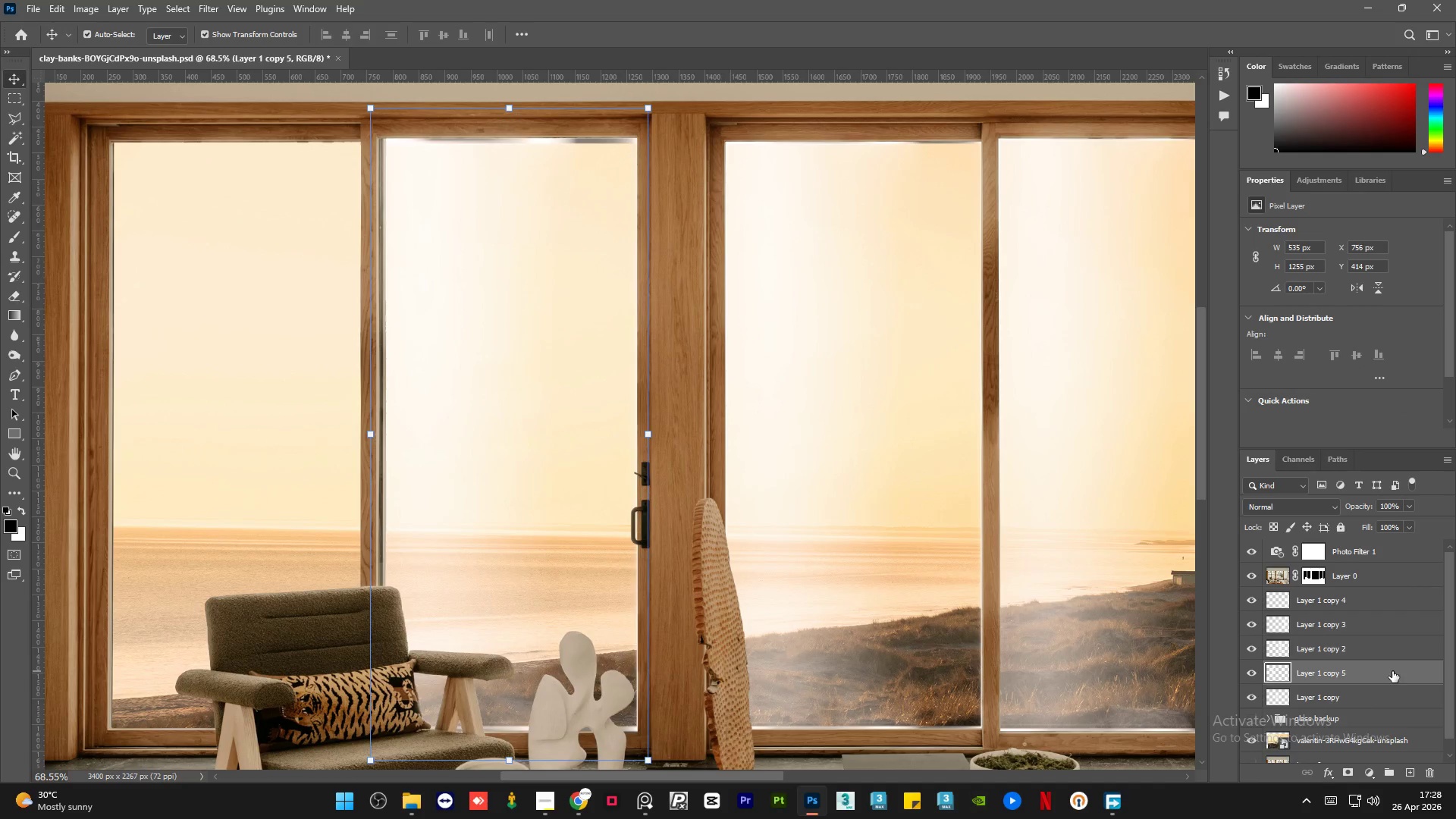 
key(ArrowRight)
 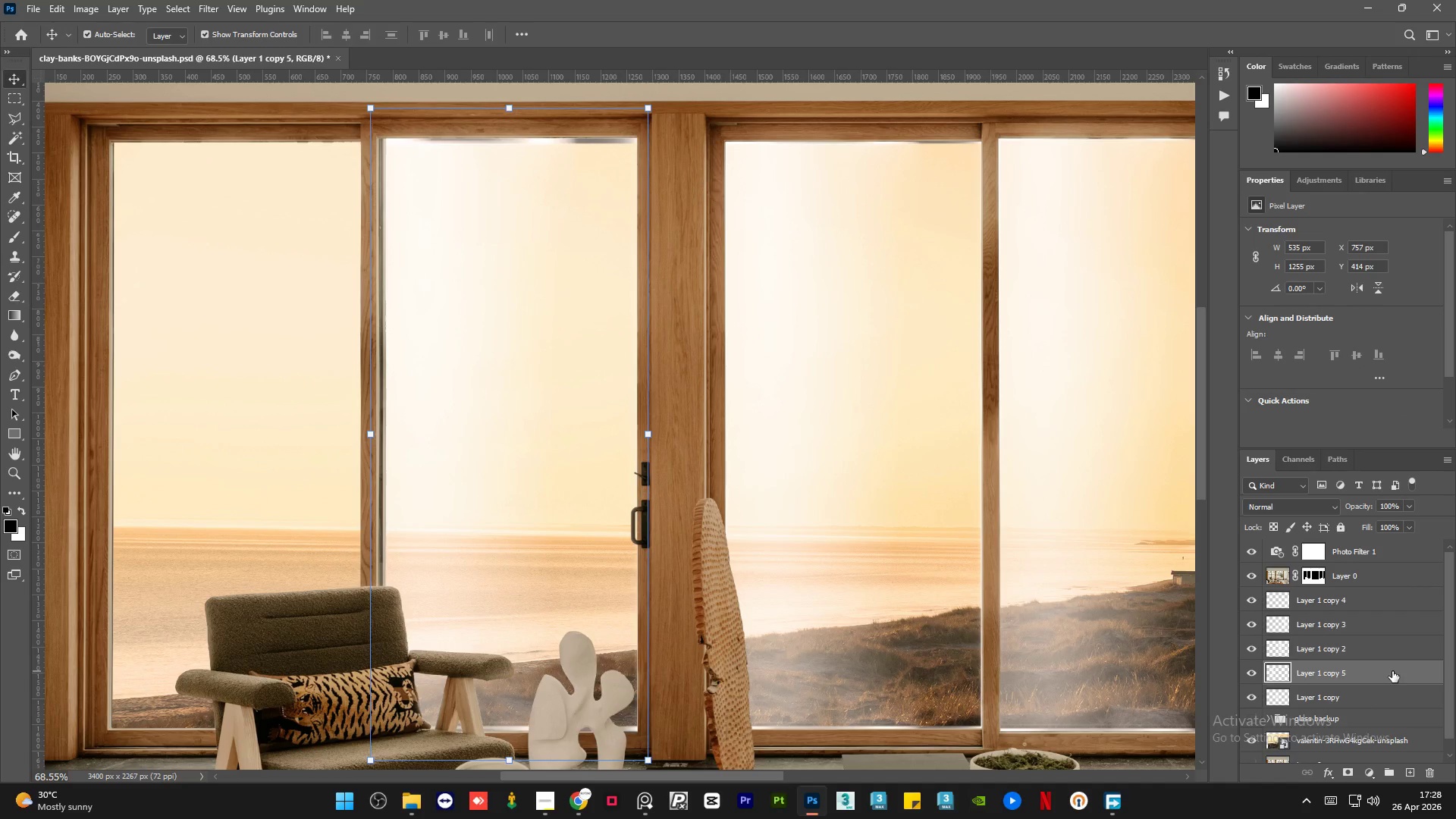 
key(ArrowRight)
 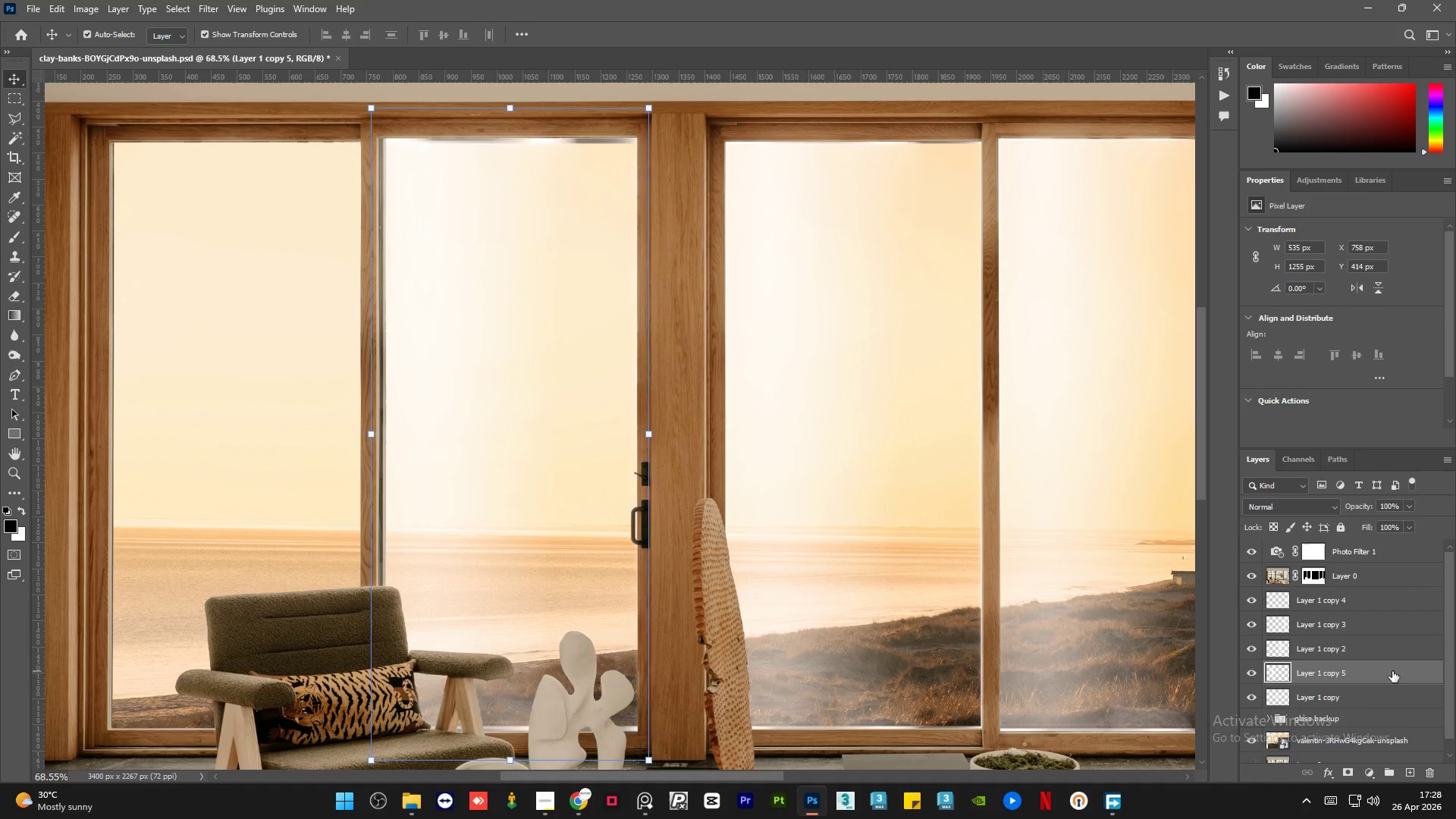 
key(ArrowRight)
 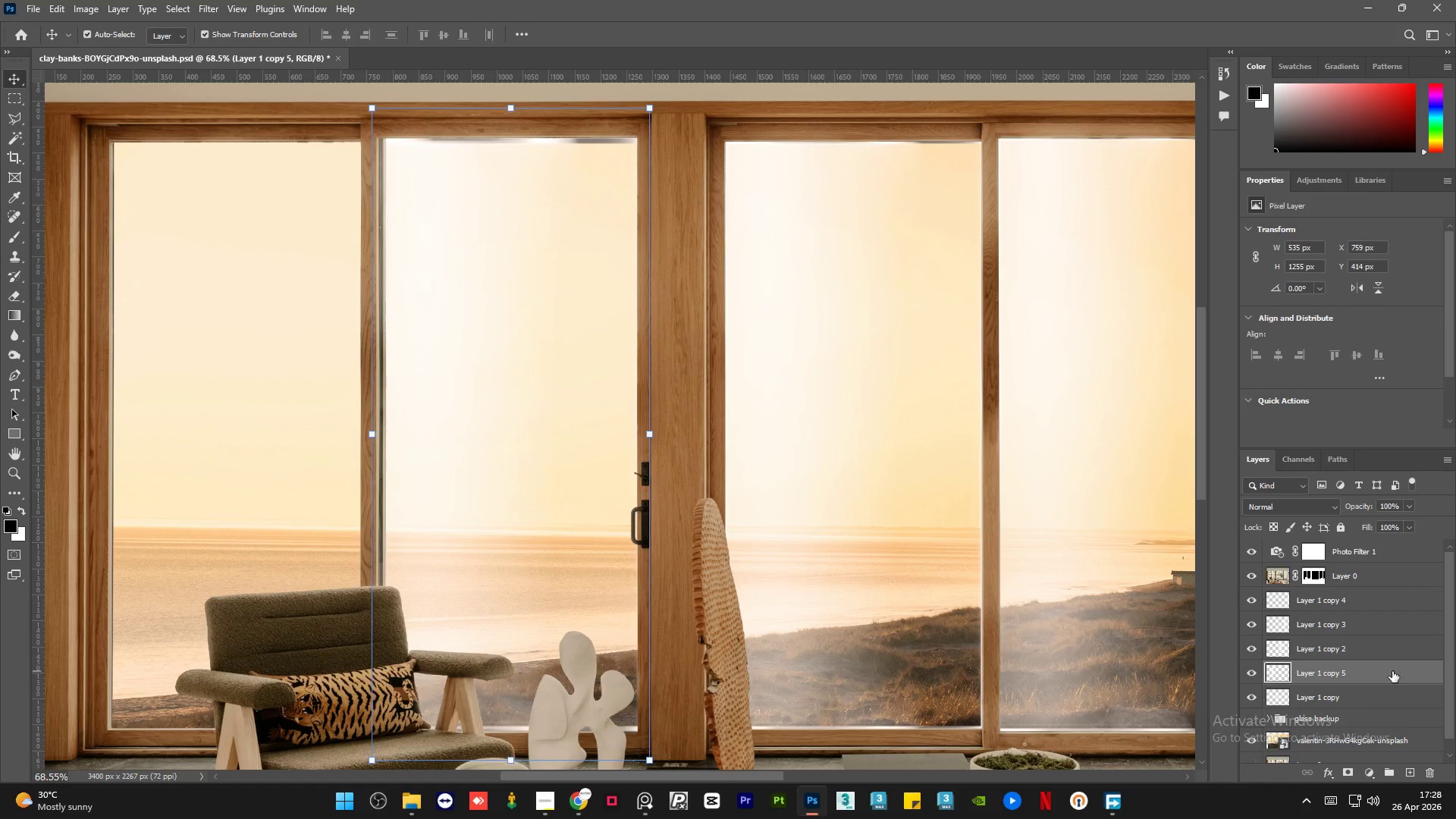 
key(ArrowRight)
 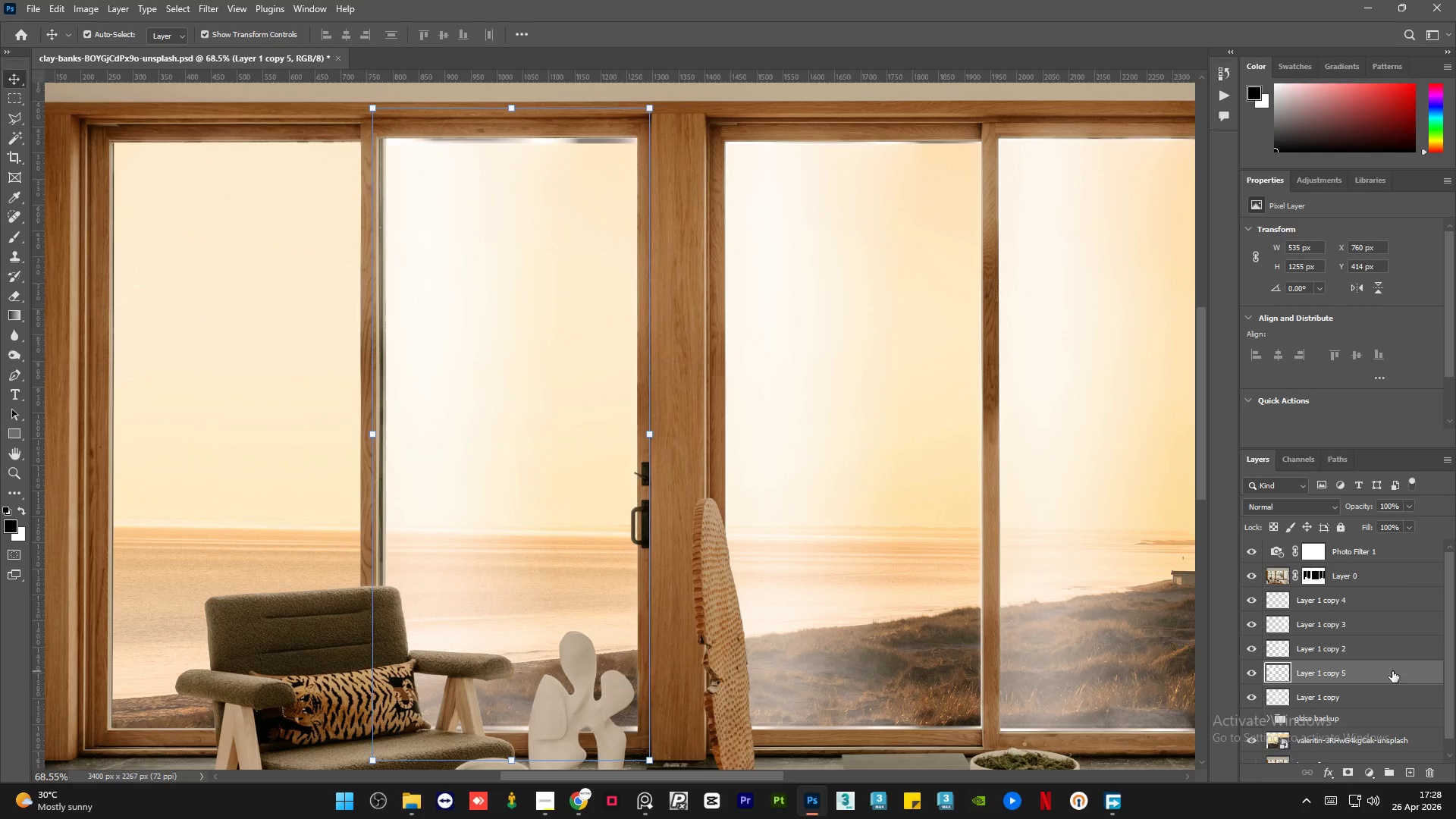 
key(ArrowRight)
 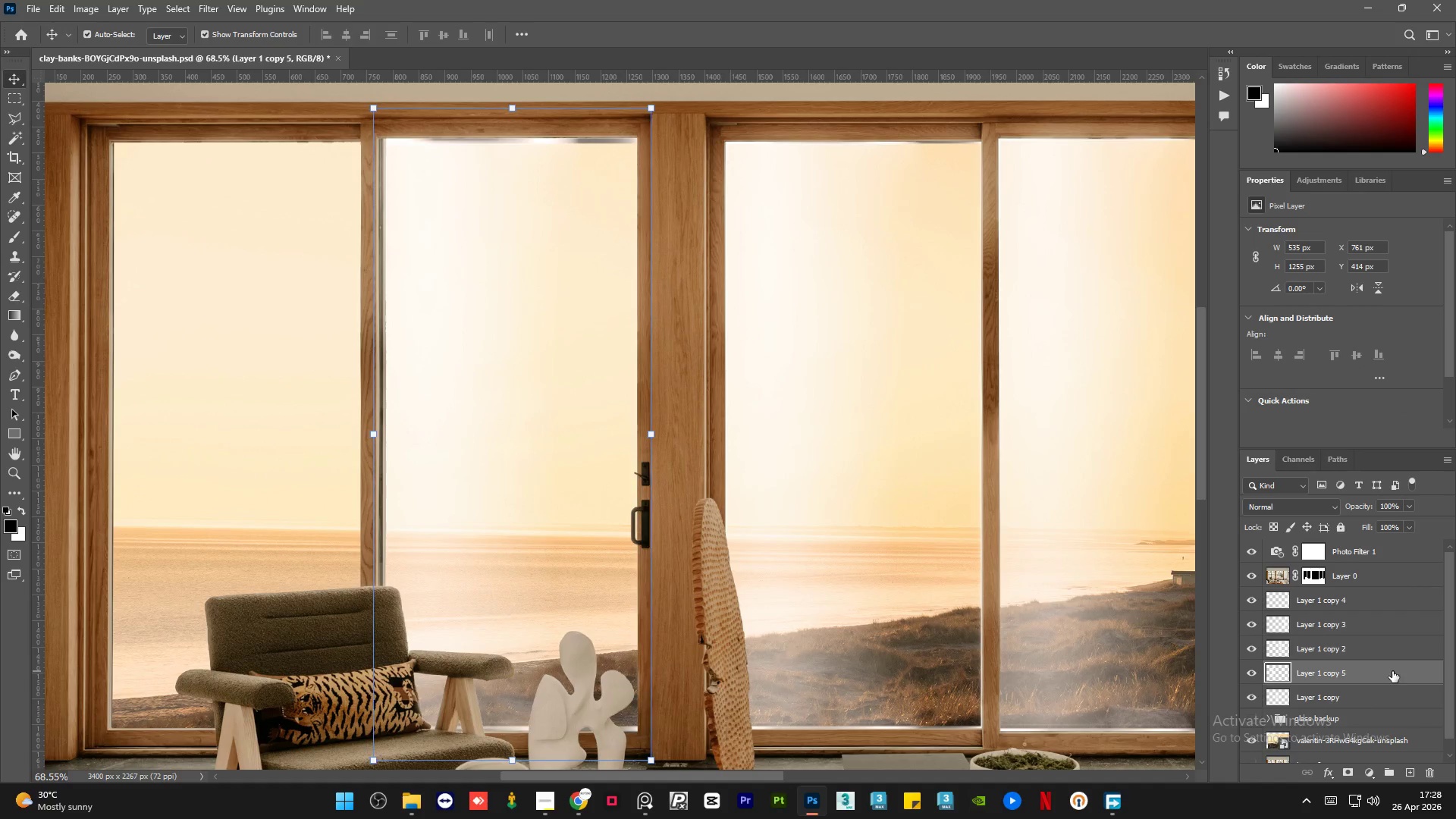 
key(ArrowRight)
 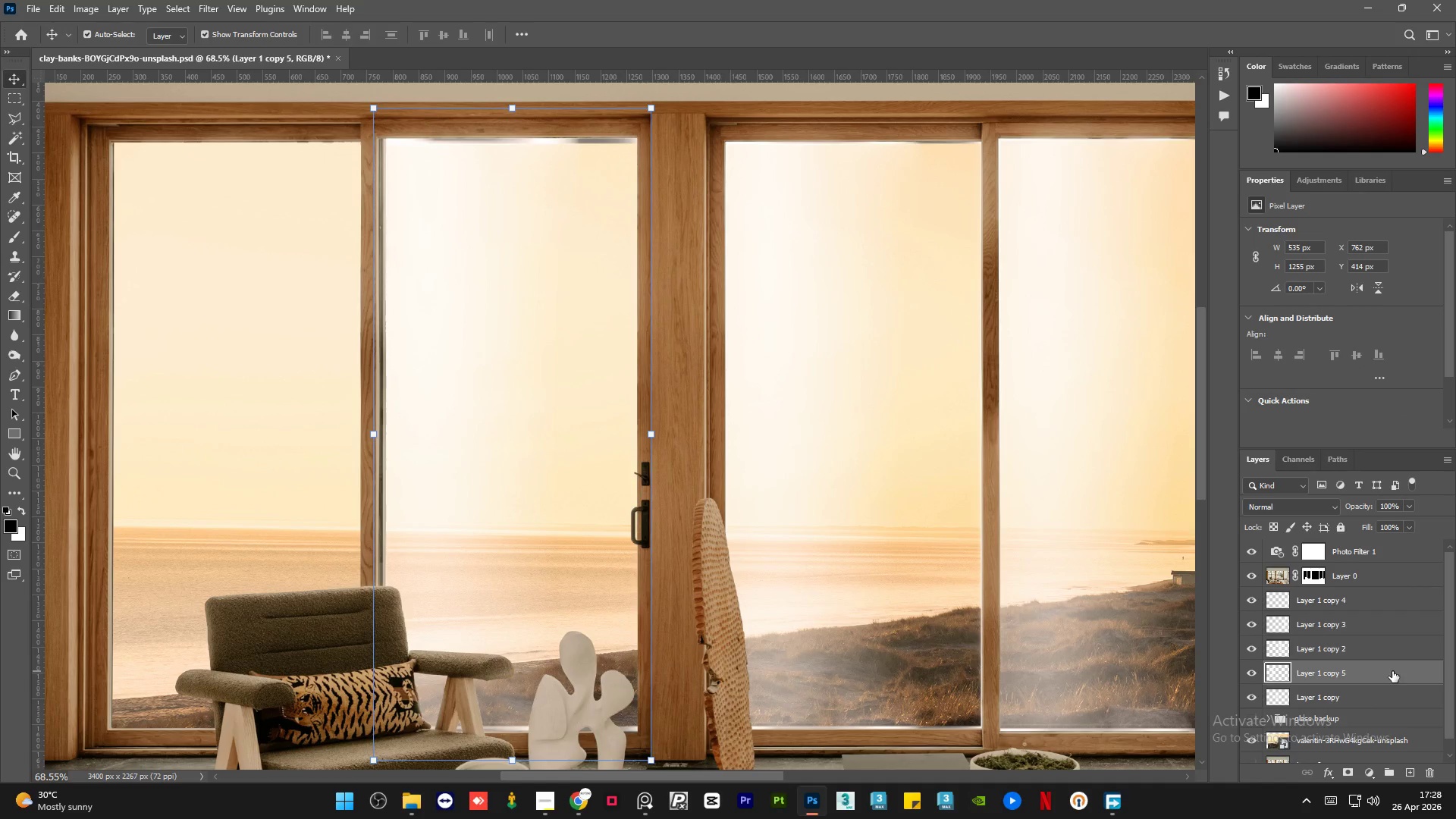 
key(ArrowRight)
 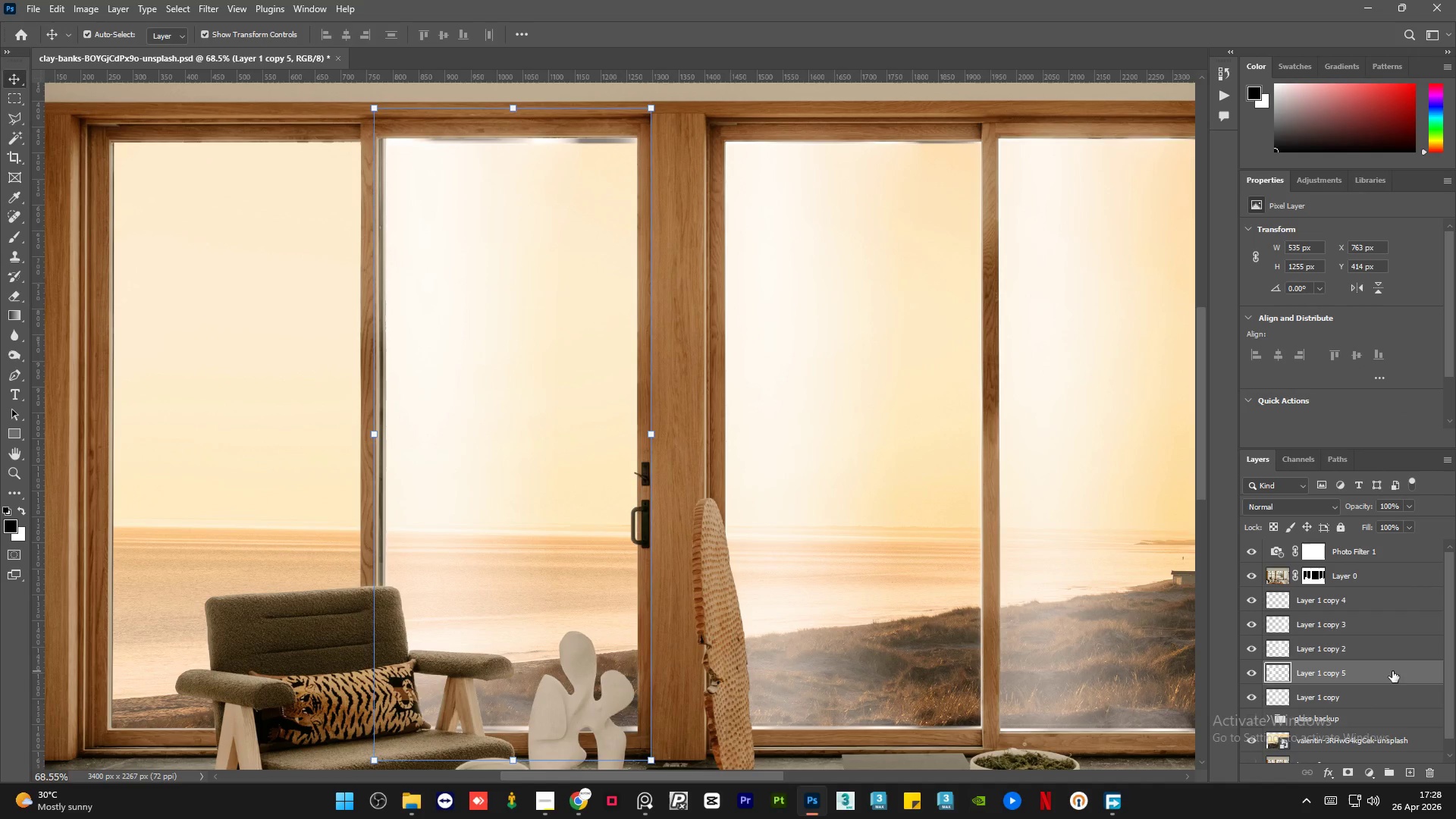 
key(ArrowLeft)
 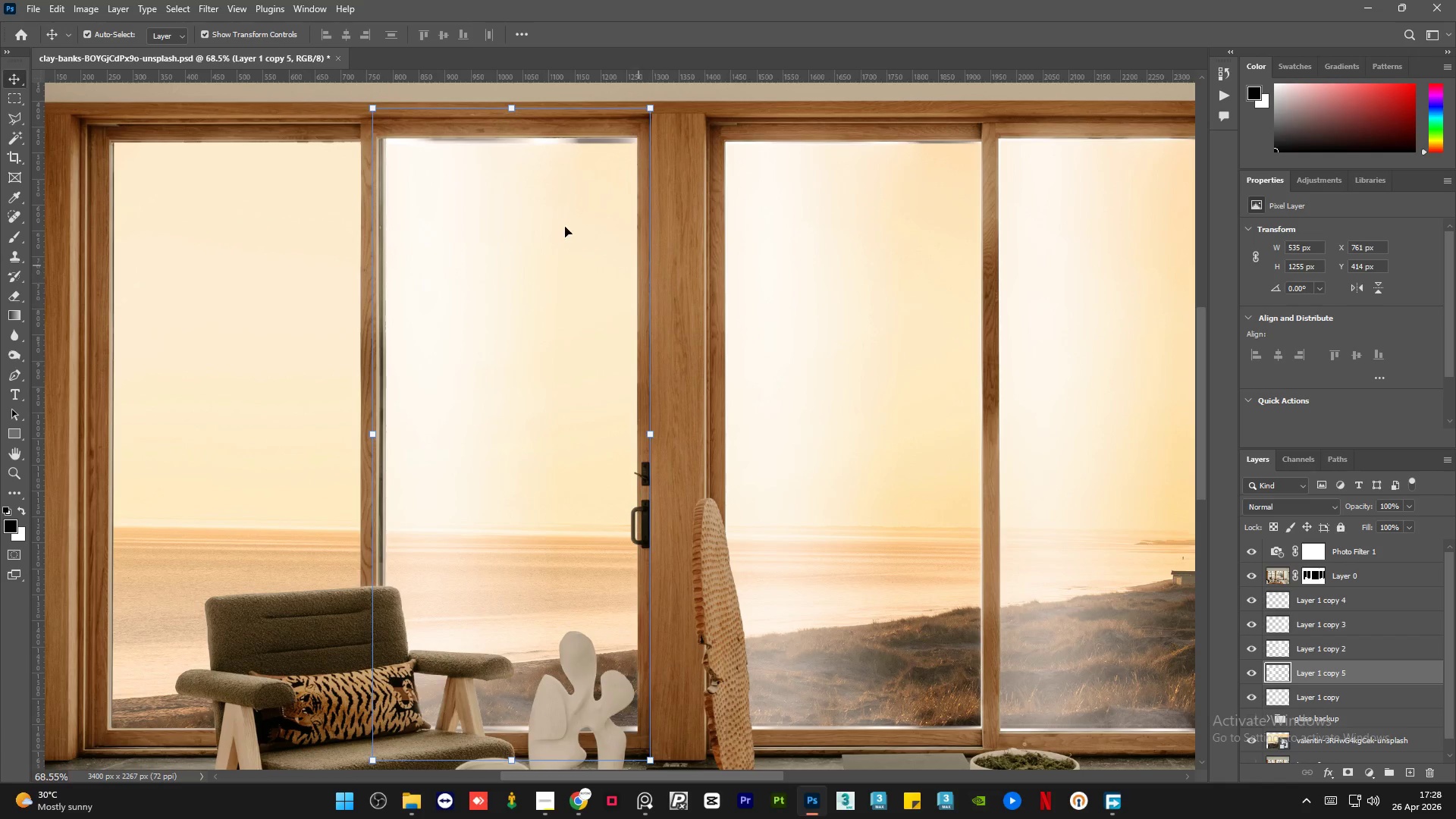 
wait(5.23)
 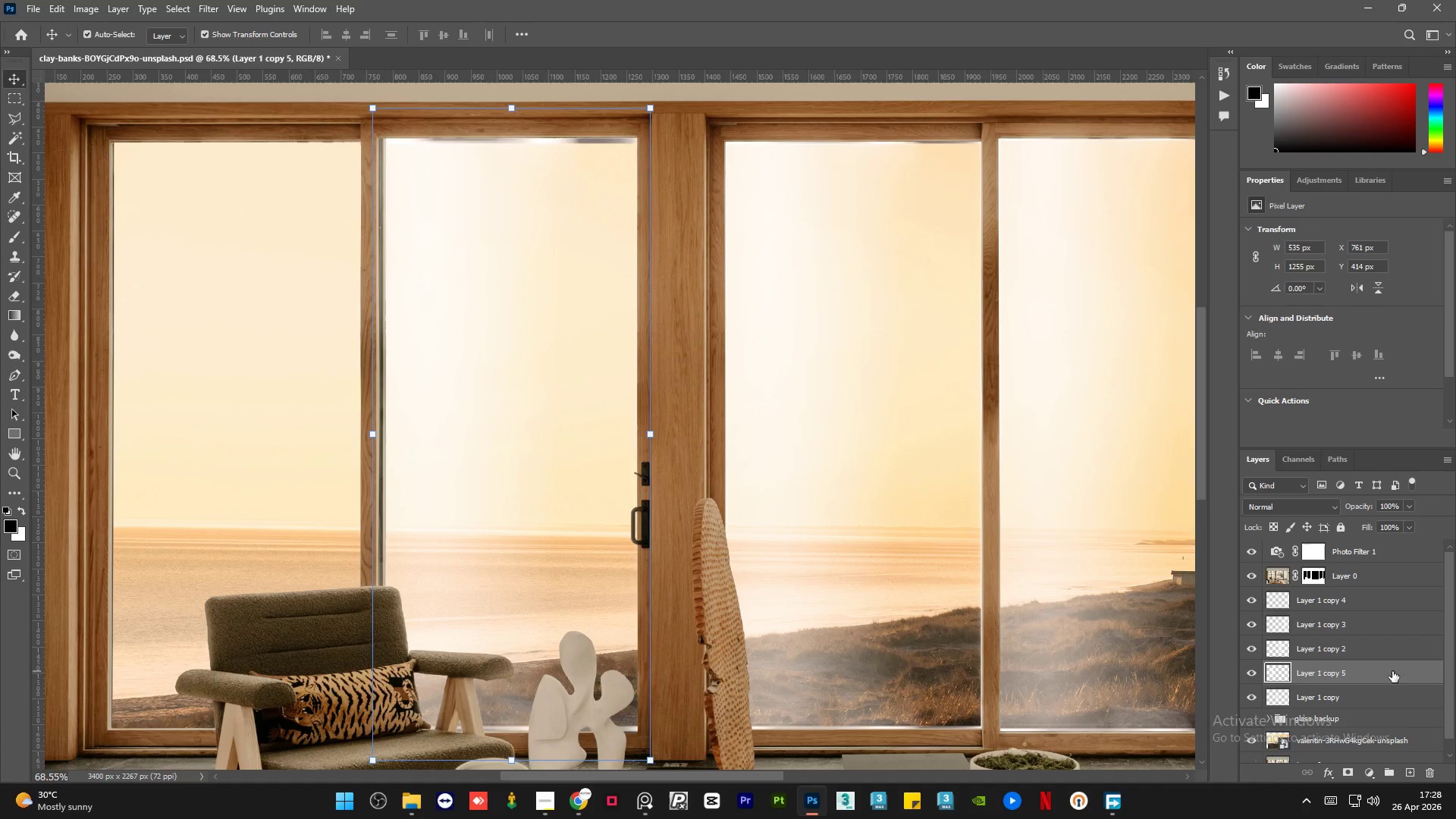 
left_click_drag(start_coordinate=[512, 104], to_coordinate=[512, 111])
 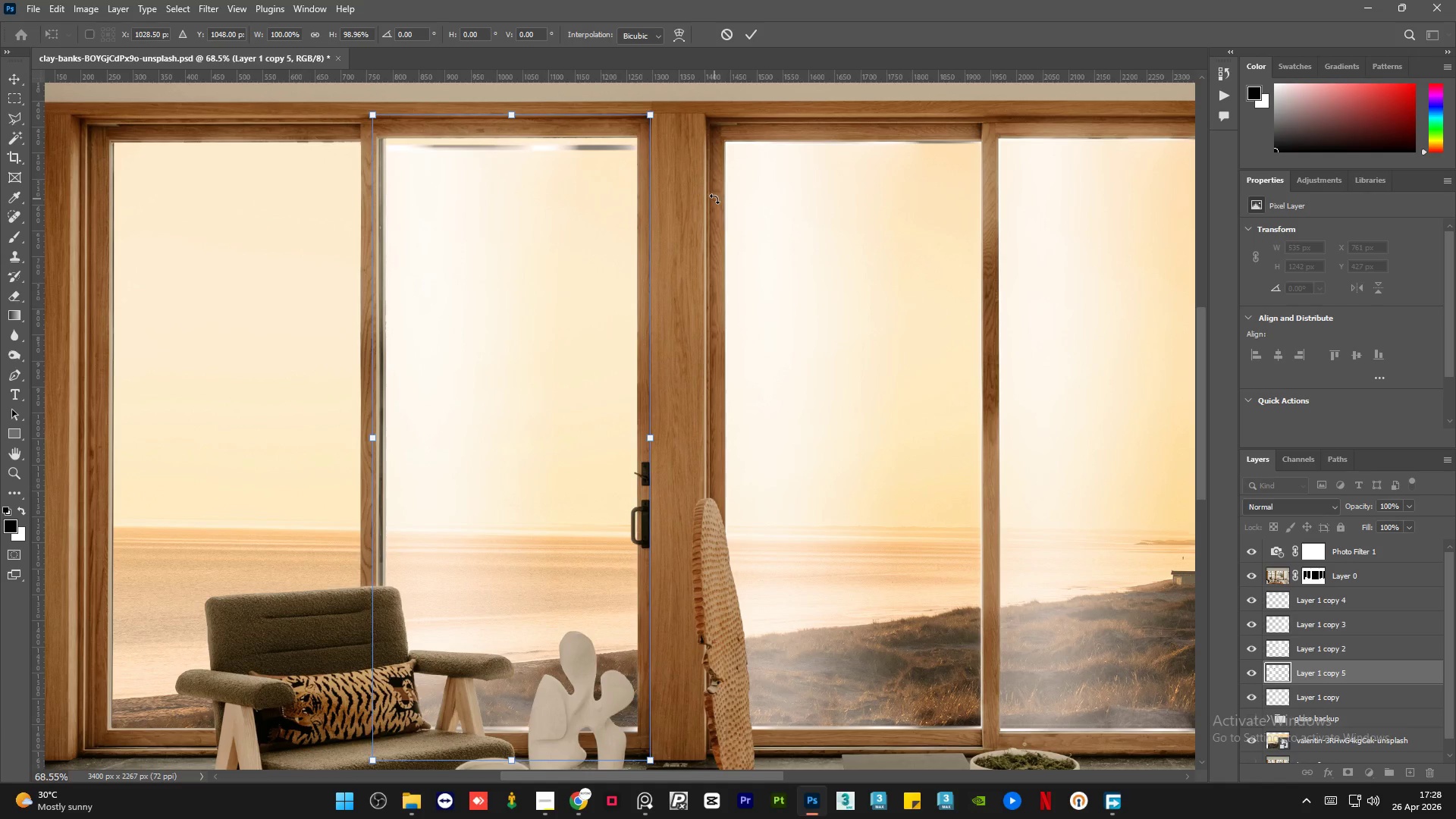 
key(ArrowUp)
 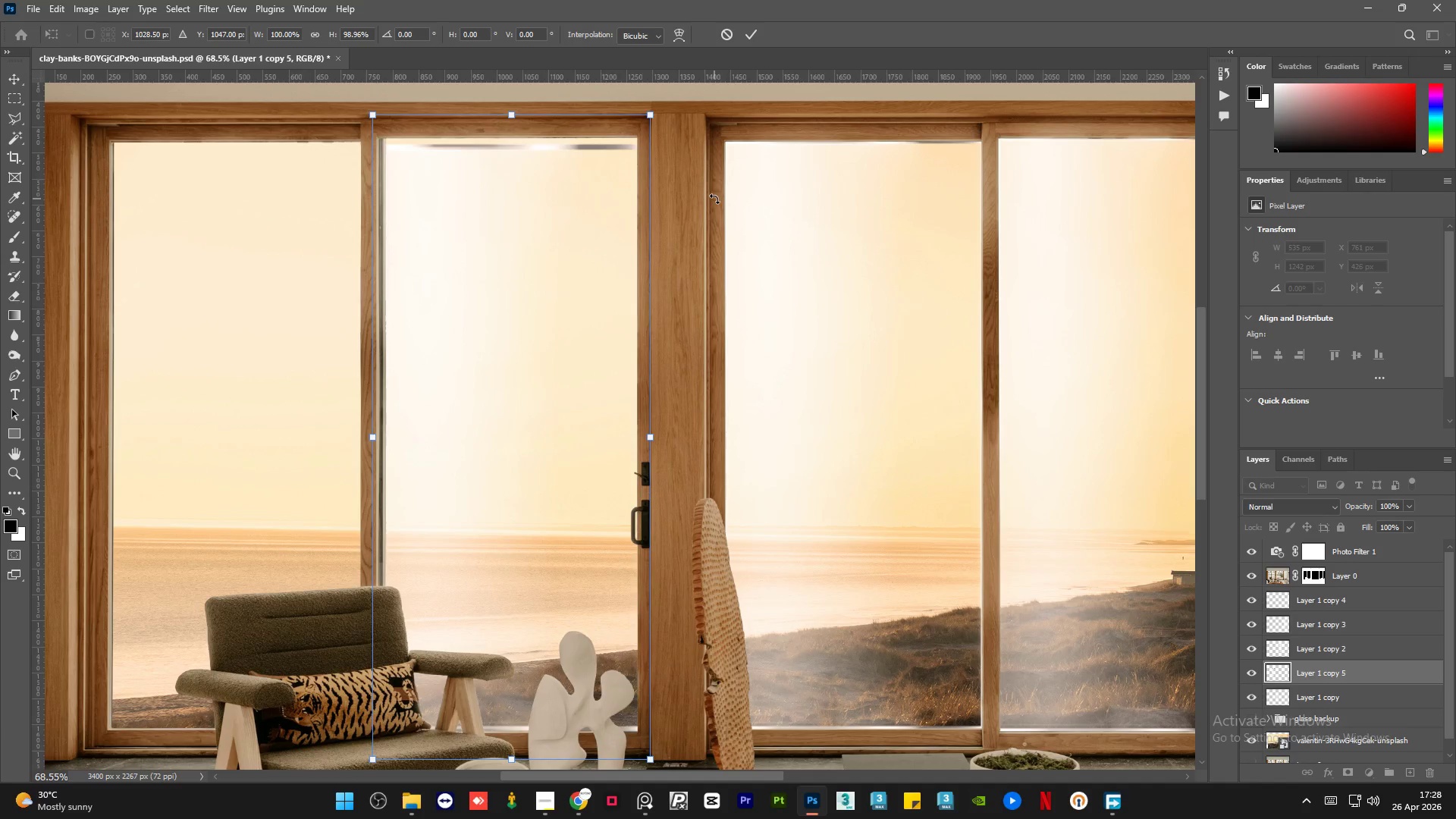 
key(ArrowUp)
 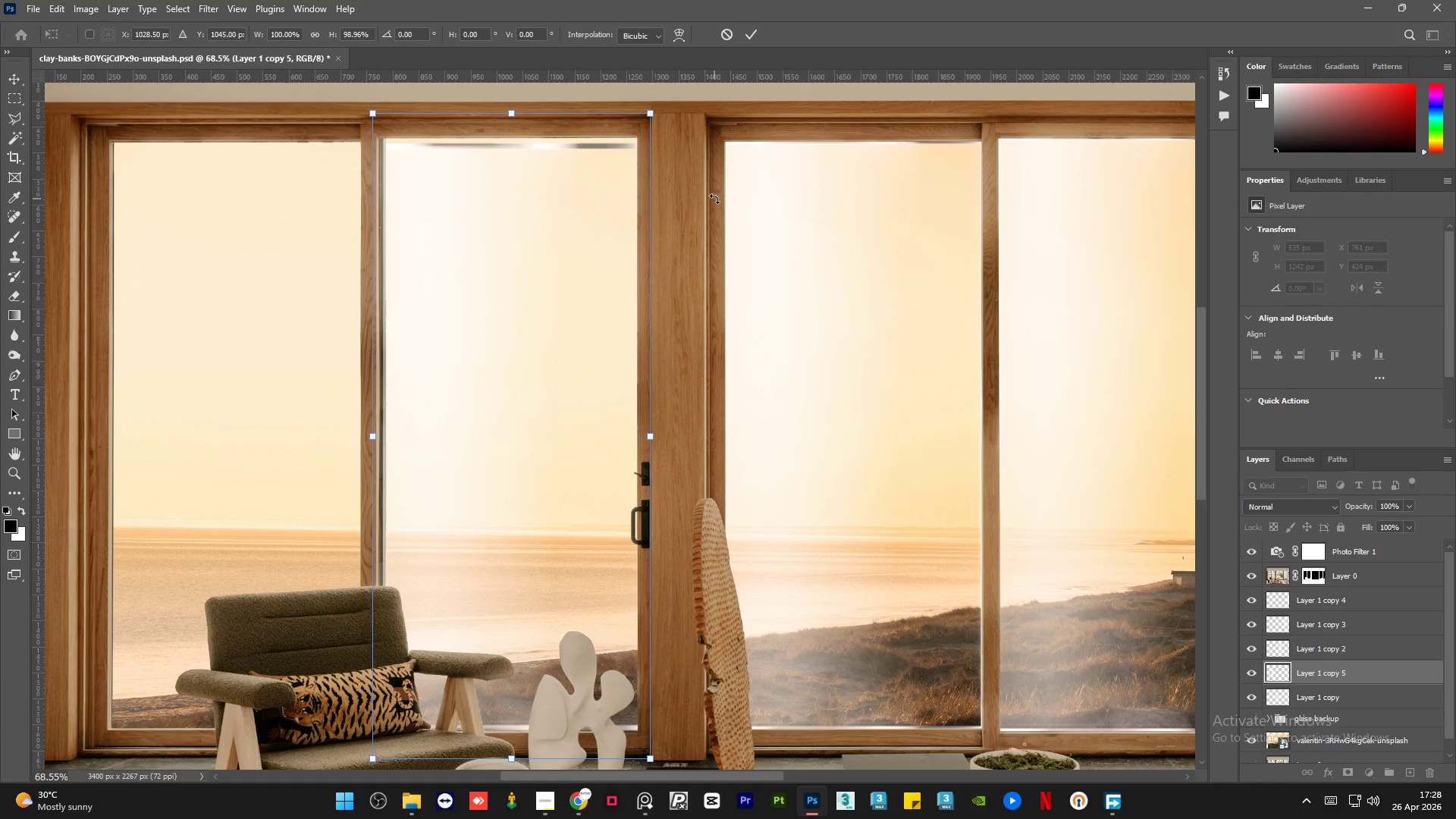 
key(ArrowUp)
 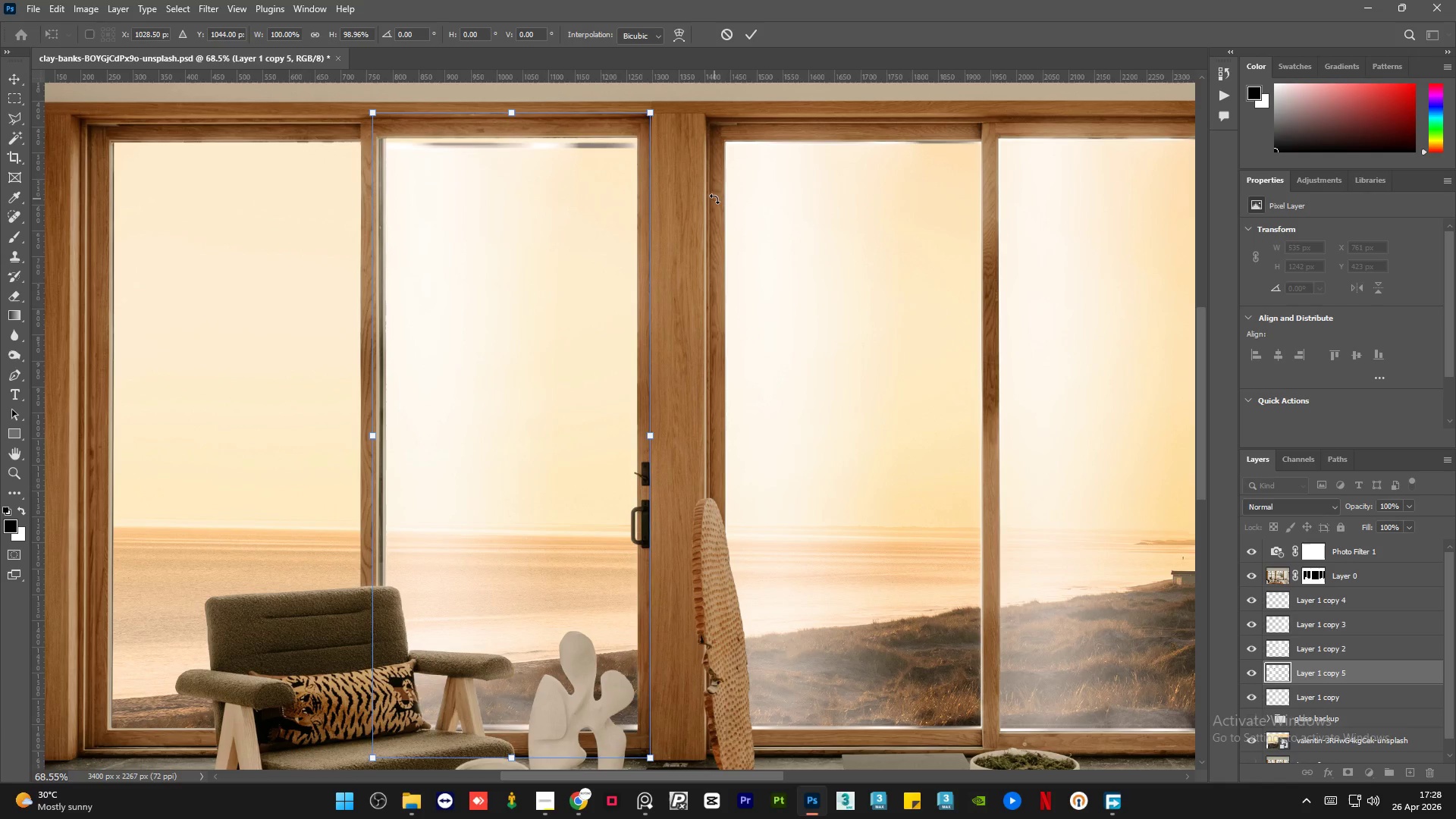 
key(ArrowUp)
 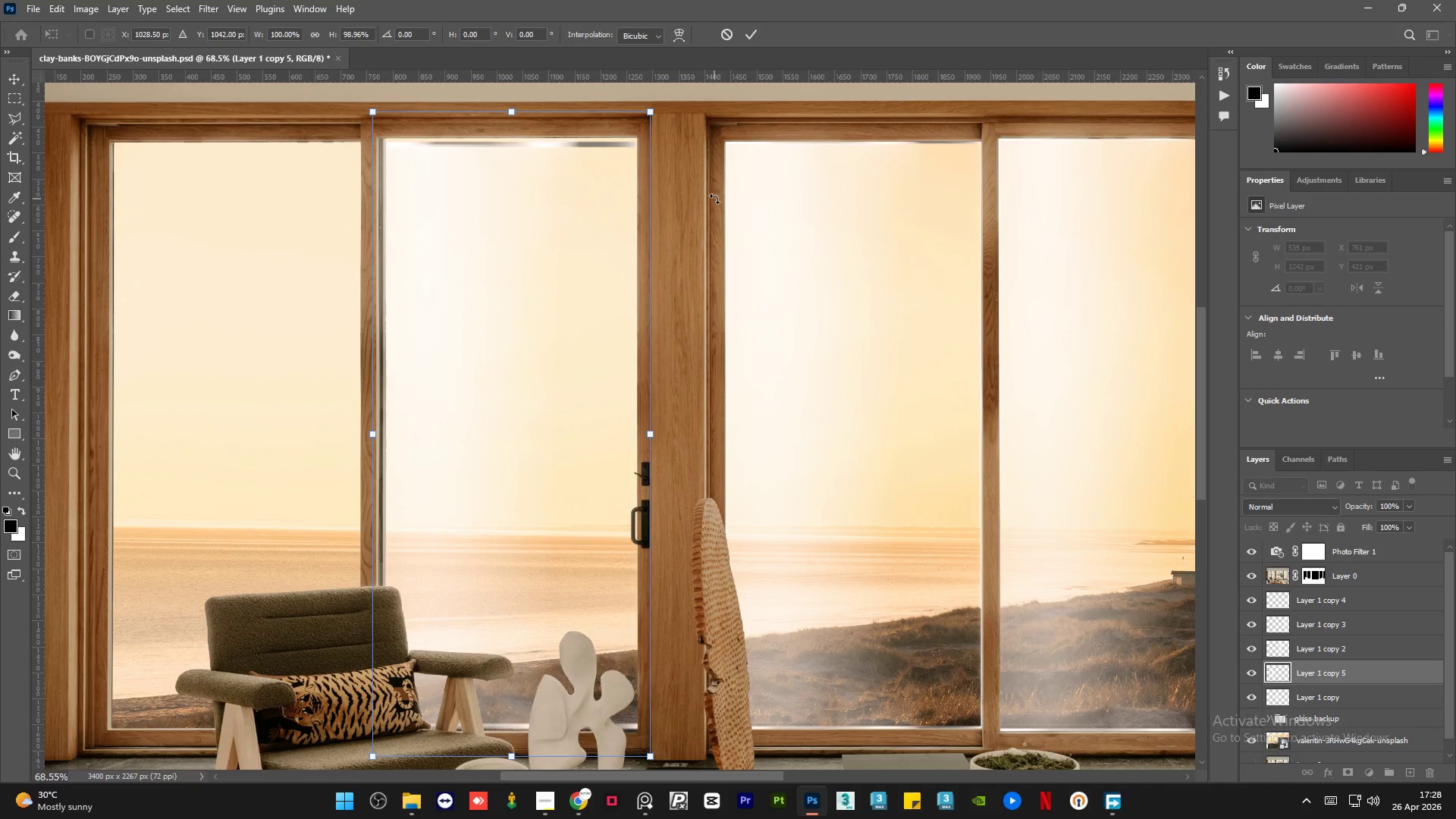 
key(ArrowUp)
 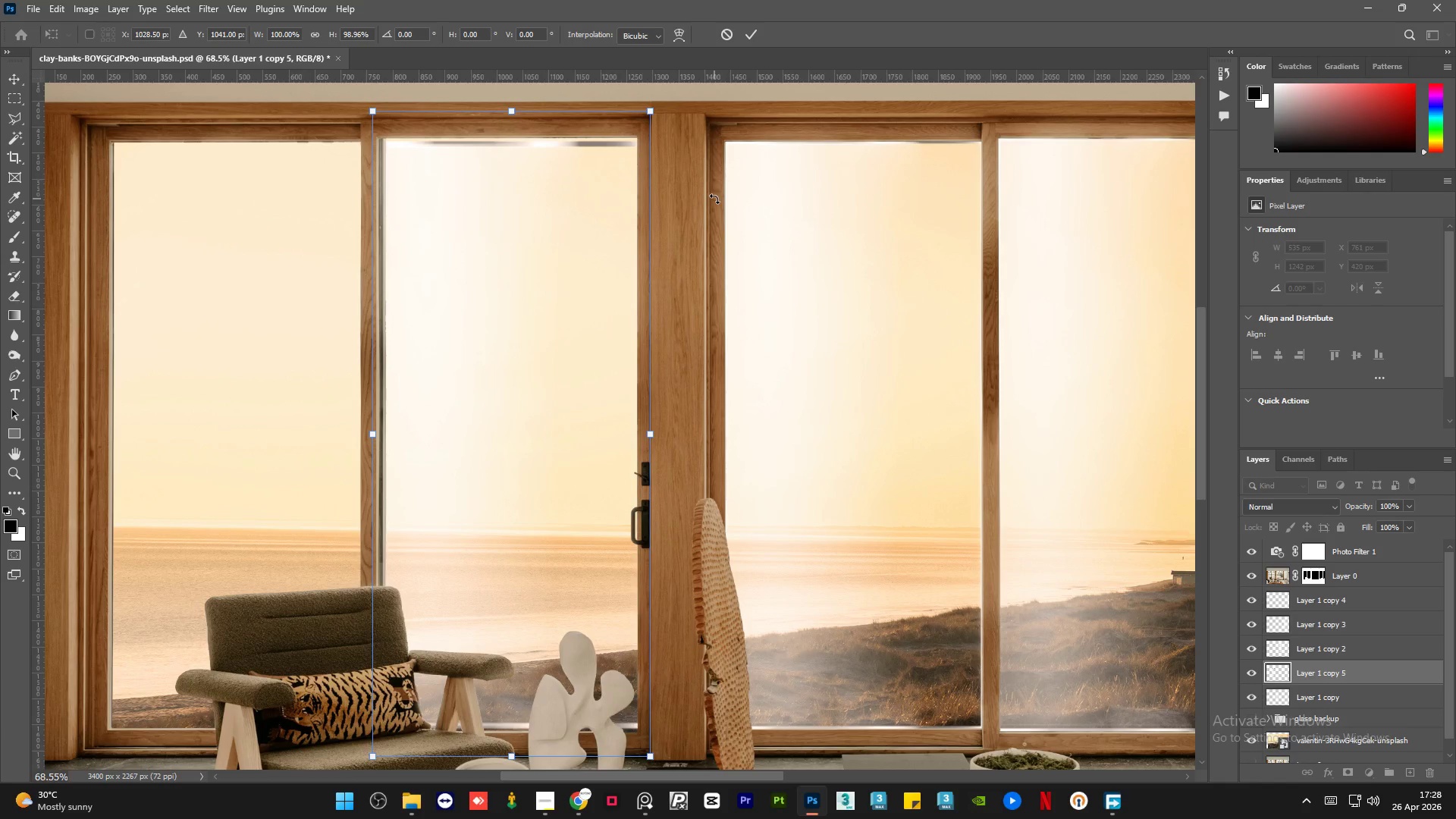 
key(ArrowDown)
 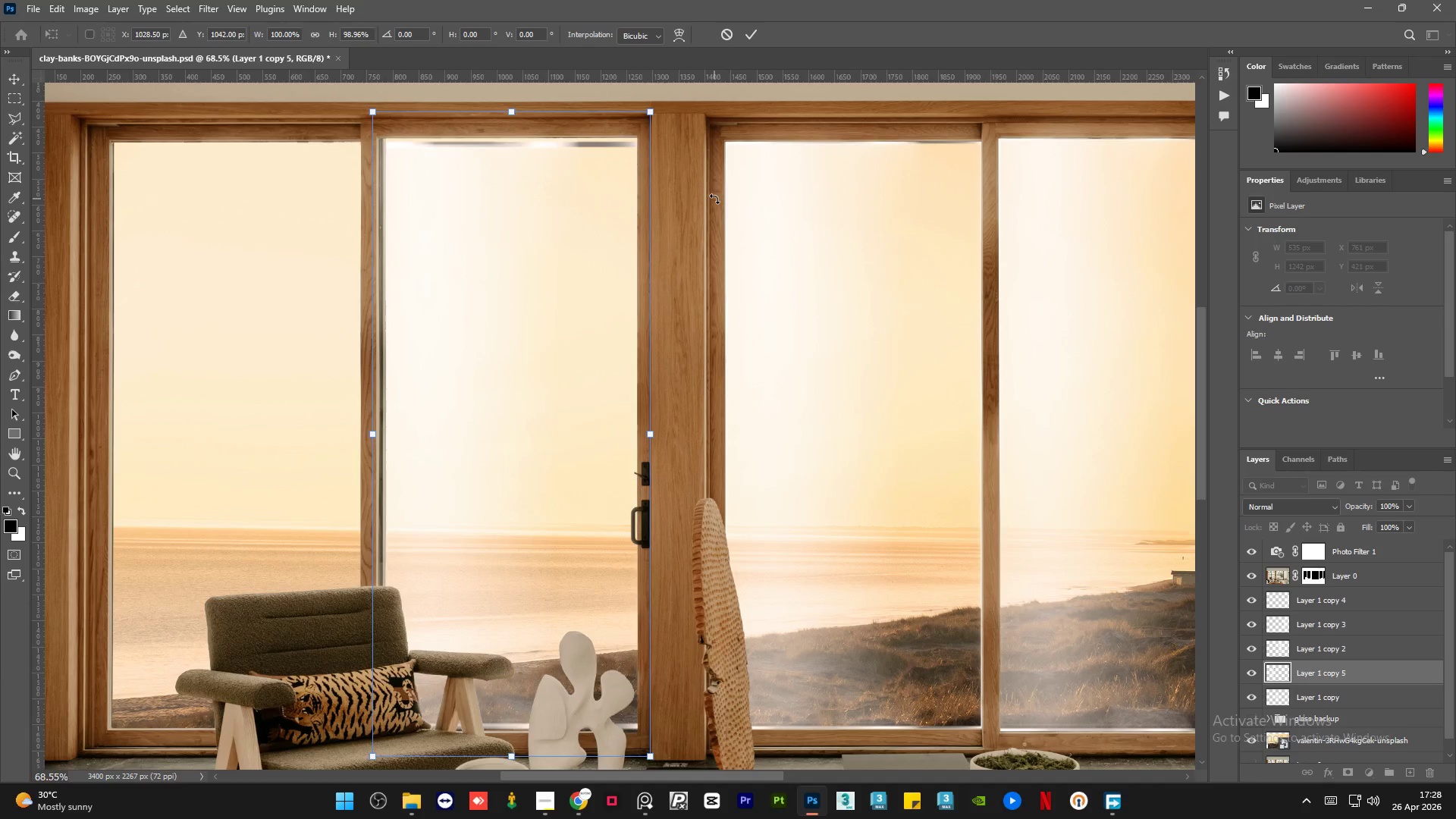 
key(ArrowDown)
 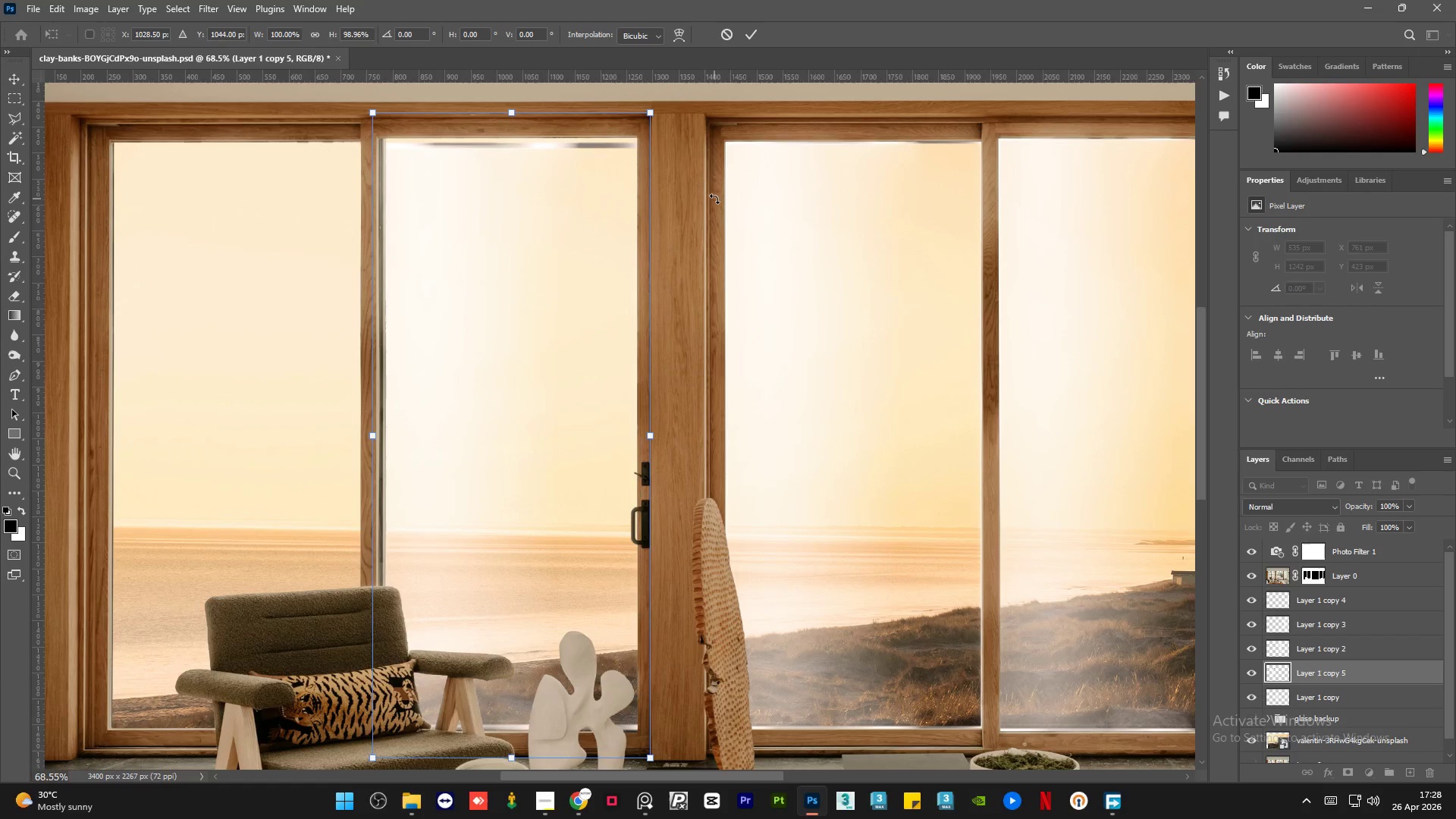 
key(ArrowDown)
 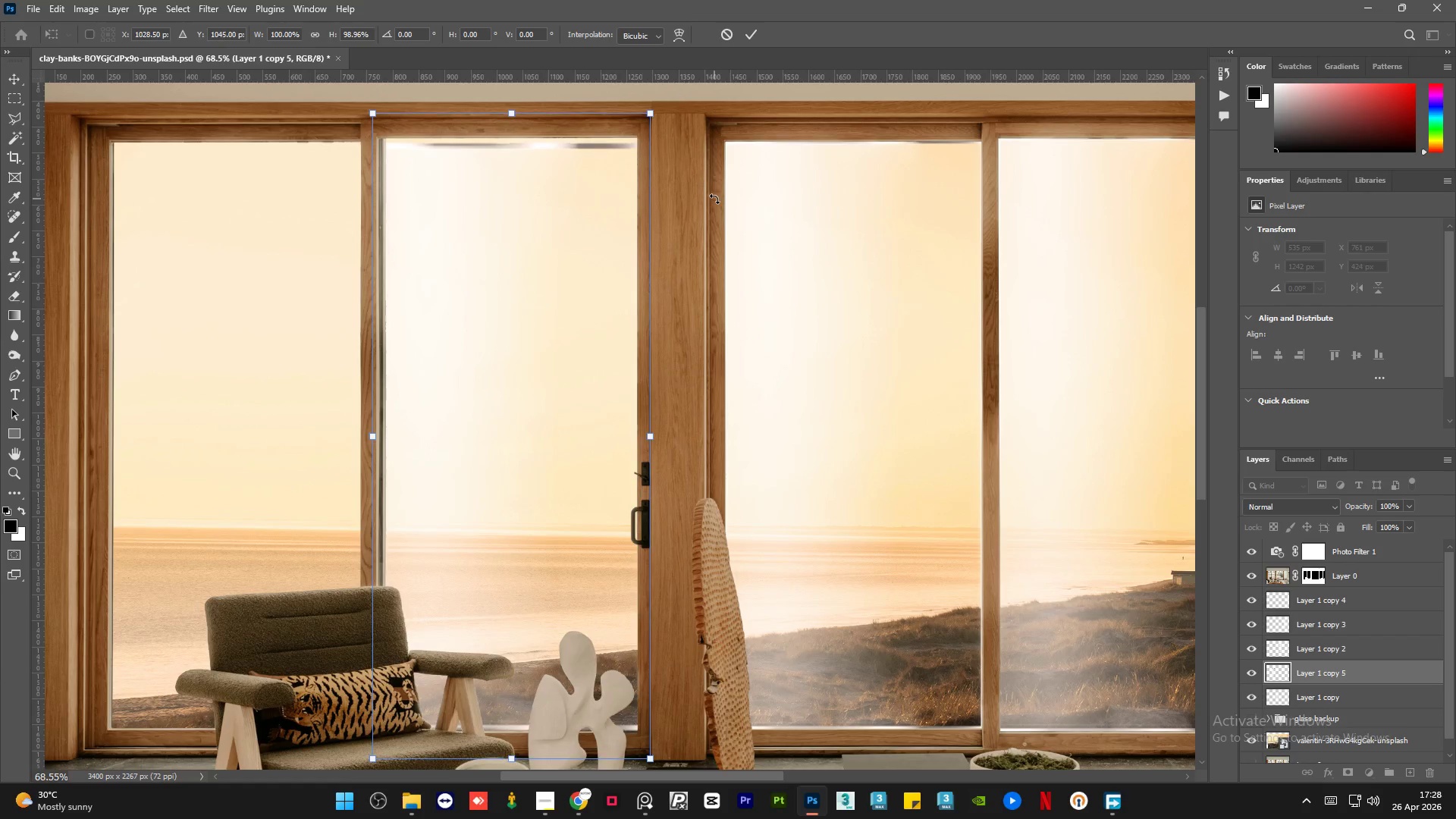 
key(ArrowDown)
 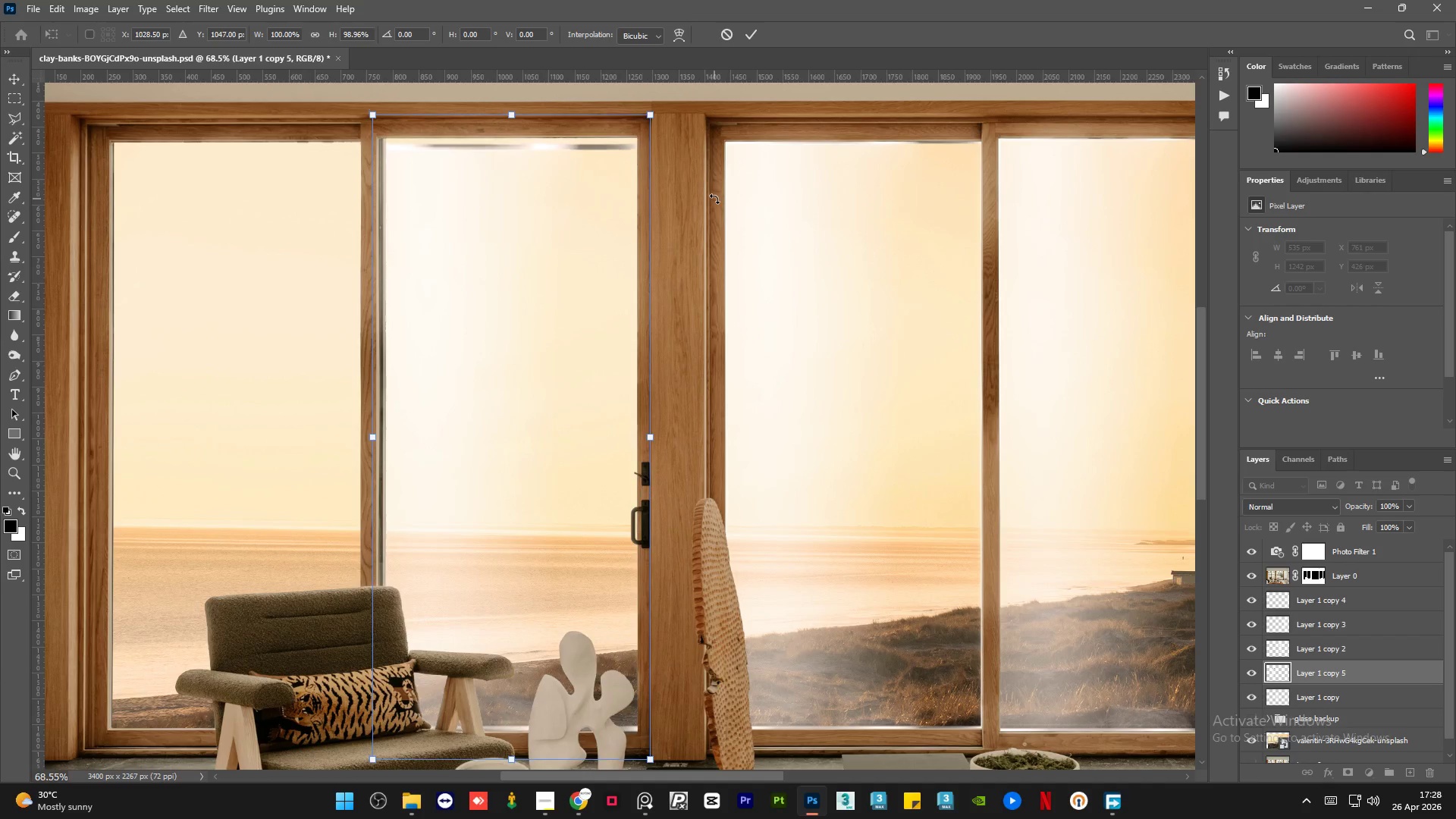 
key(ArrowDown)
 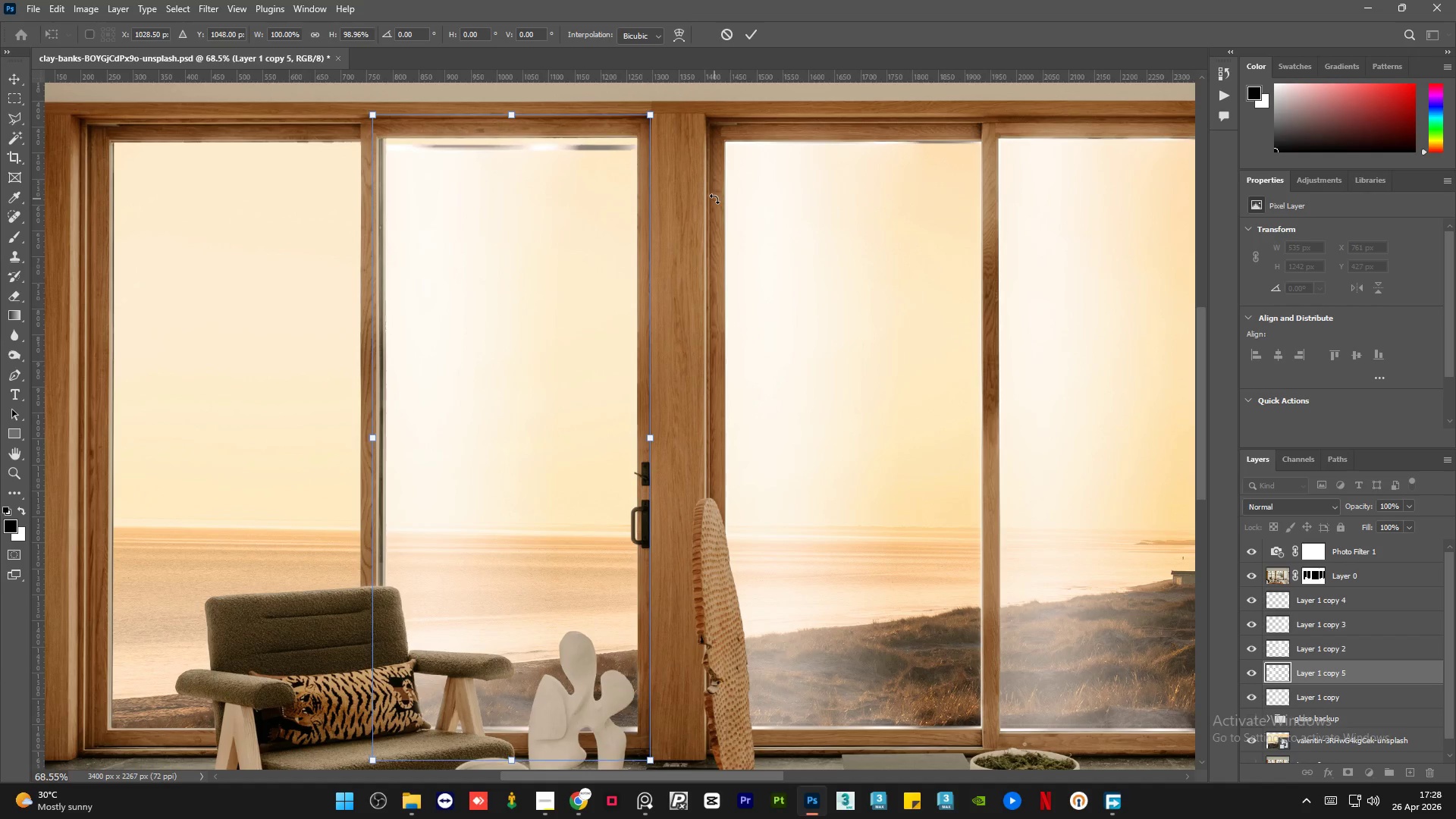 
key(ArrowDown)
 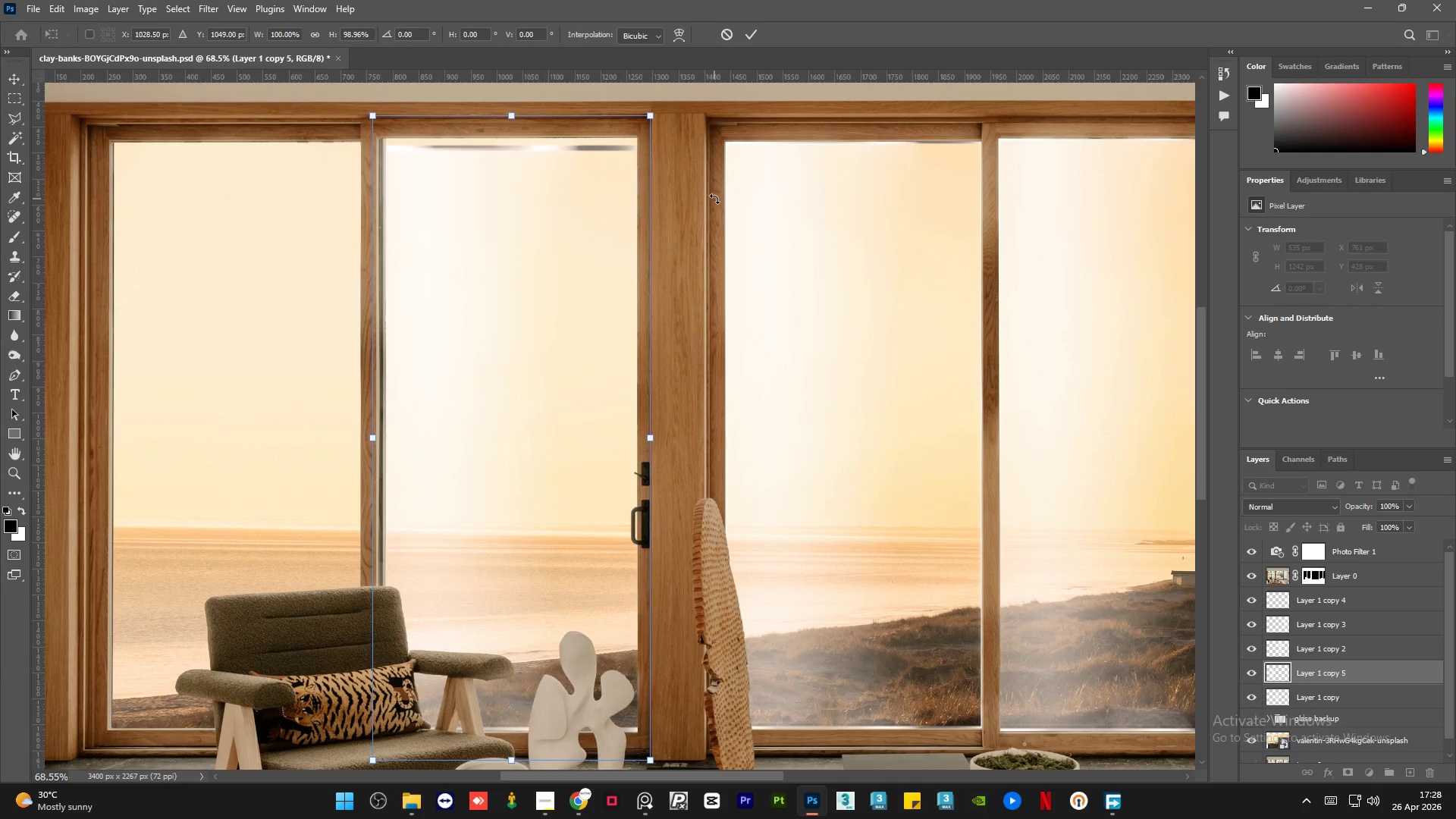 
key(ArrowDown)
 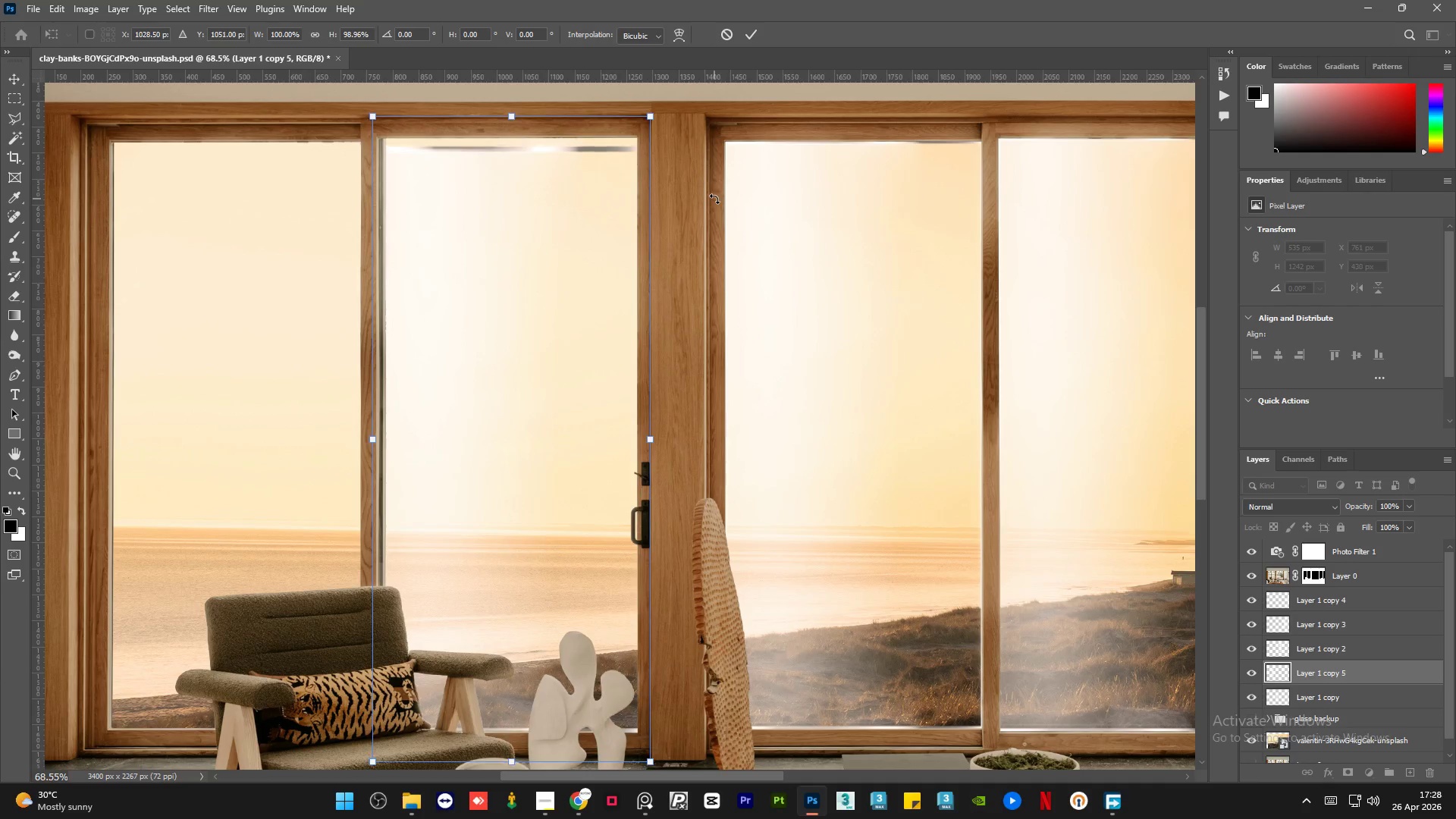 
key(ArrowDown)
 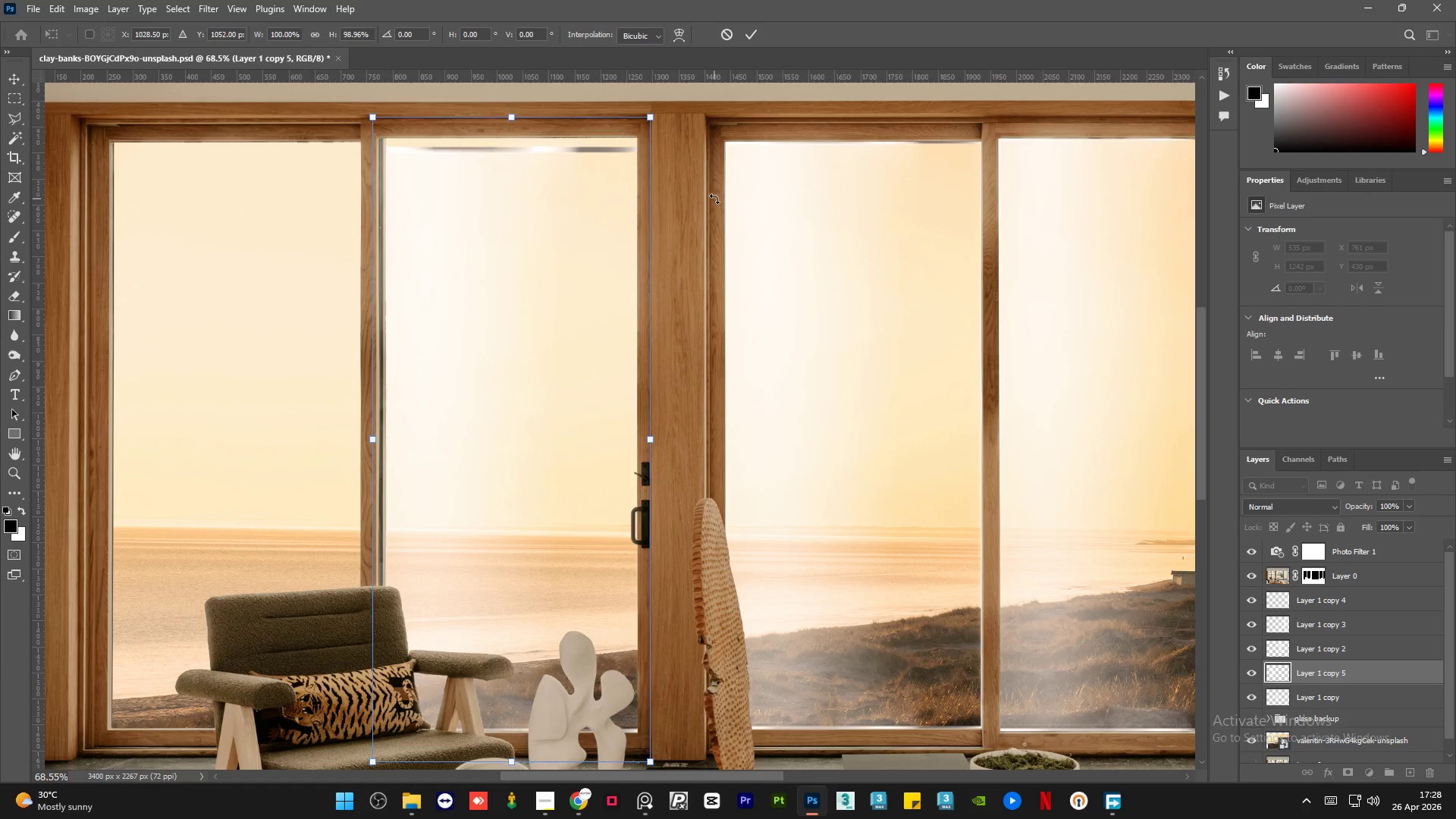 
key(ArrowDown)
 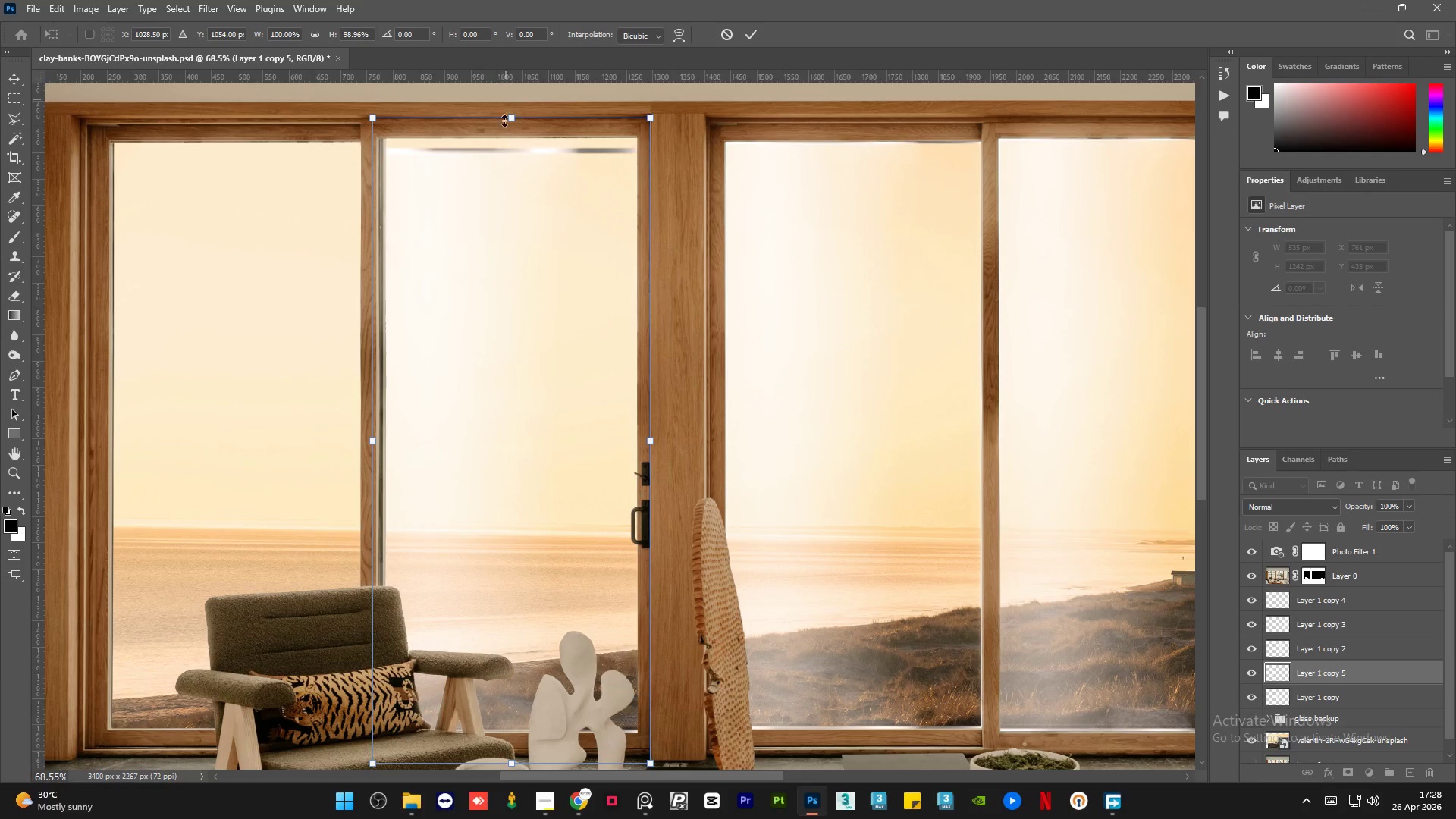 
left_click_drag(start_coordinate=[511, 120], to_coordinate=[526, 107])
 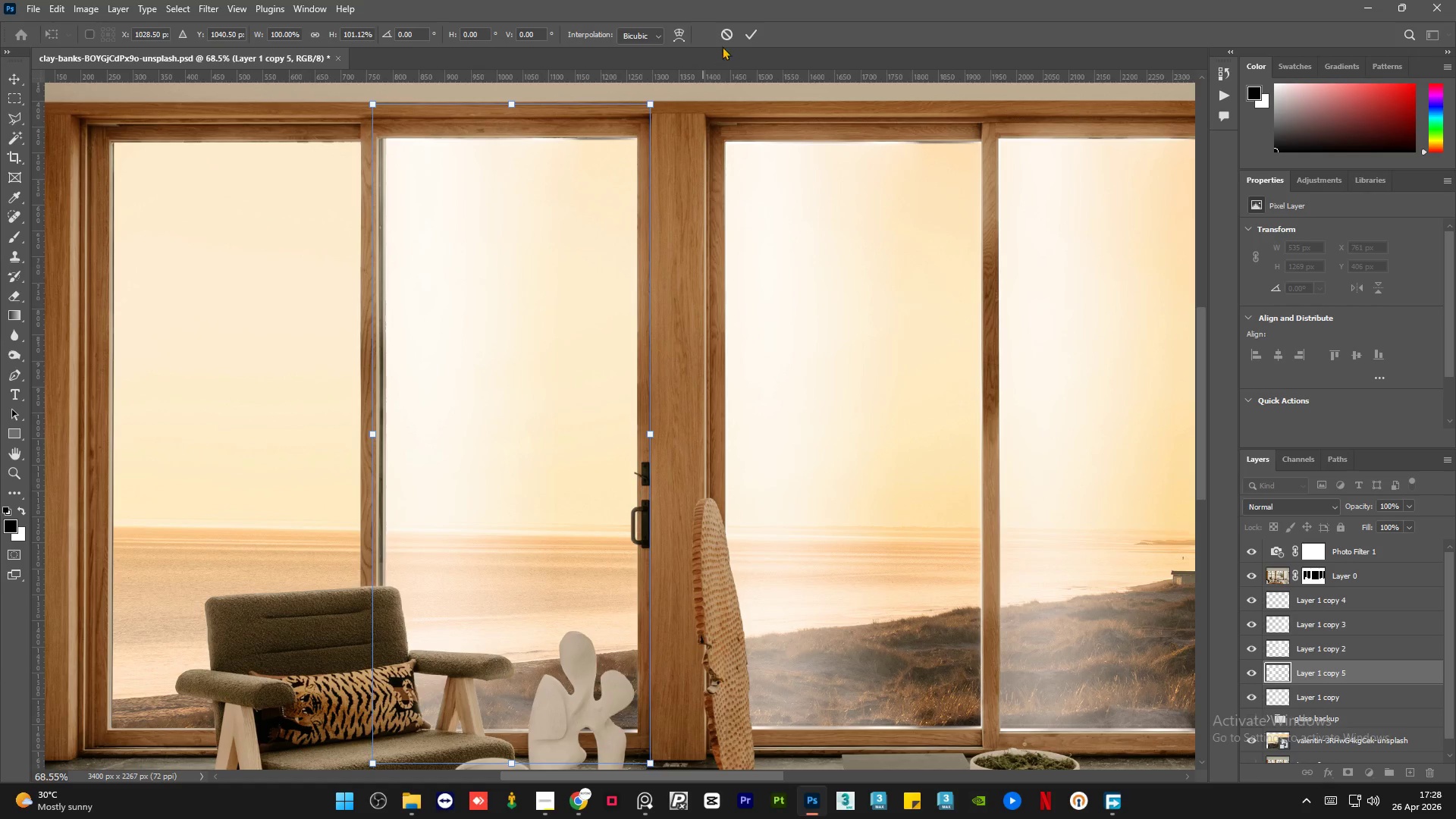 
left_click([744, 37])
 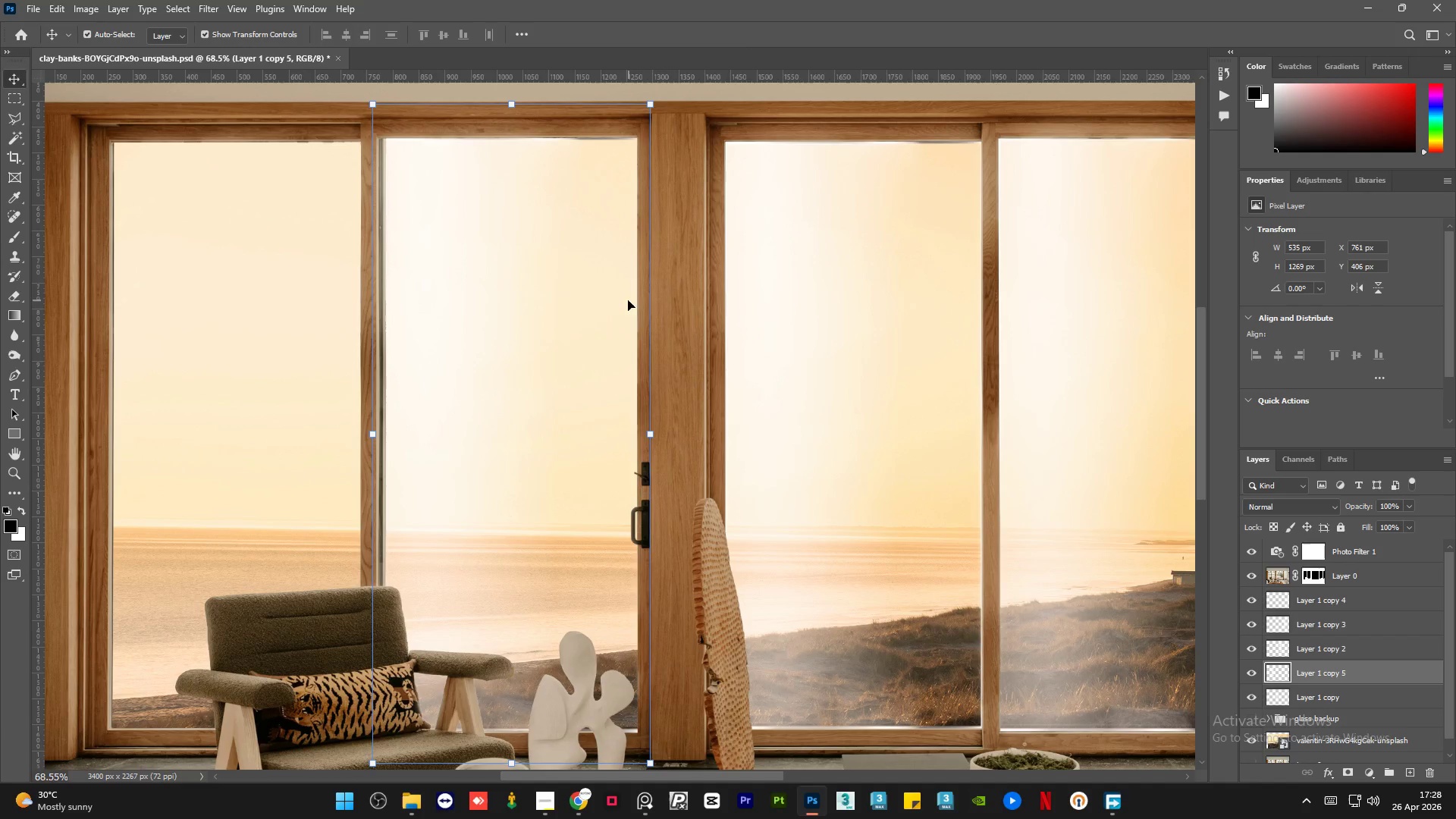 
hold_key(key=AltLeft, duration=0.75)
scroll: coordinate [422, 158], scroll_direction: up, amount: 2.0
 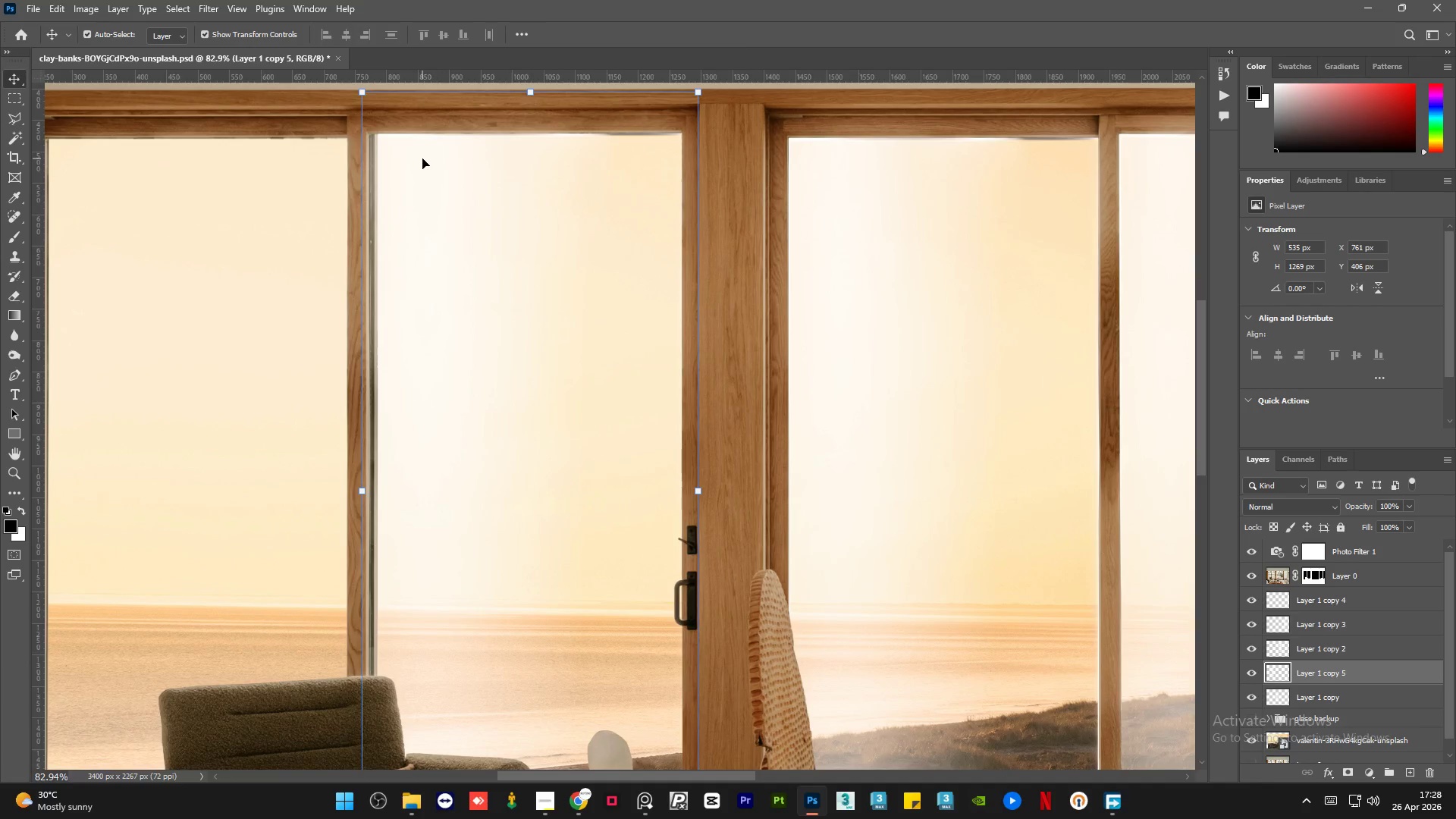 
key(ArrowLeft)
 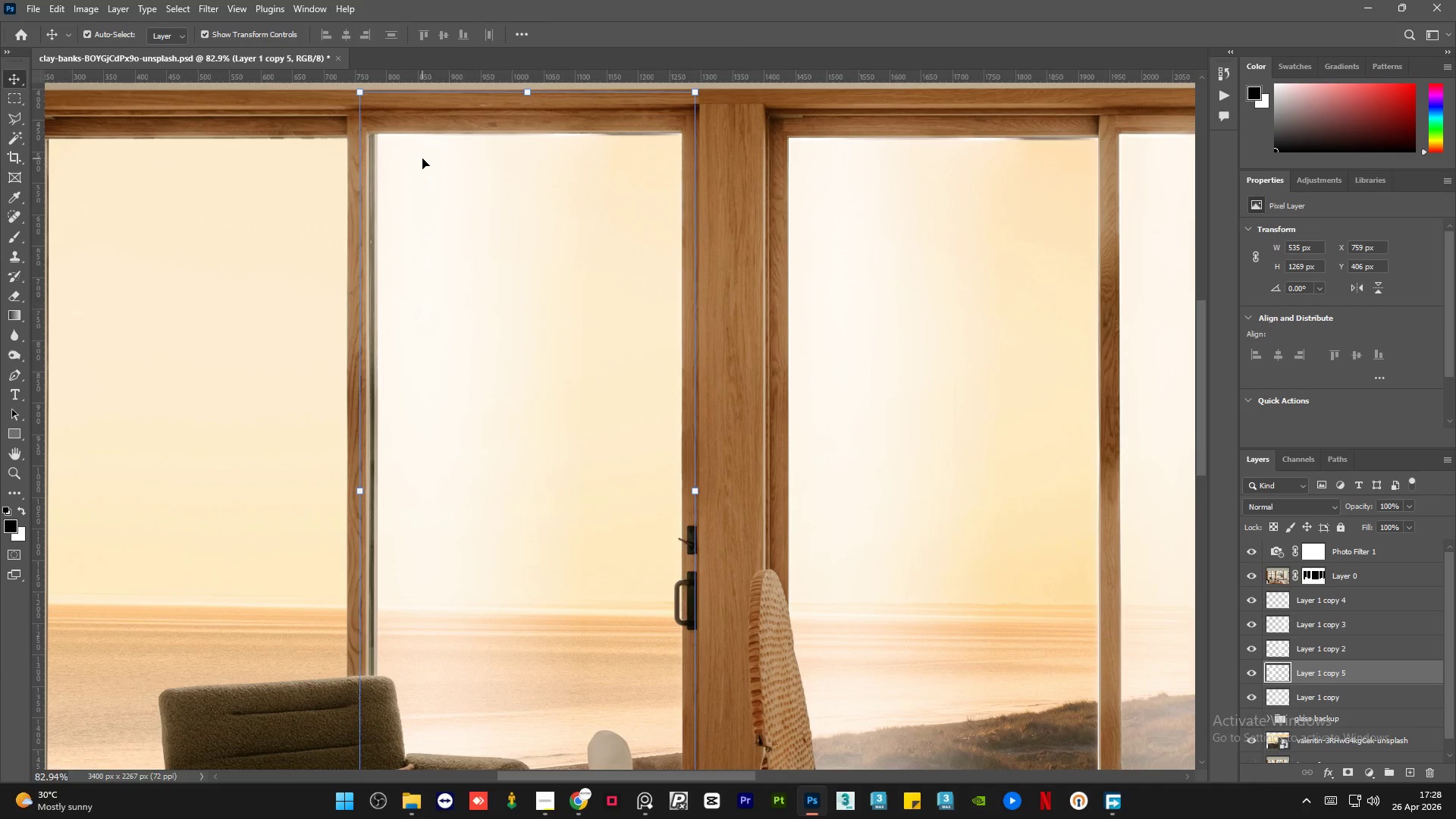 
key(ArrowLeft)
 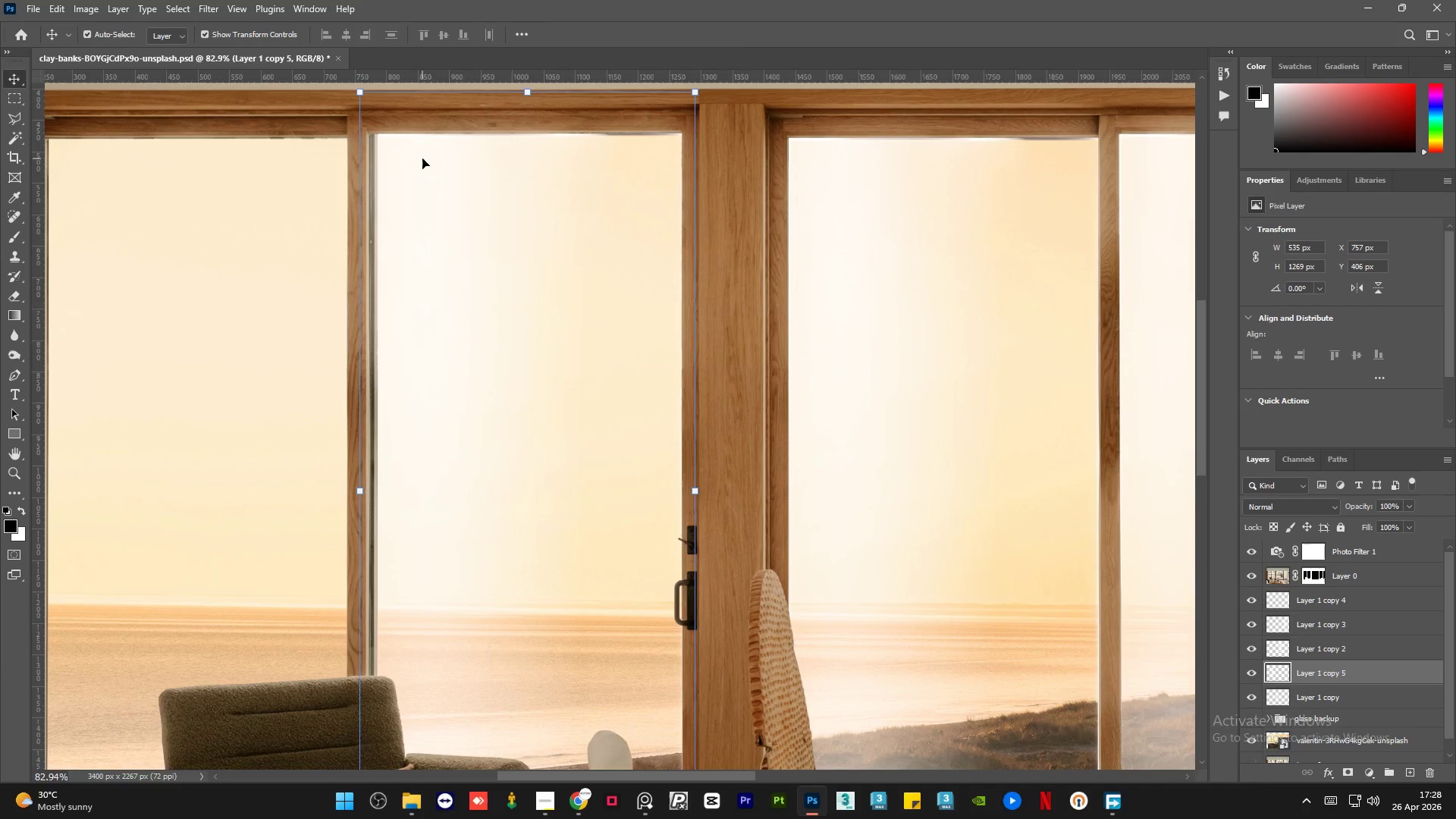 
key(ArrowRight)
 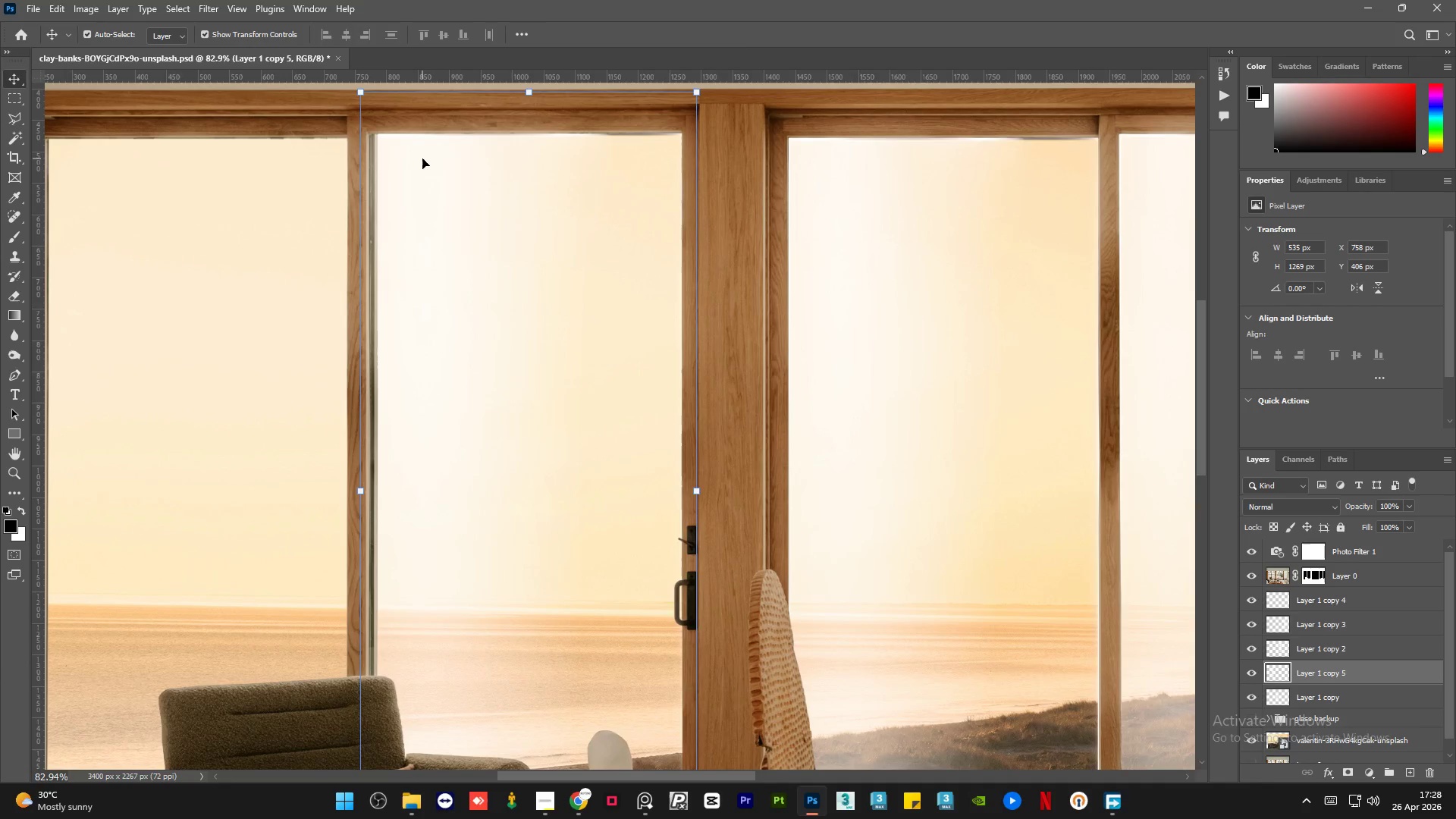 
key(ArrowRight)
 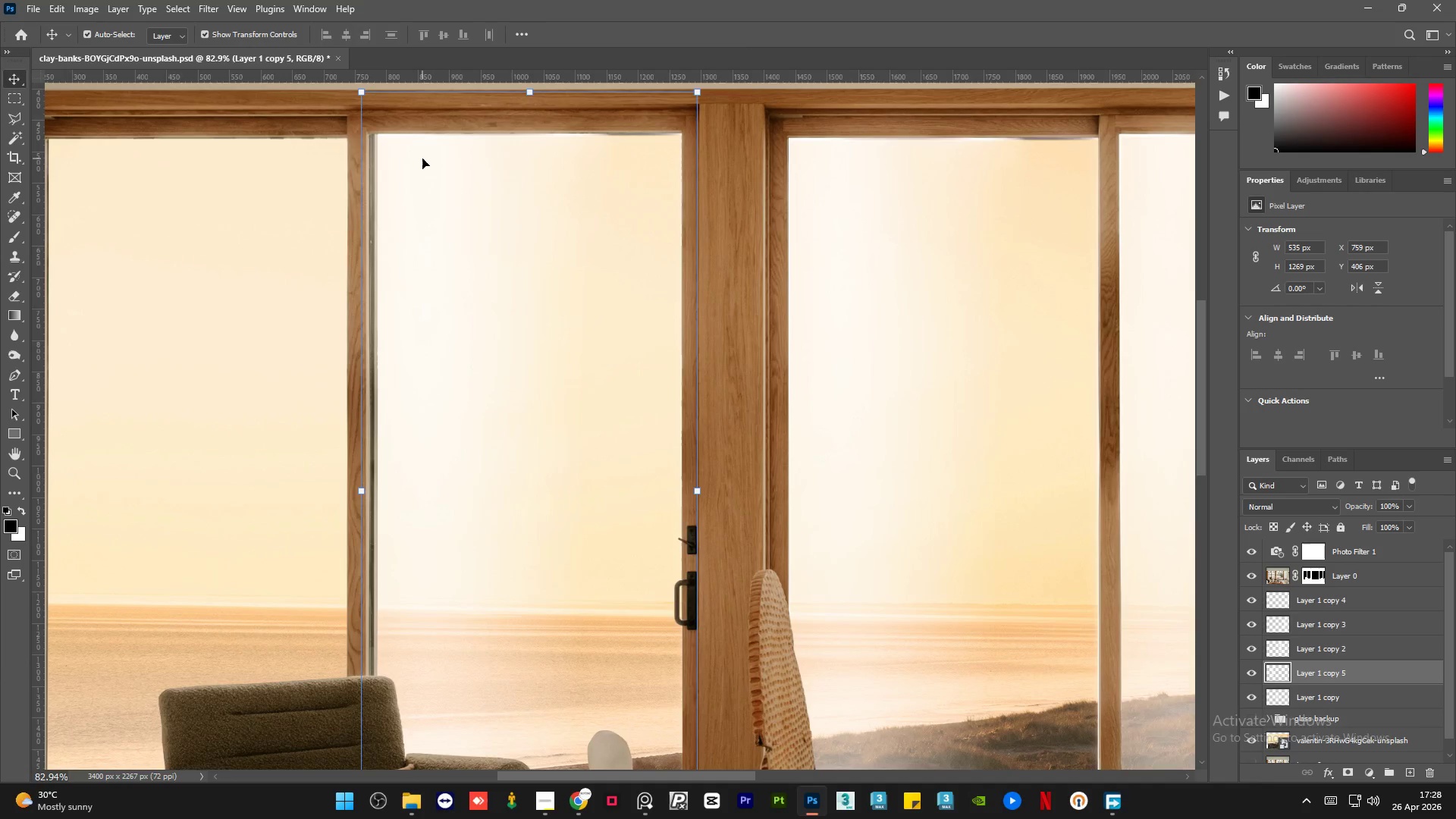 
key(ArrowRight)
 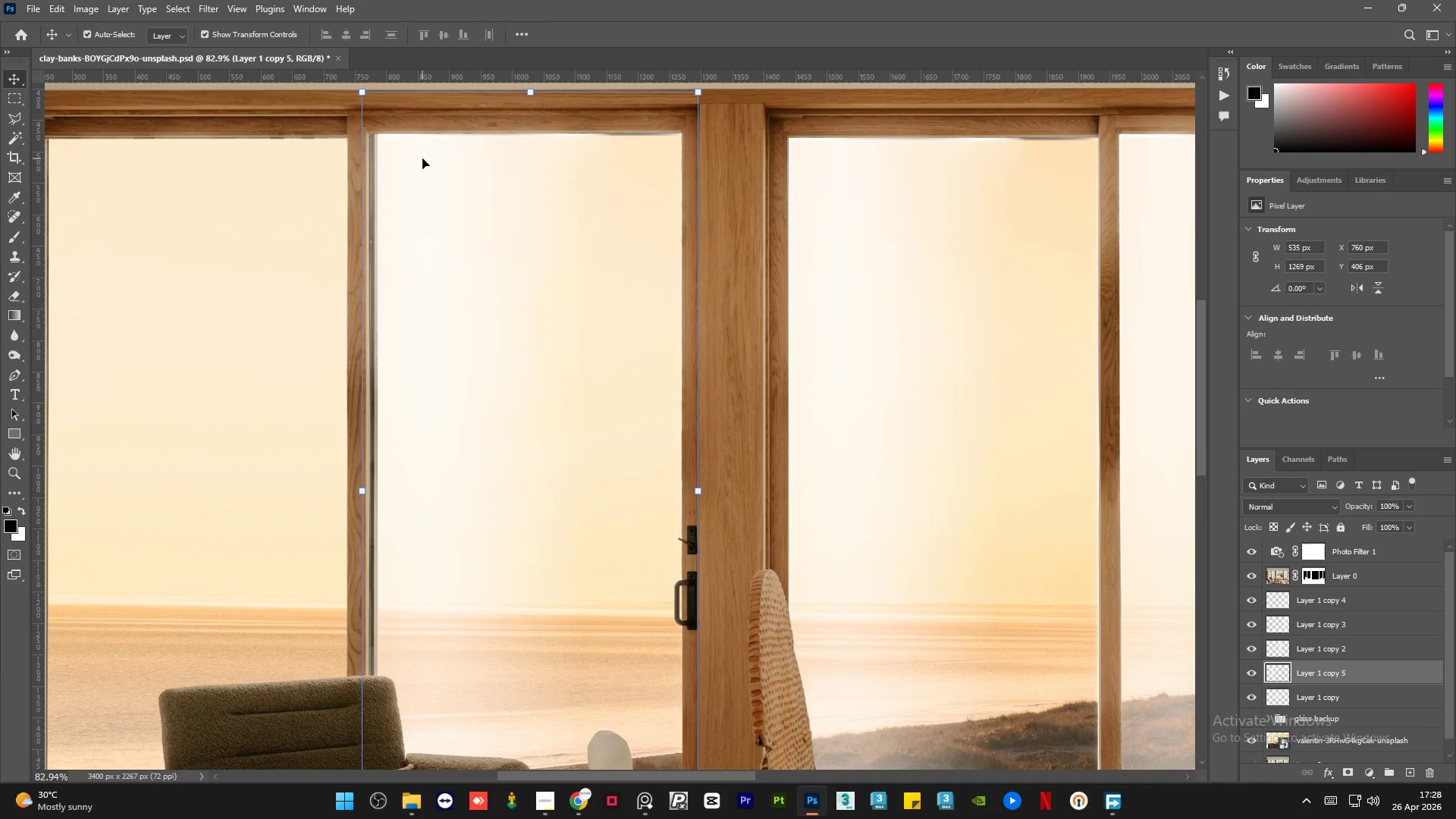 
key(ArrowRight)
 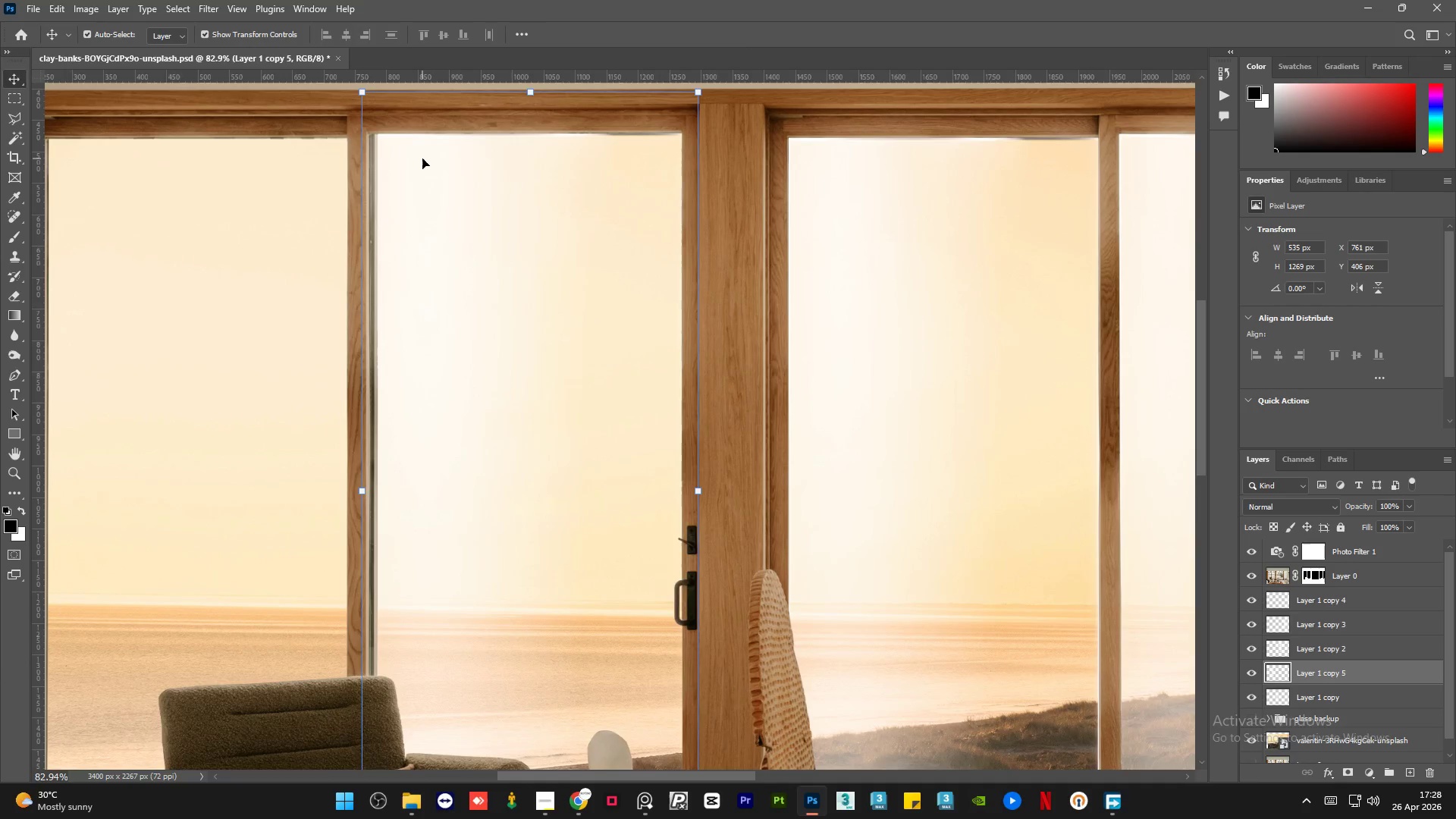 
key(ArrowRight)
 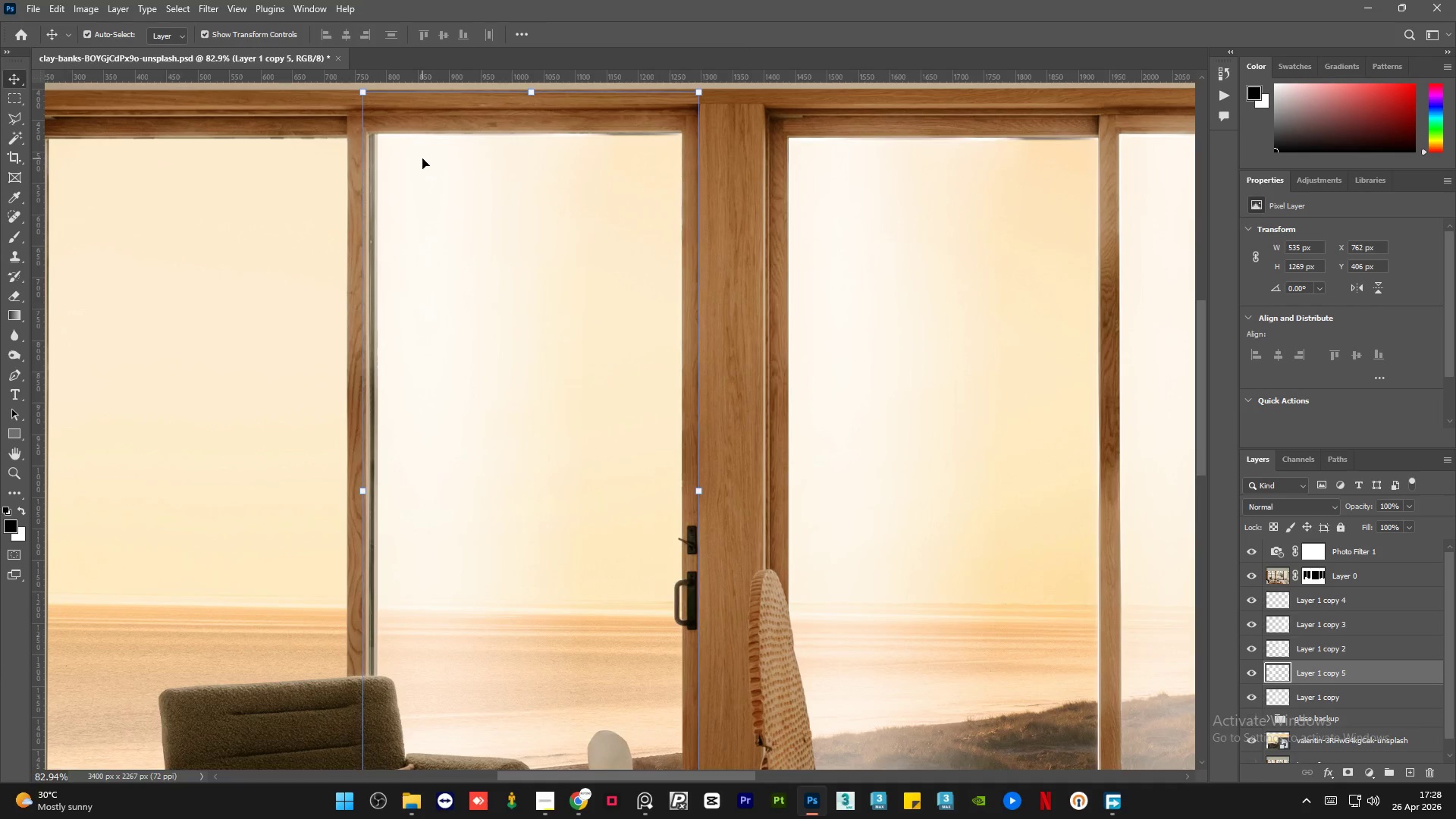 
key(ArrowRight)
 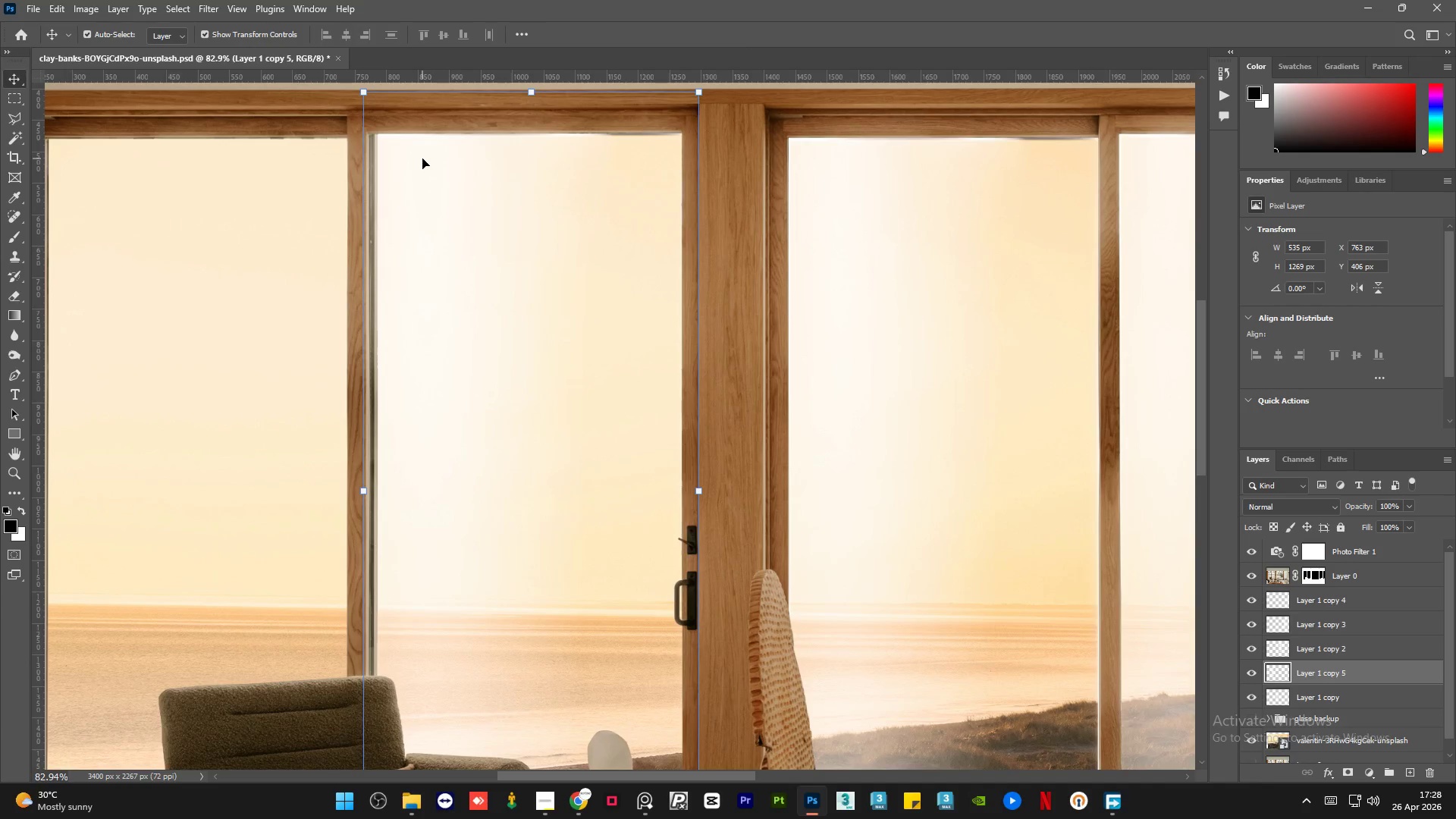 
key(ArrowRight)
 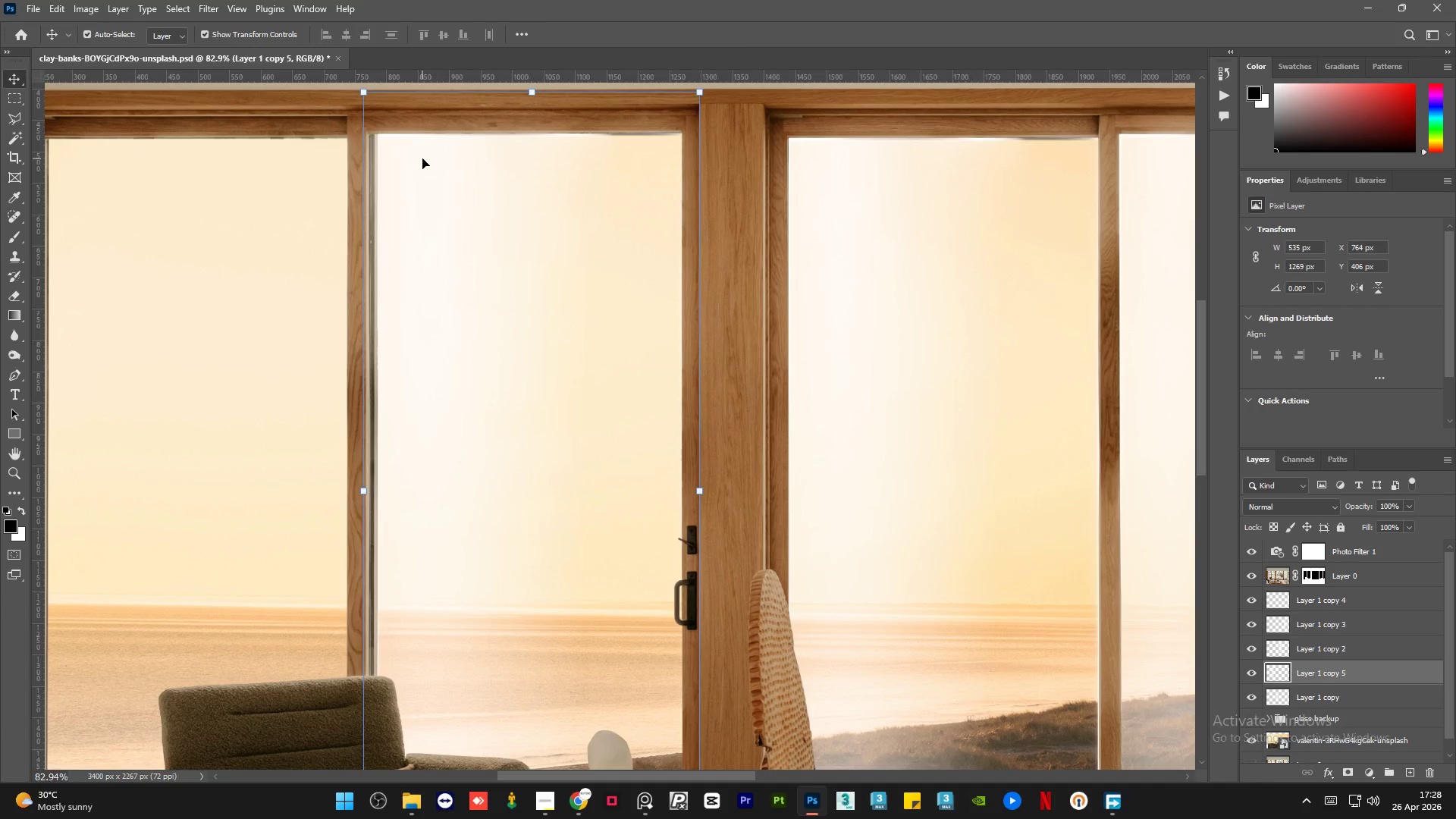 
key(ArrowRight)
 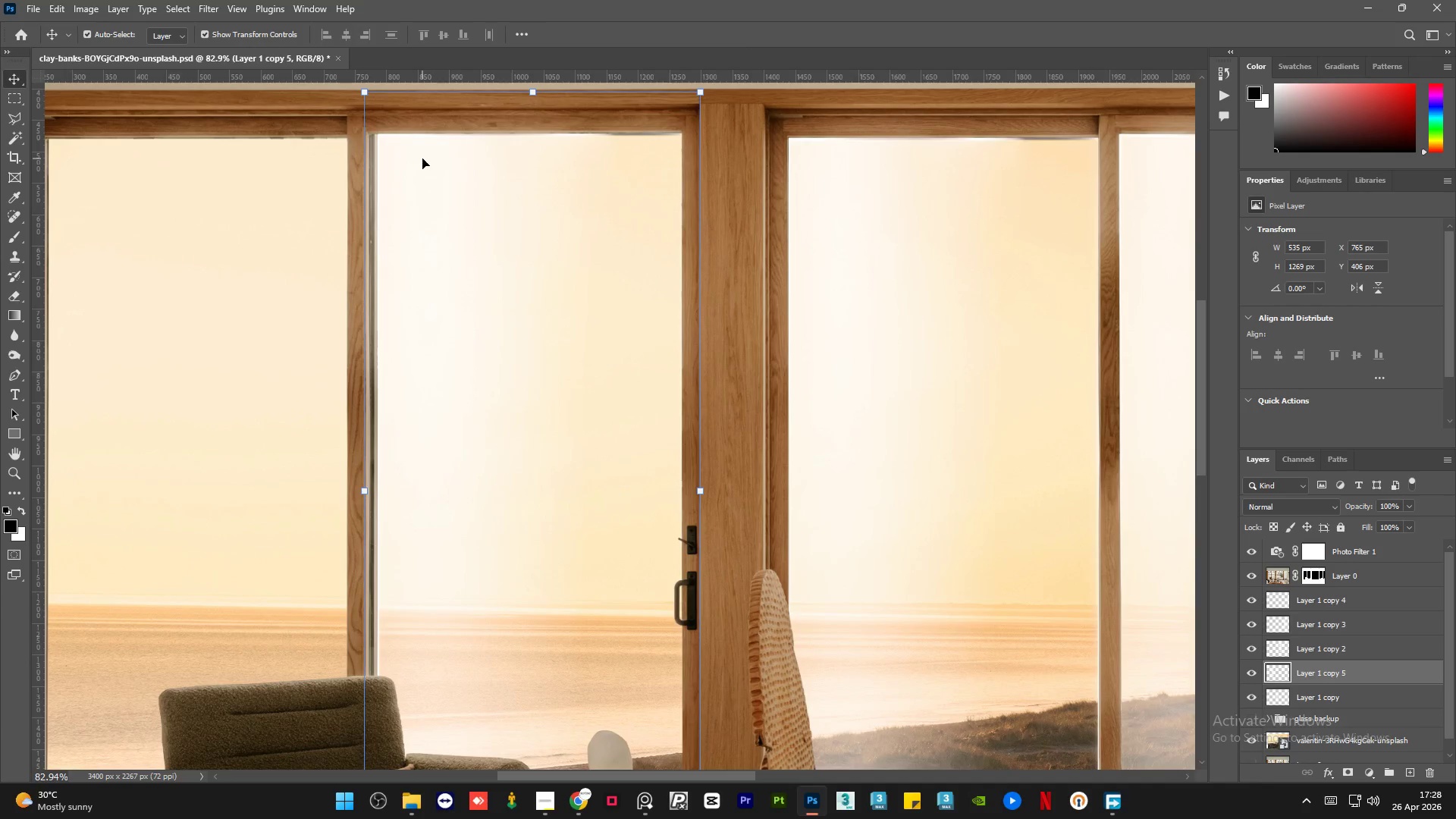 
key(ArrowRight)
 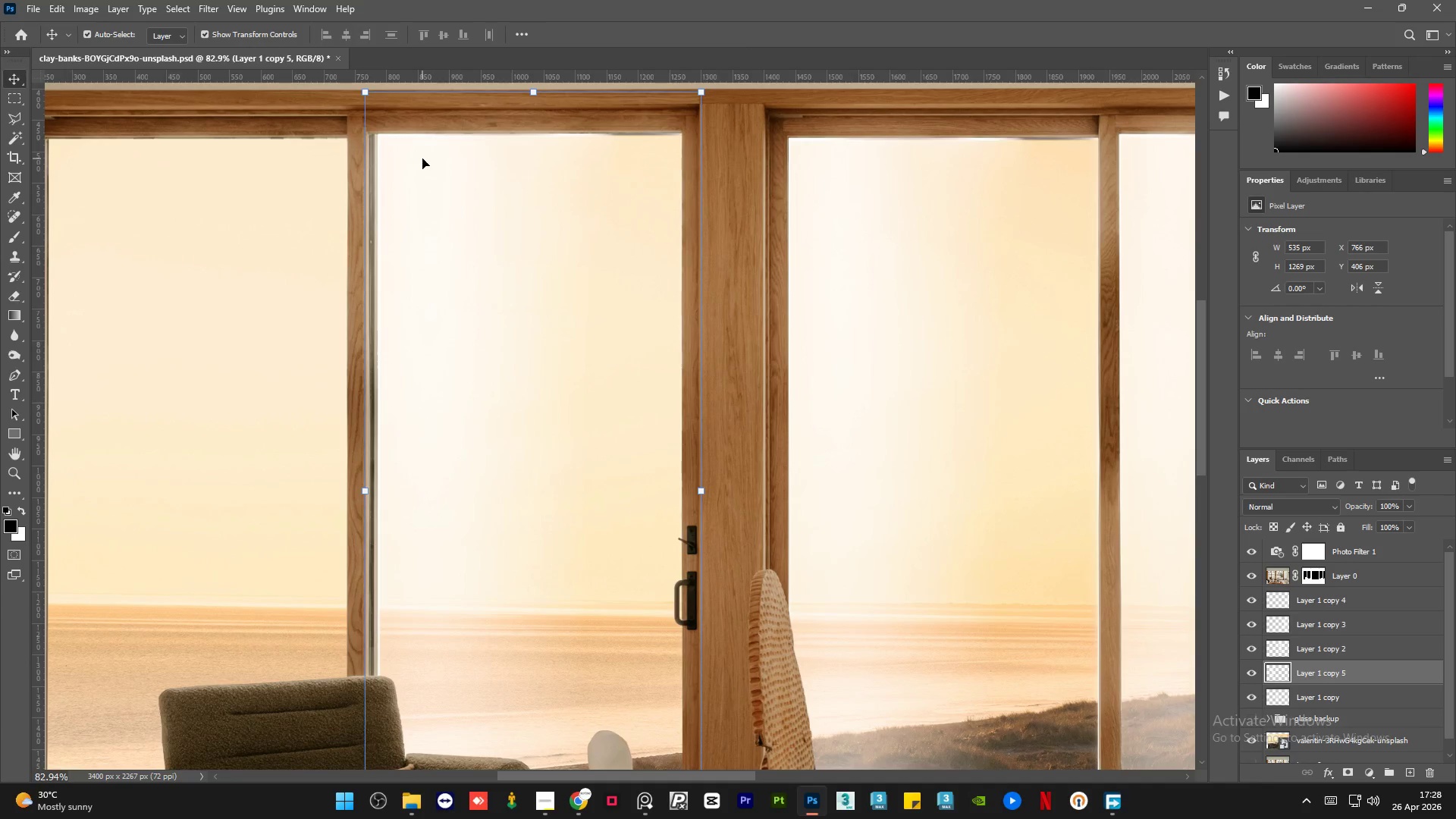 
key(ArrowRight)
 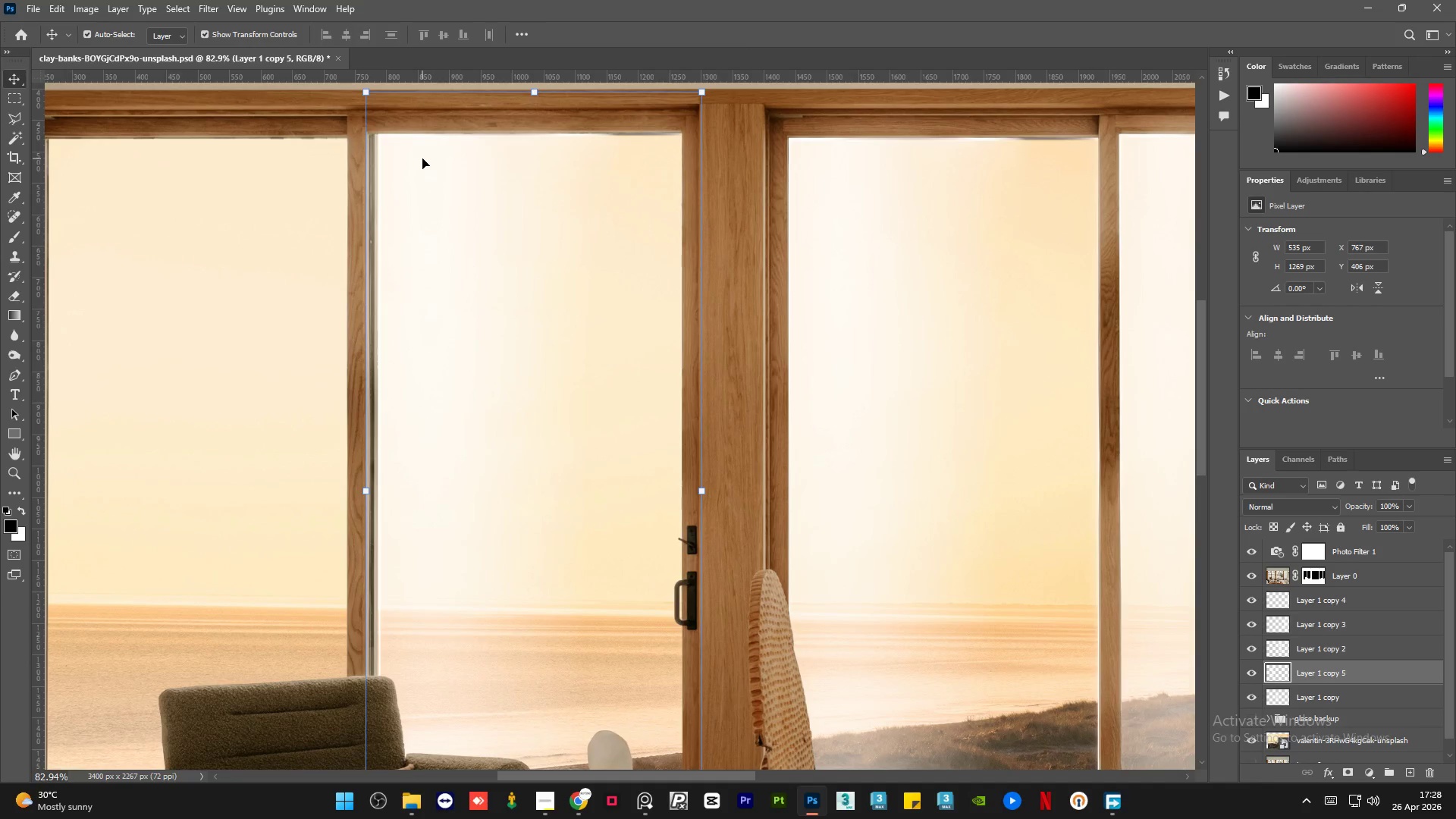 
key(ArrowRight)
 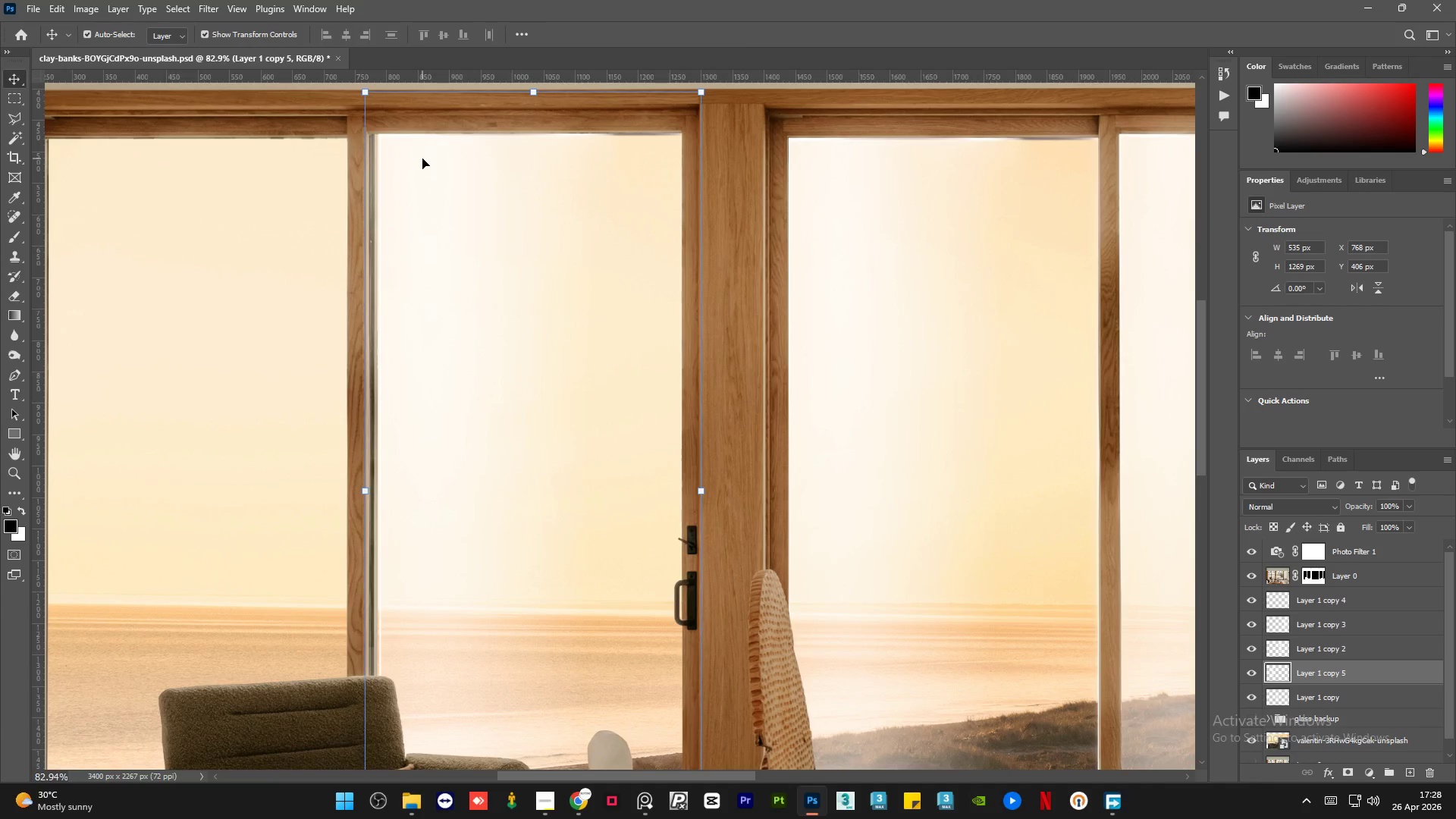 
key(ArrowLeft)
 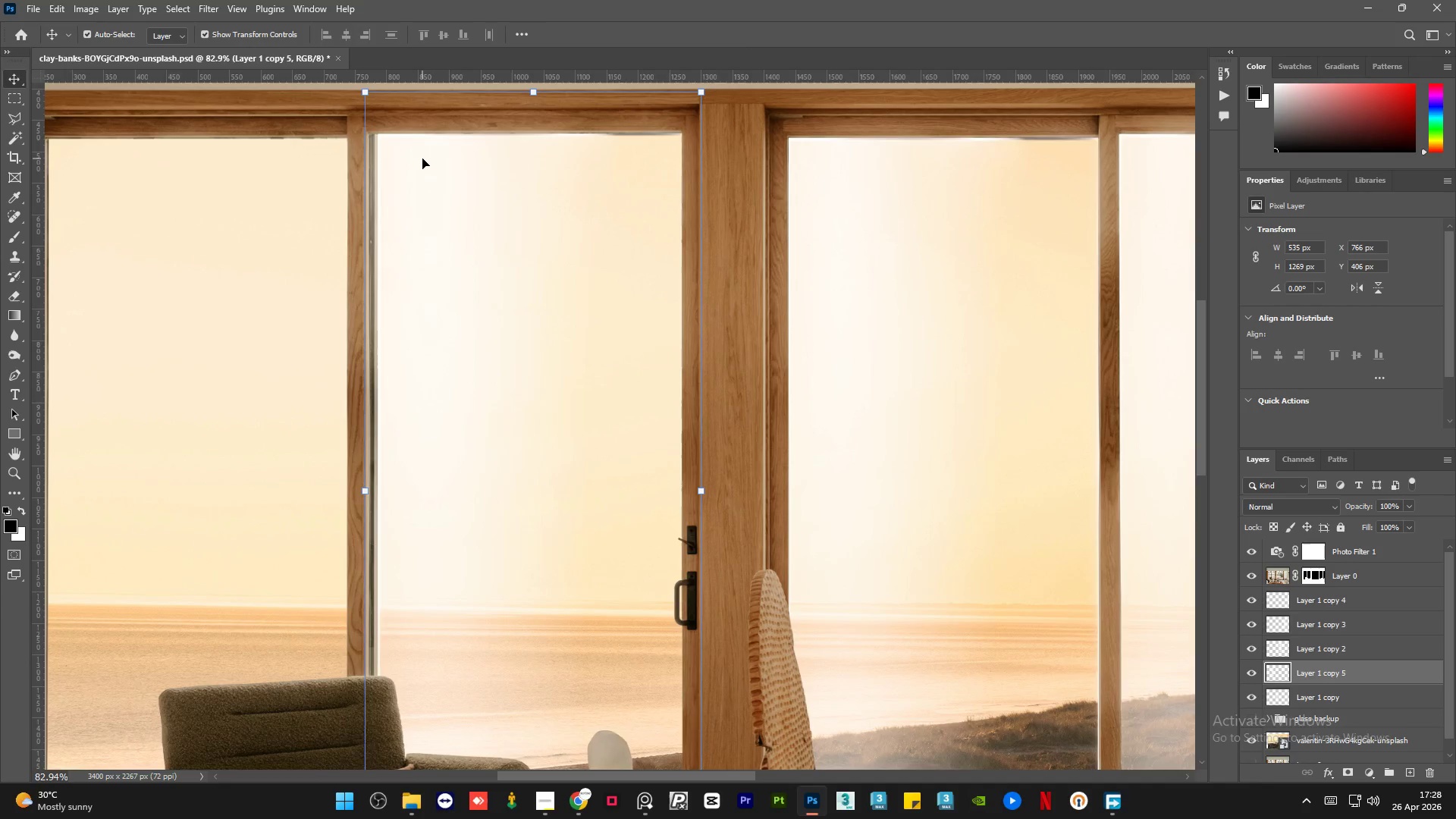 
key(ArrowLeft)
 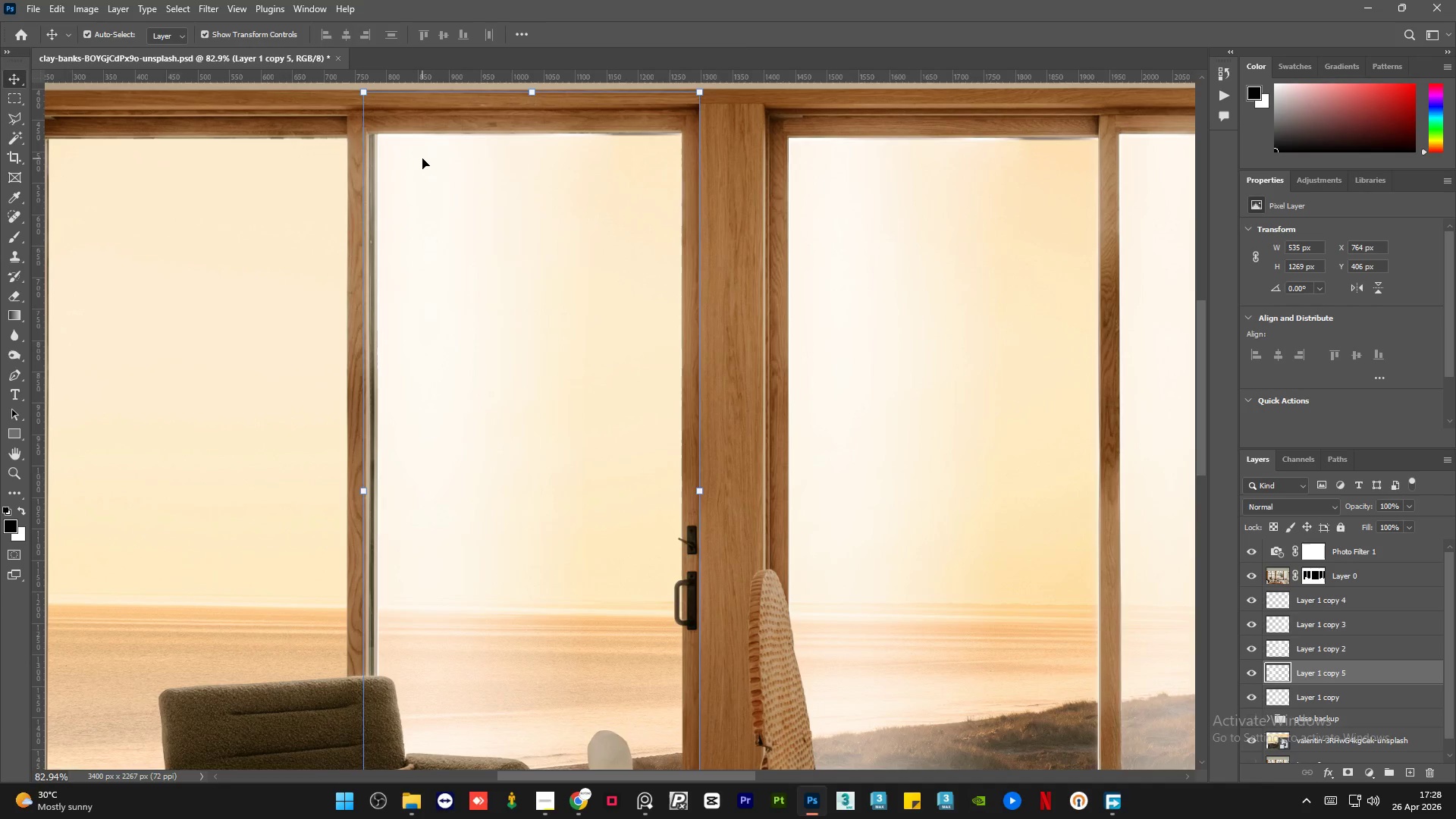 
key(ArrowLeft)
 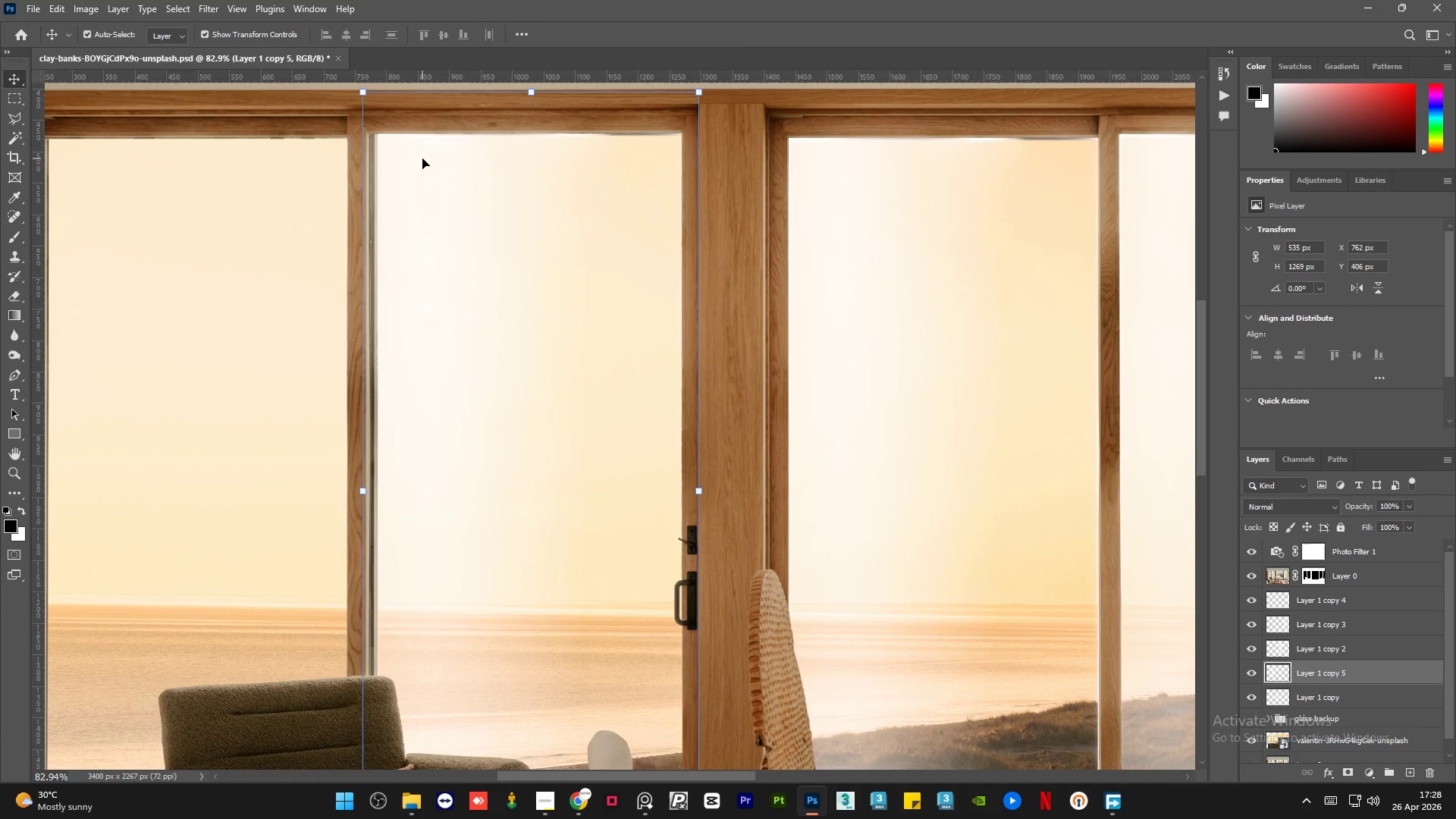 
key(ArrowLeft)
 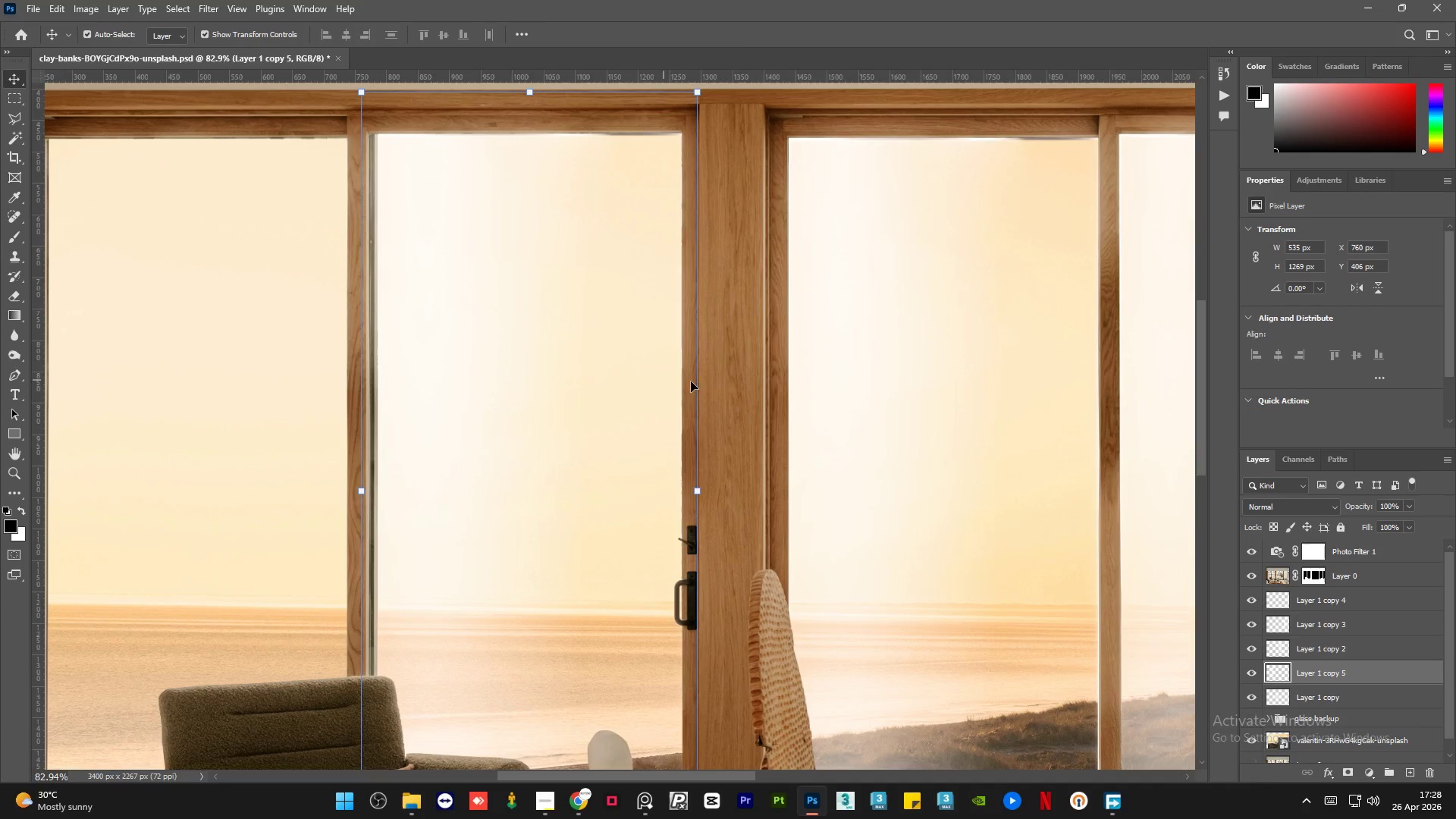 
left_click([723, 382])
 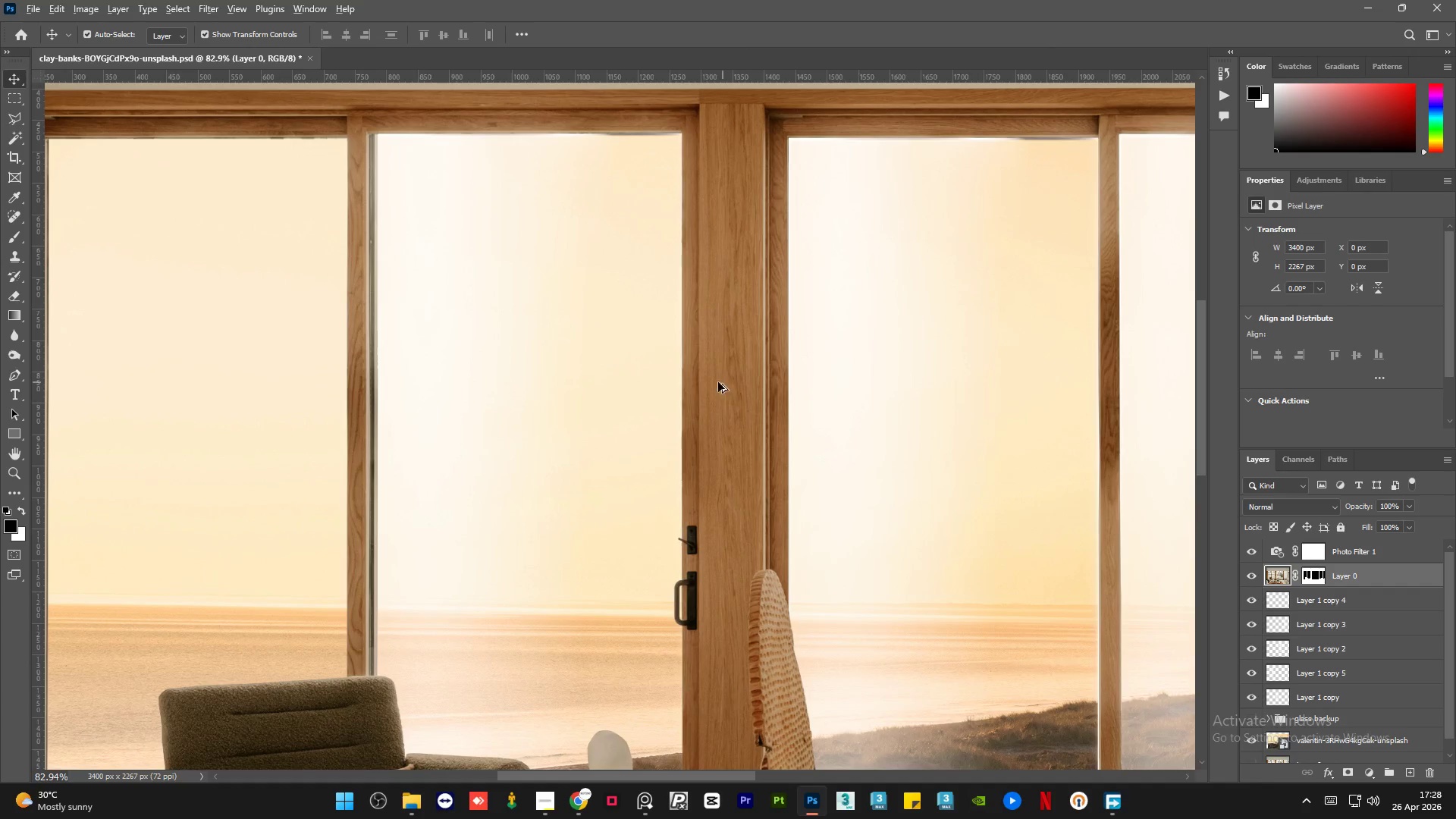 
hold_key(key=AltLeft, duration=1.17)
scroll: coordinate [568, 435], scroll_direction: down, amount: 15.0
 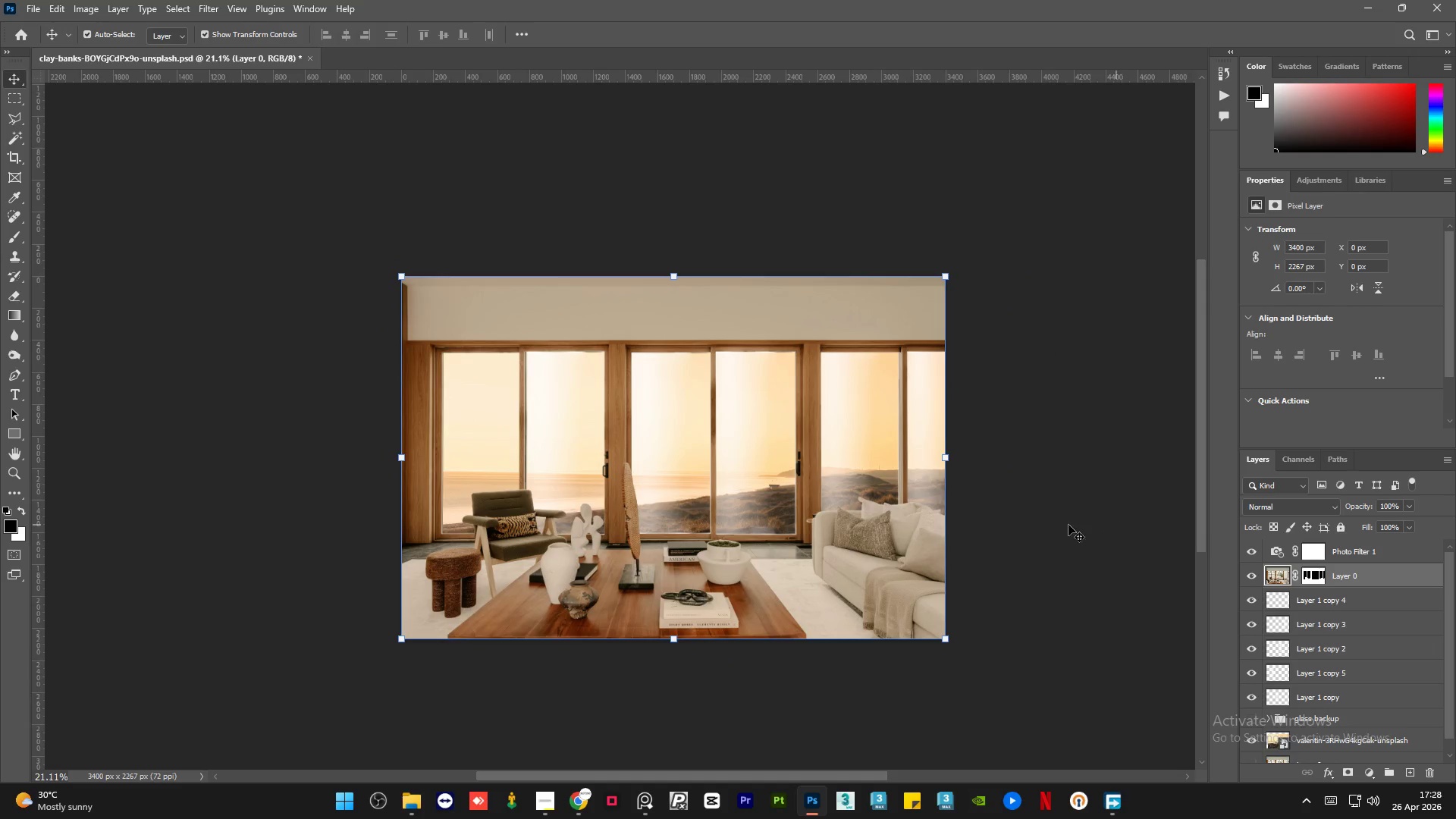 
left_click([1051, 525])
 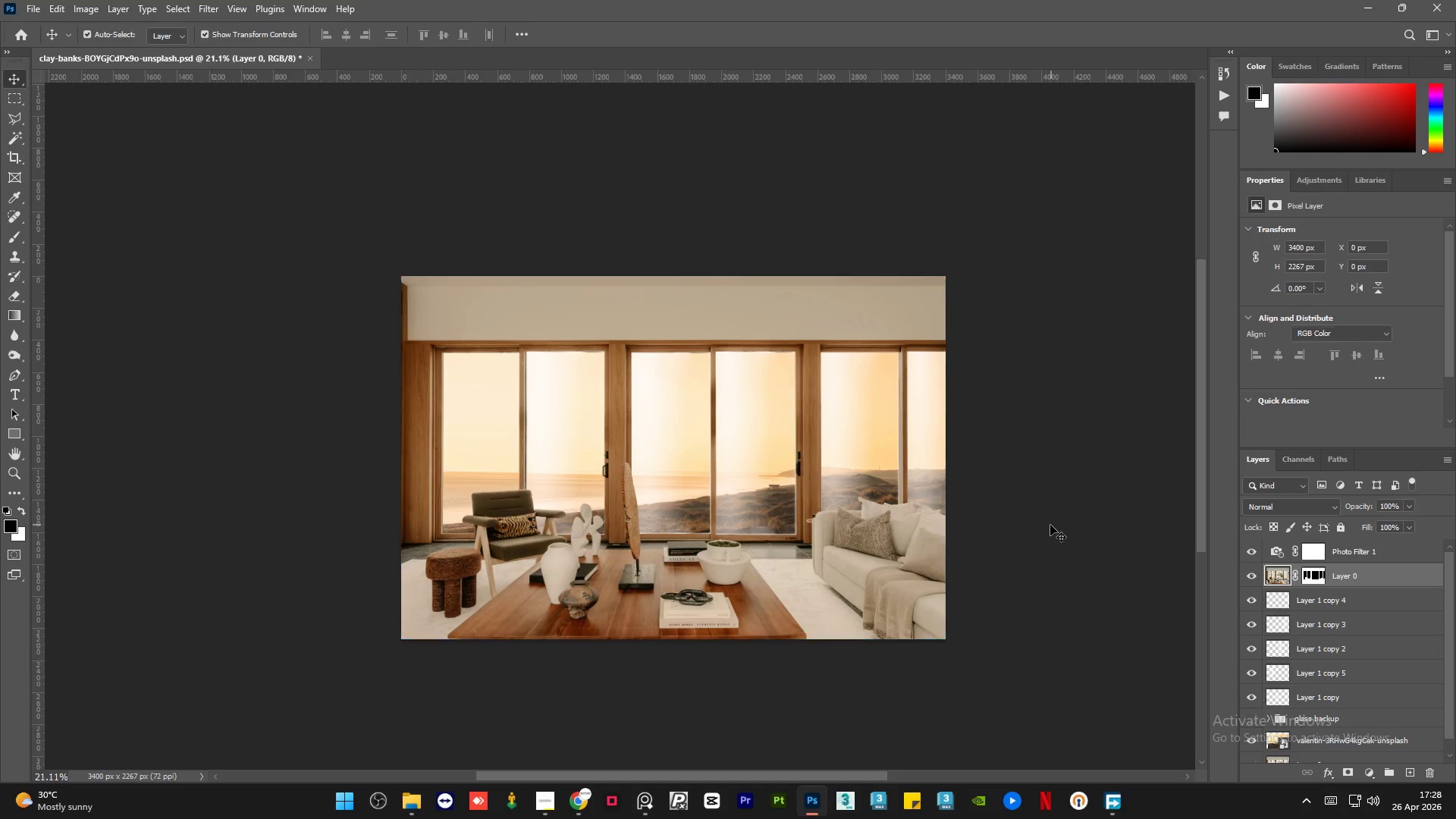 
hold_key(key=AltLeft, duration=0.83)
scroll: coordinate [714, 540], scroll_direction: up, amount: 1.0
 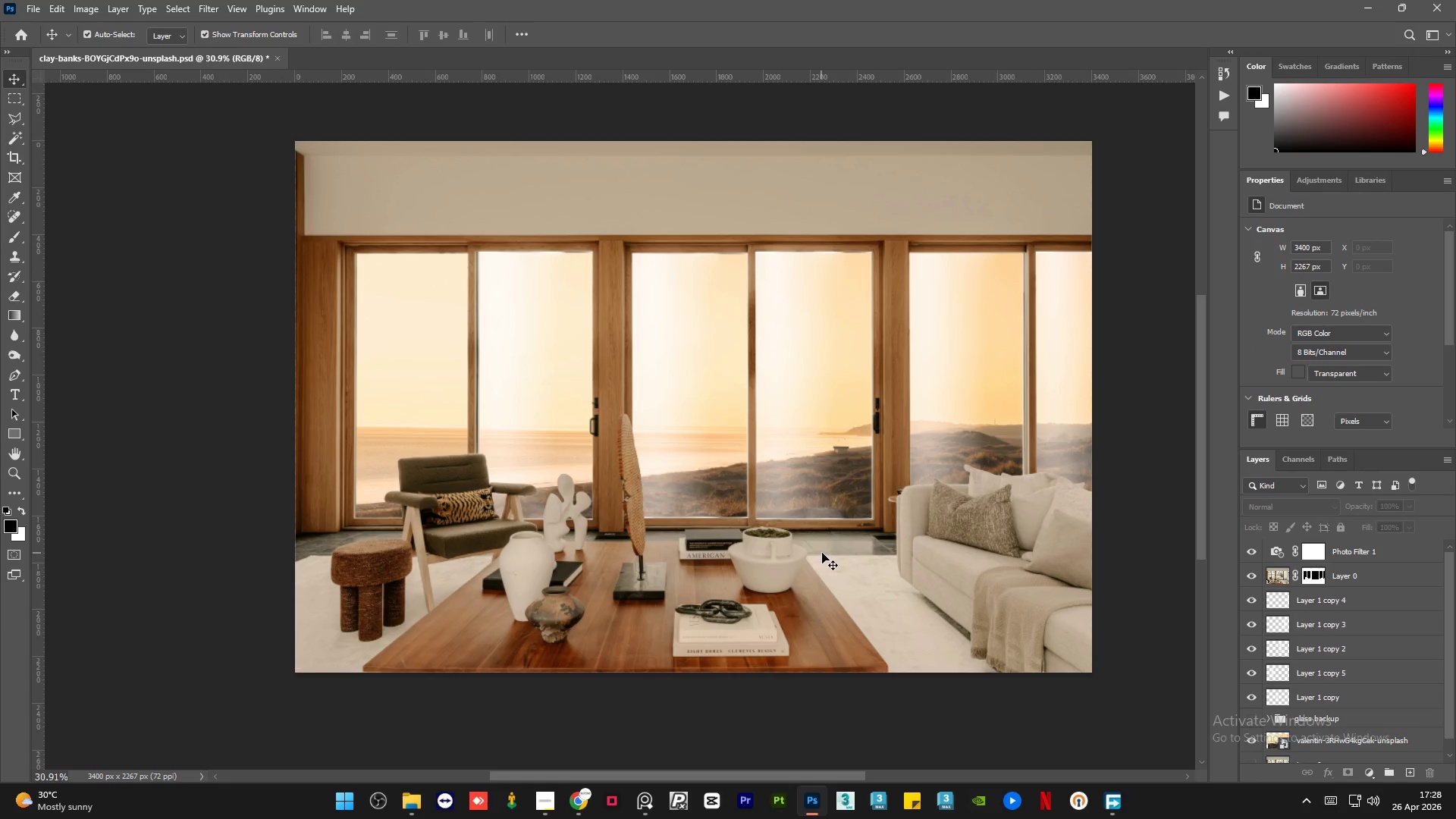 
key(Control+S)
 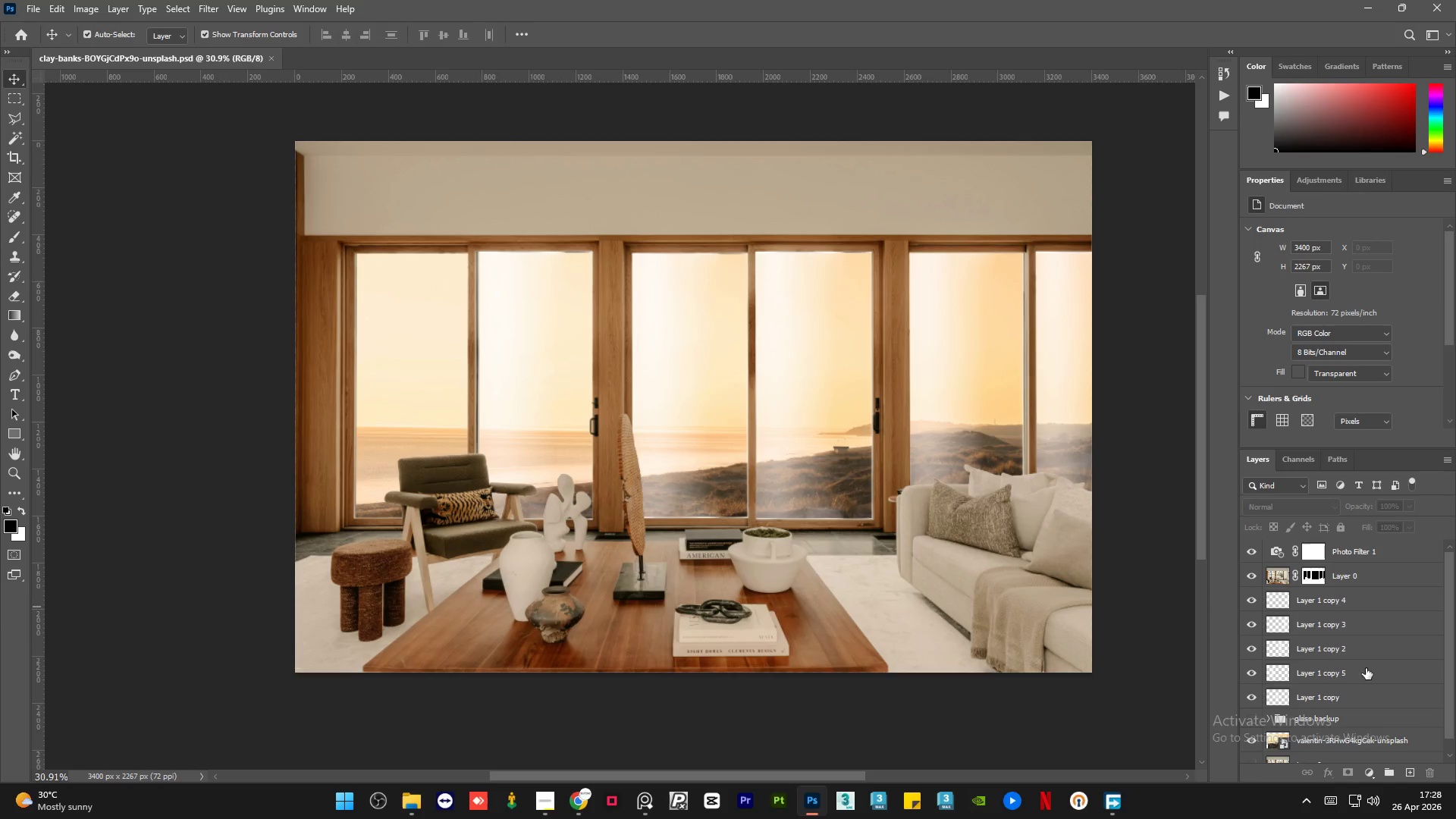 
left_click([1360, 694])
 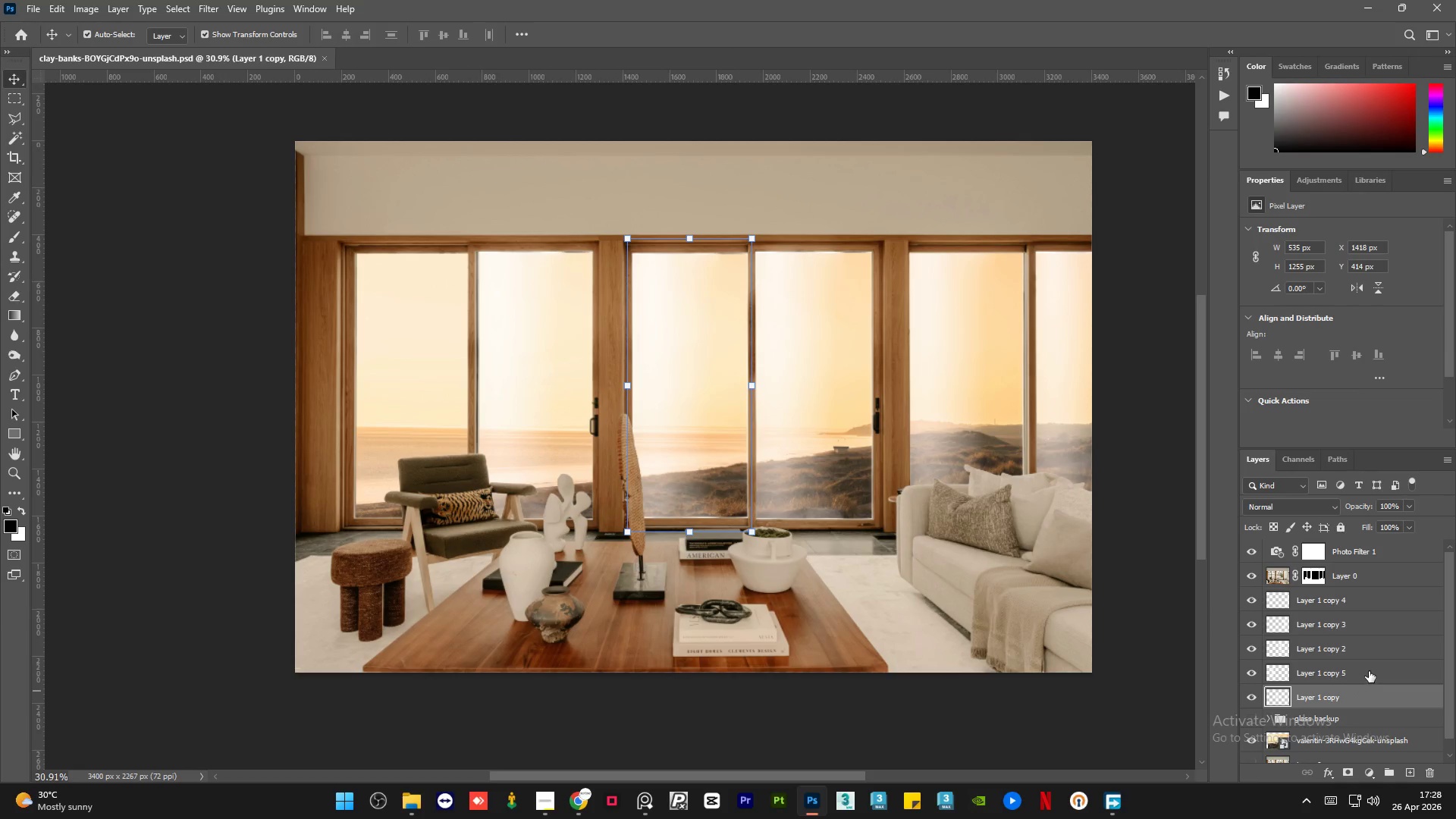 
left_click([1369, 670])
 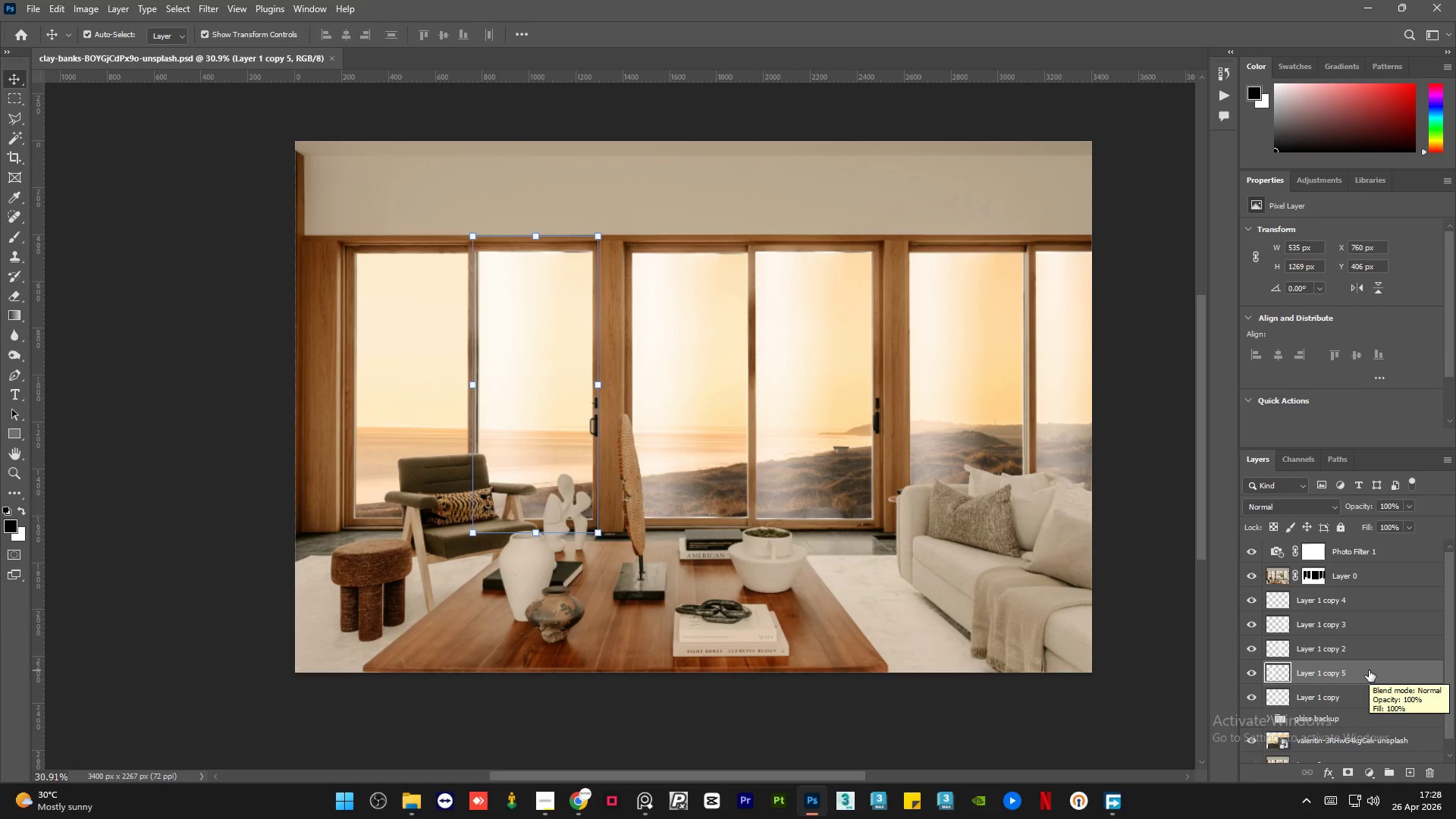 
key(Control+J)
 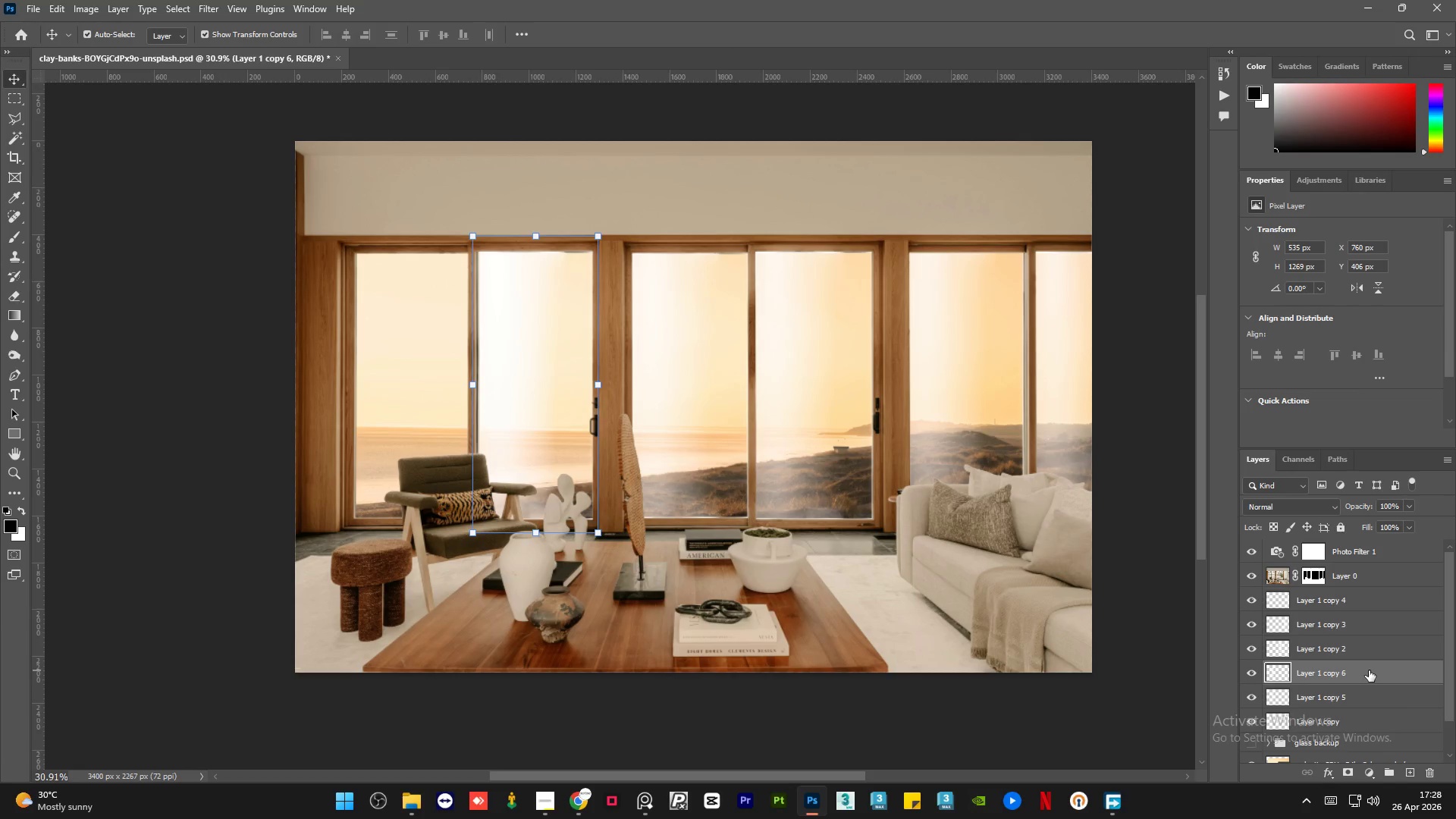 
hold_key(key=ArrowLeft, duration=1.5)
 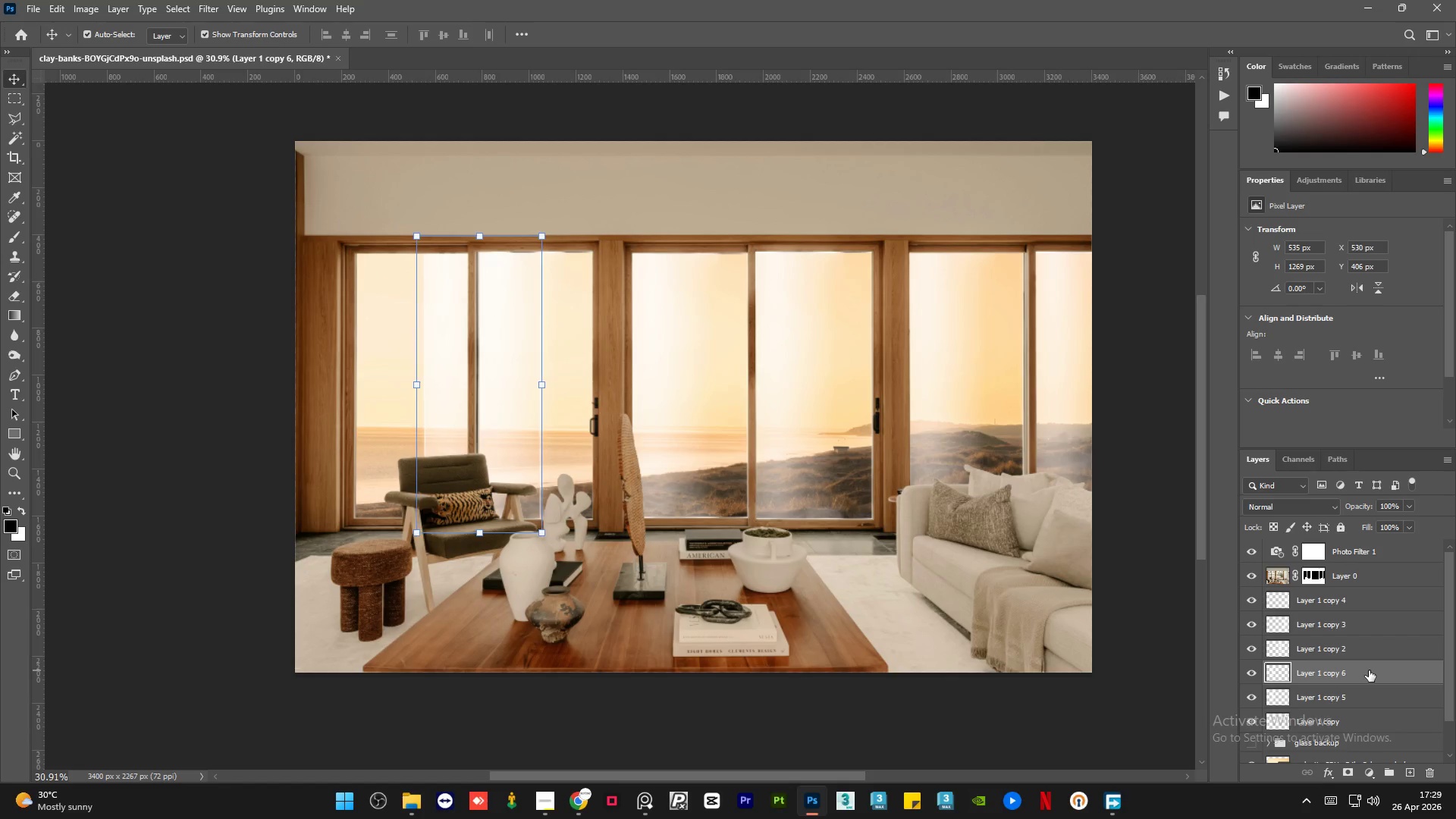 
hold_key(key=ArrowLeft, duration=1.51)
 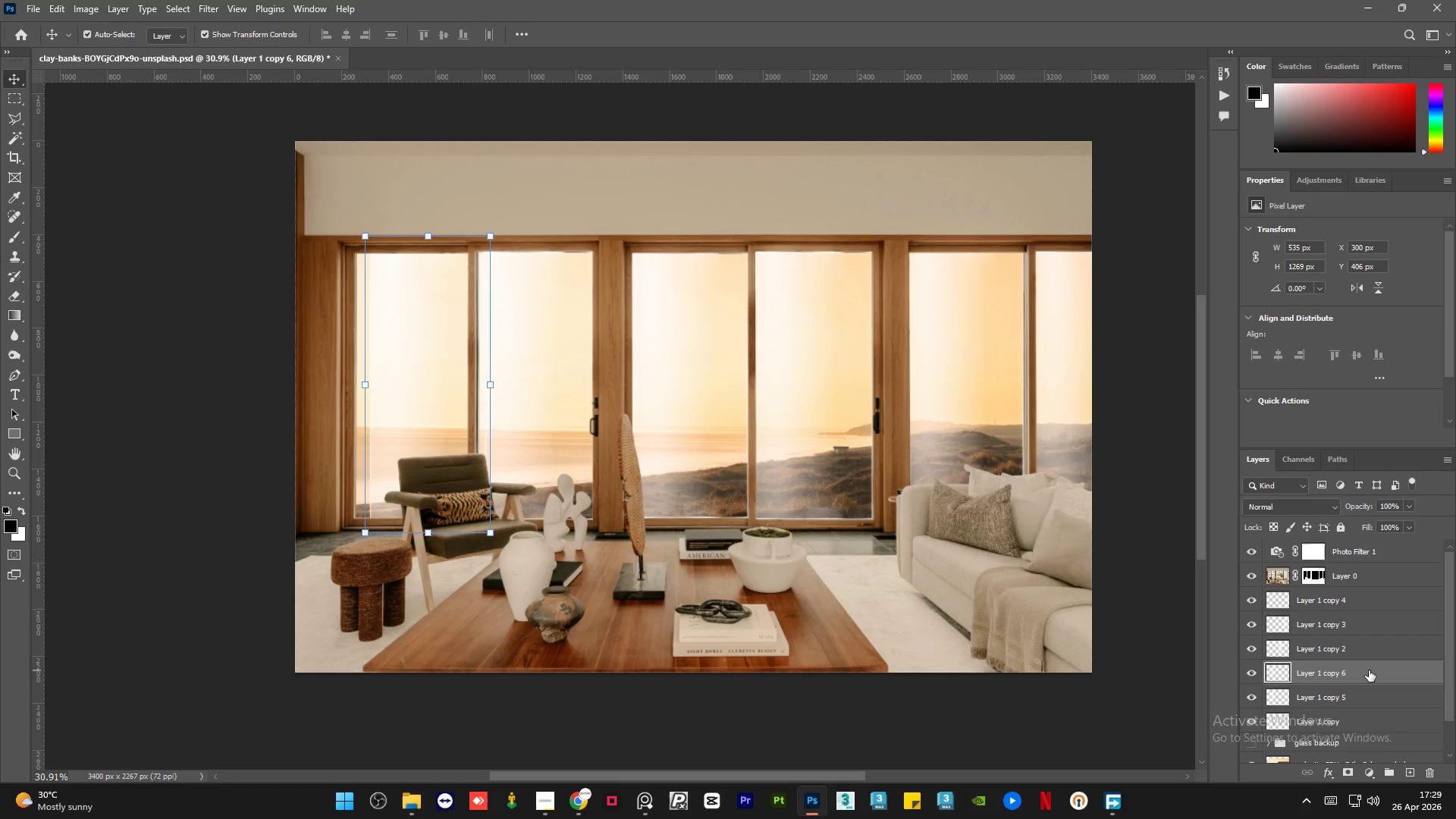 
hold_key(key=ArrowLeft, duration=0.59)
 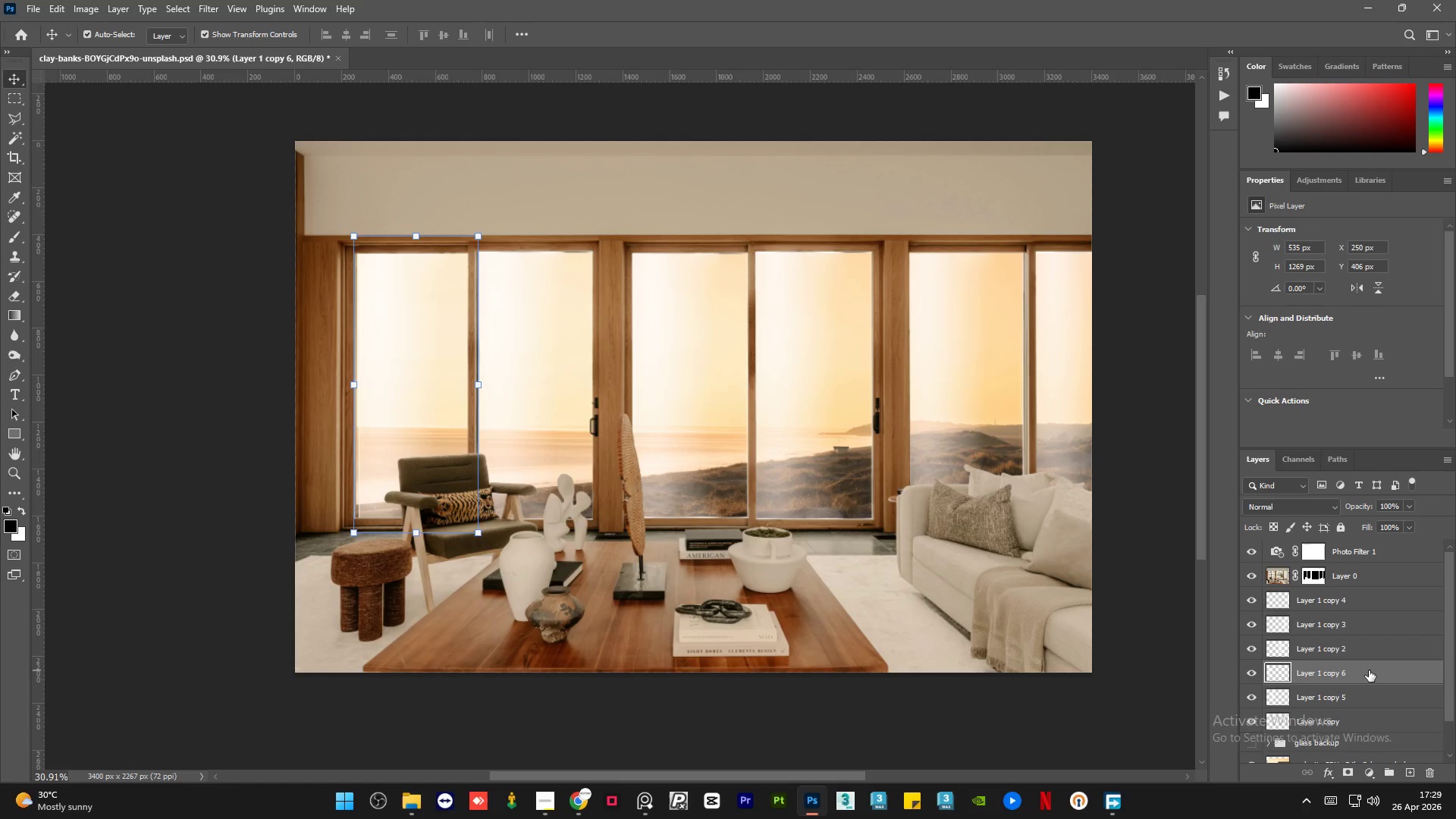 
hold_key(key=ArrowLeft, duration=0.33)
 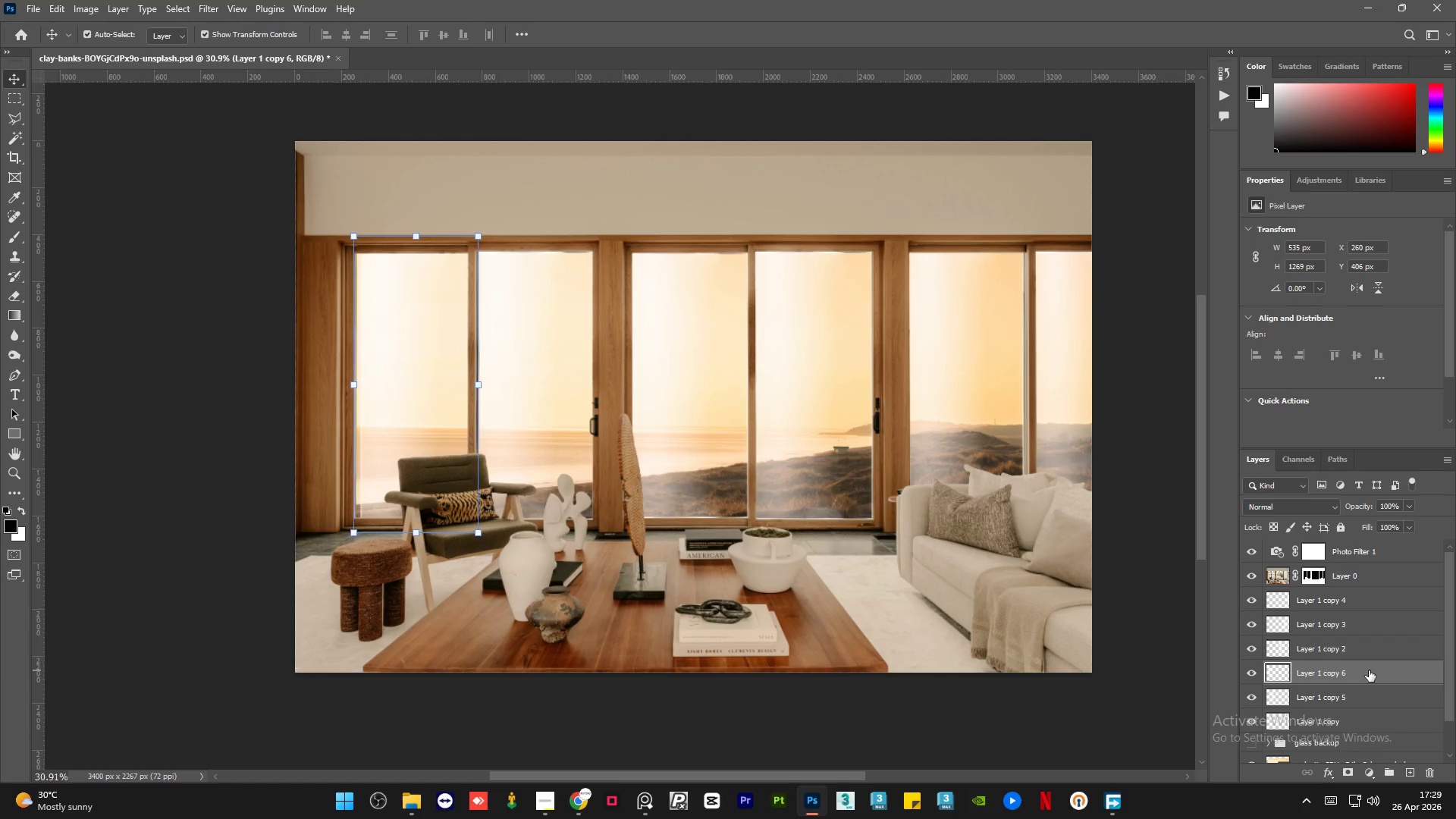 
key(Shift+ArrowLeft)
 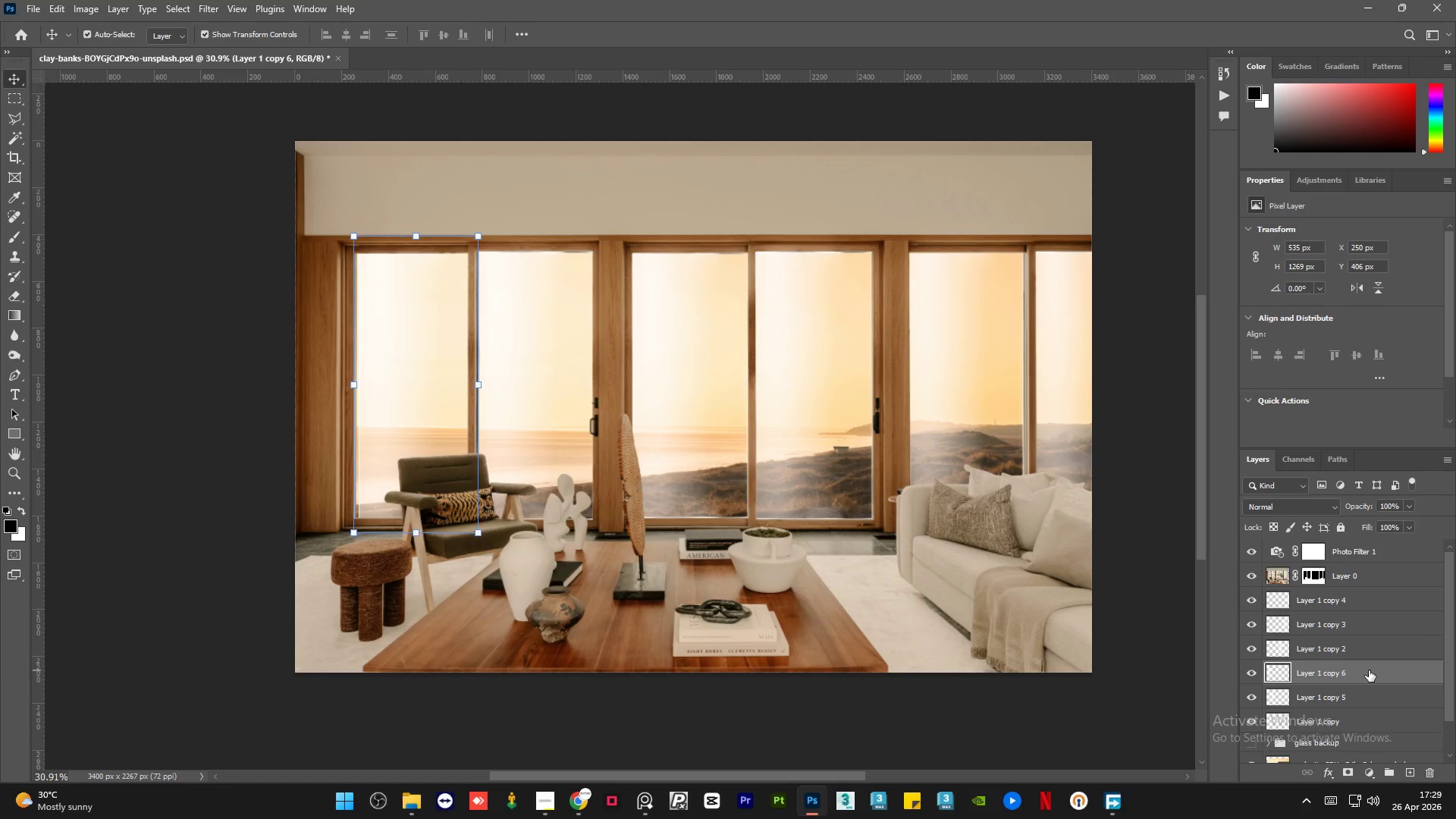 
key(Shift+ArrowLeft)
 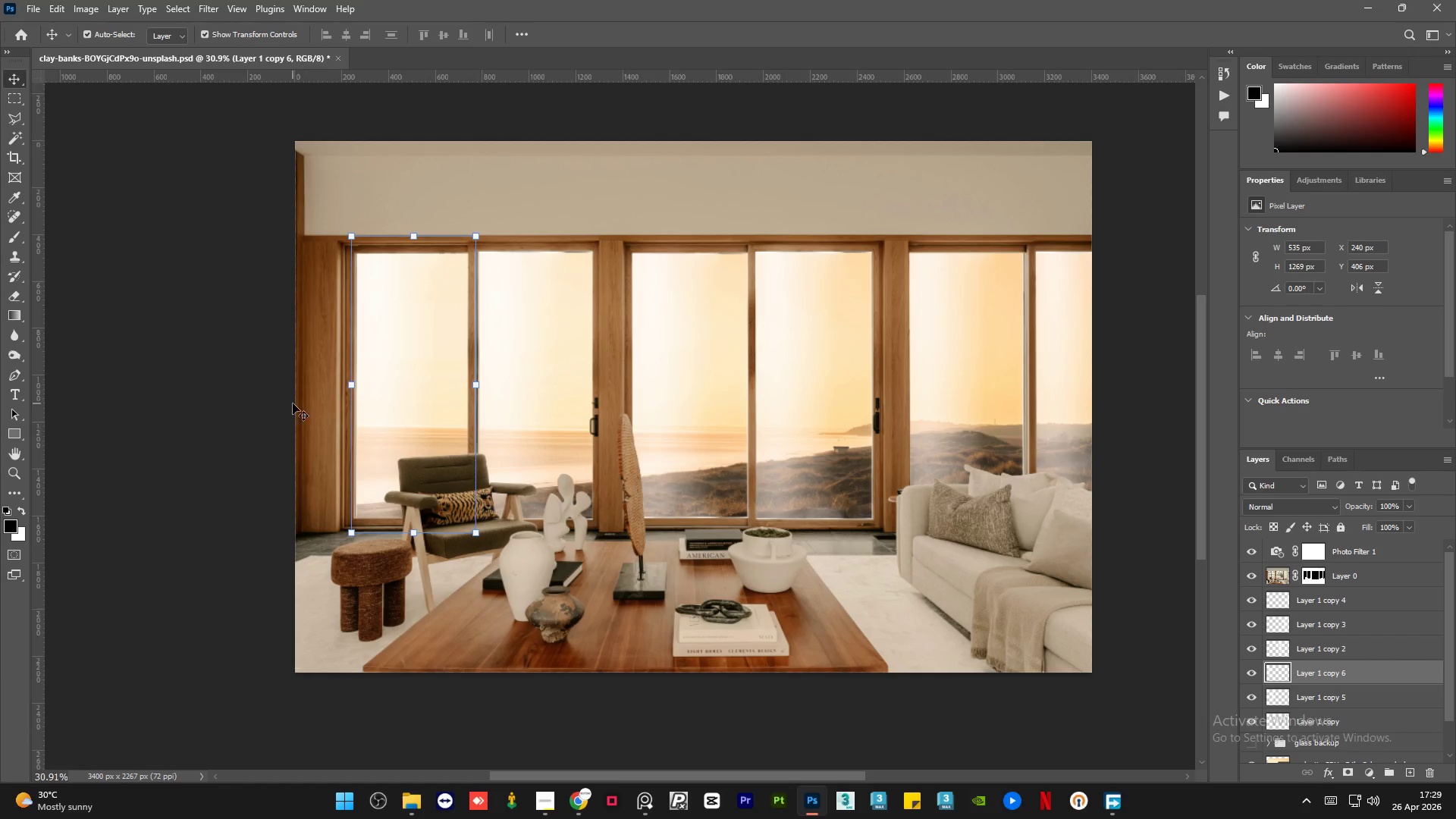 
left_click([244, 381])
 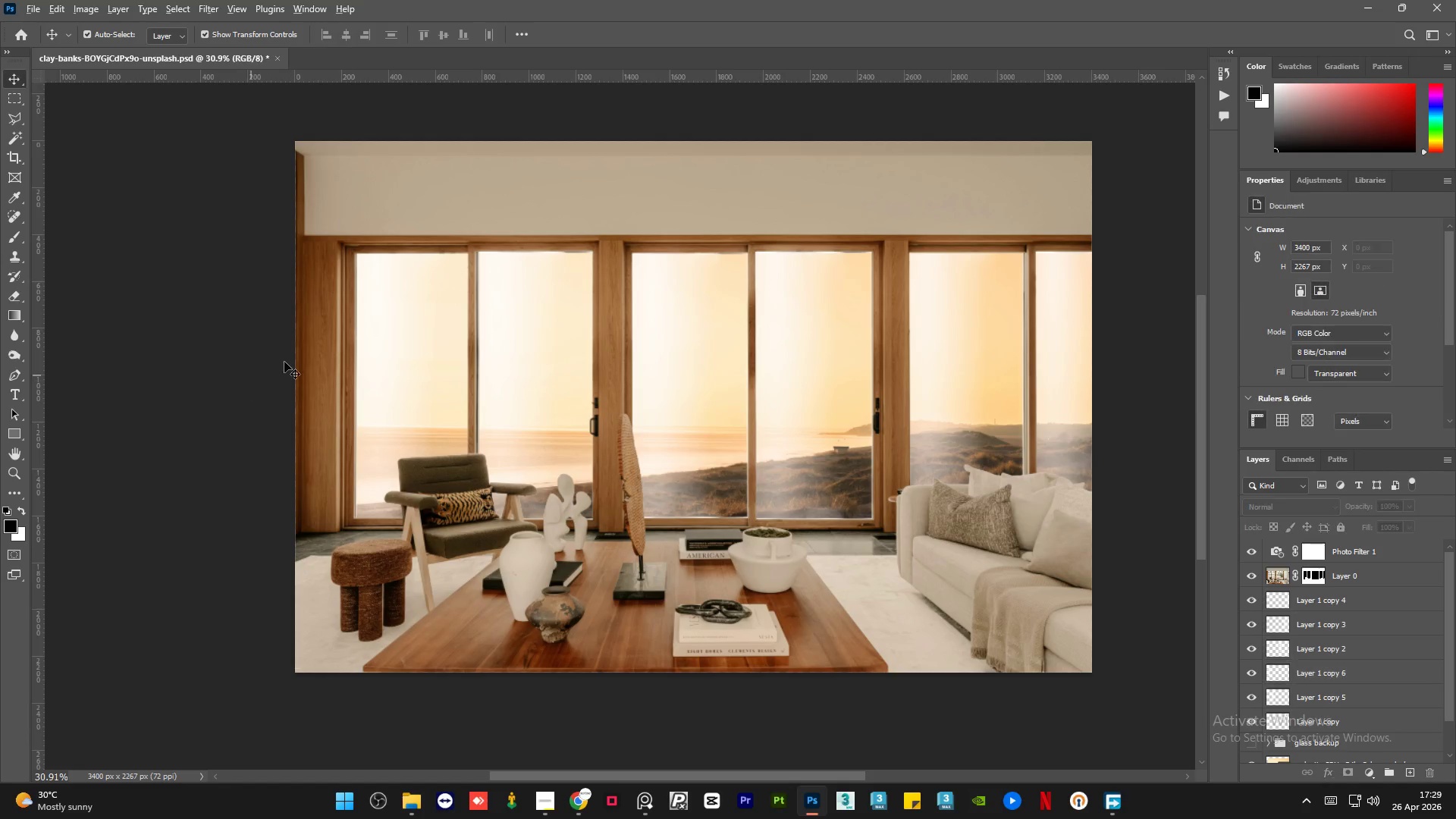 
hold_key(key=AltLeft, duration=6.19)
scroll: coordinate [351, 212], scroll_direction: up, amount: 19.0
 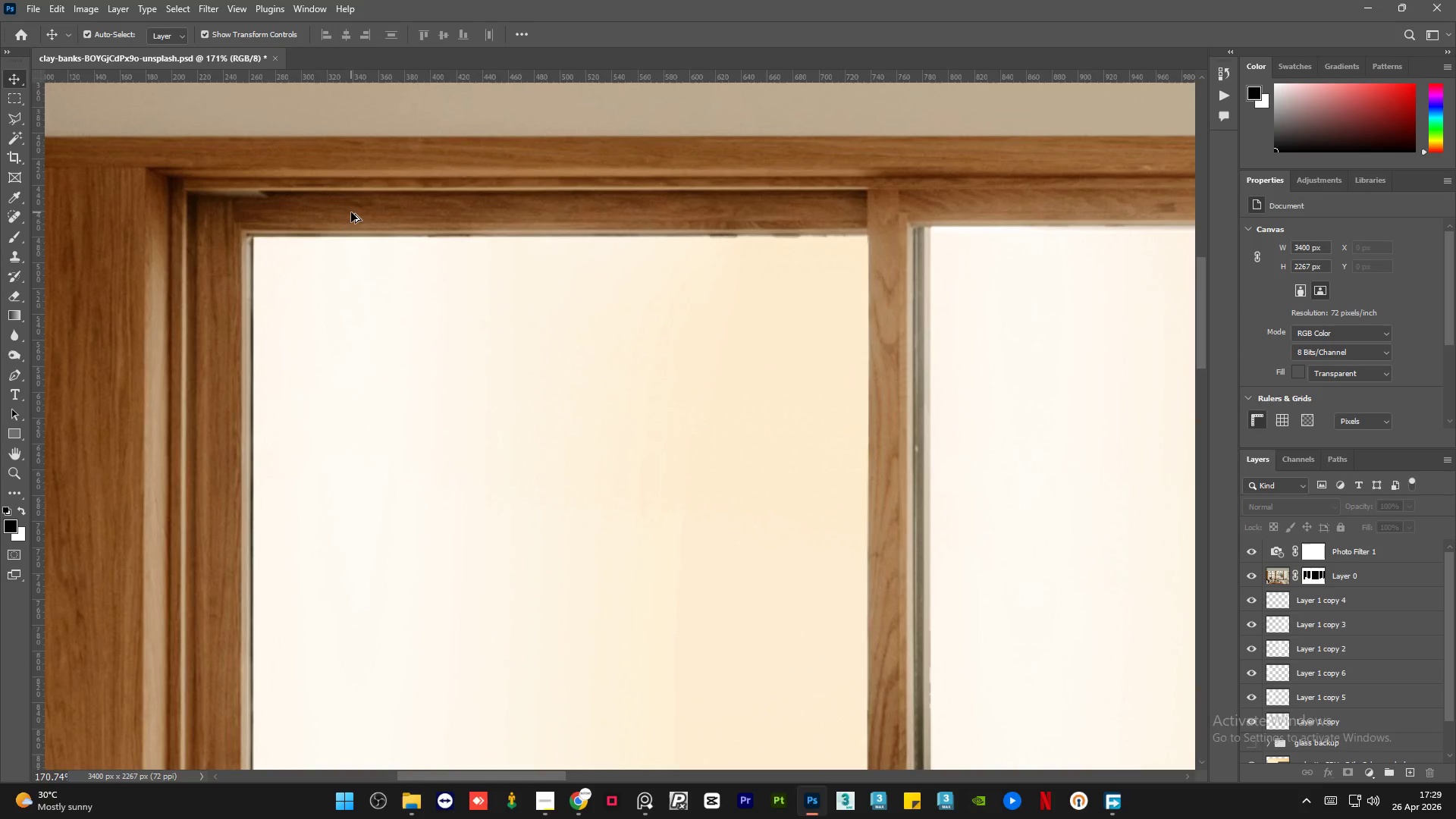 
scroll: coordinate [742, 472], scroll_direction: down, amount: 20.0
 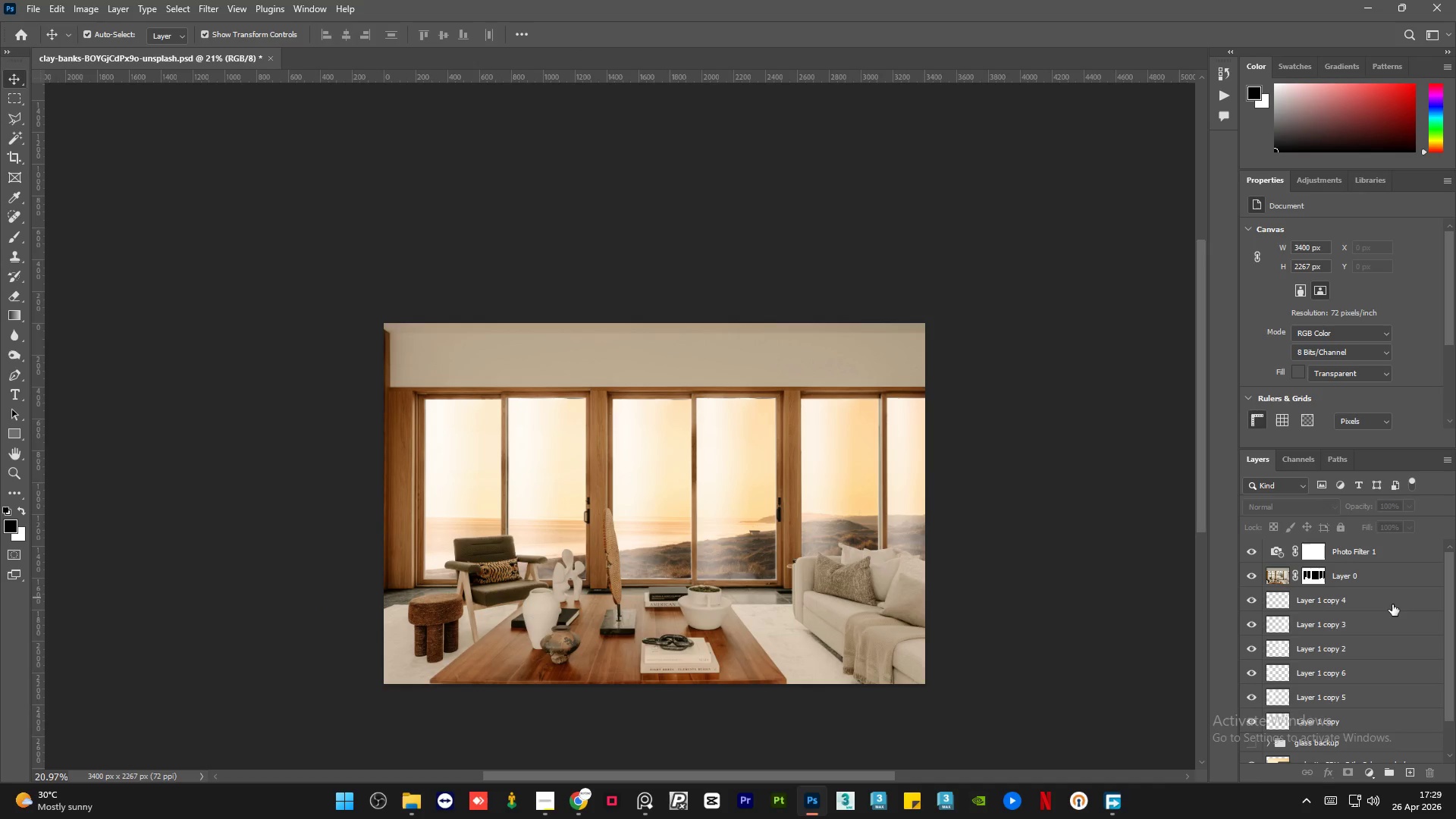 
left_click([1392, 604])
 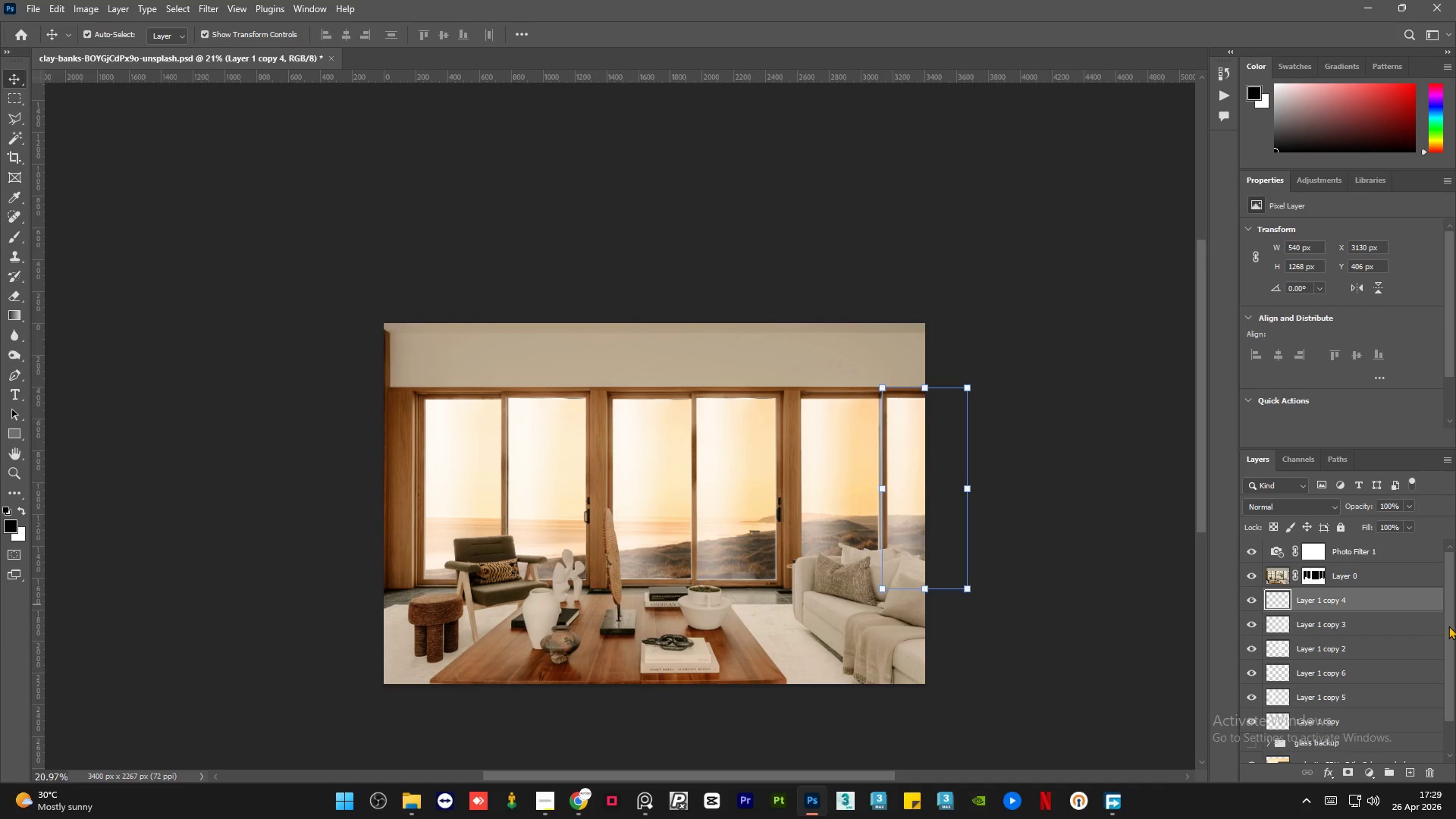 
left_click_drag(start_coordinate=[1448, 626], to_coordinate=[1454, 698])
 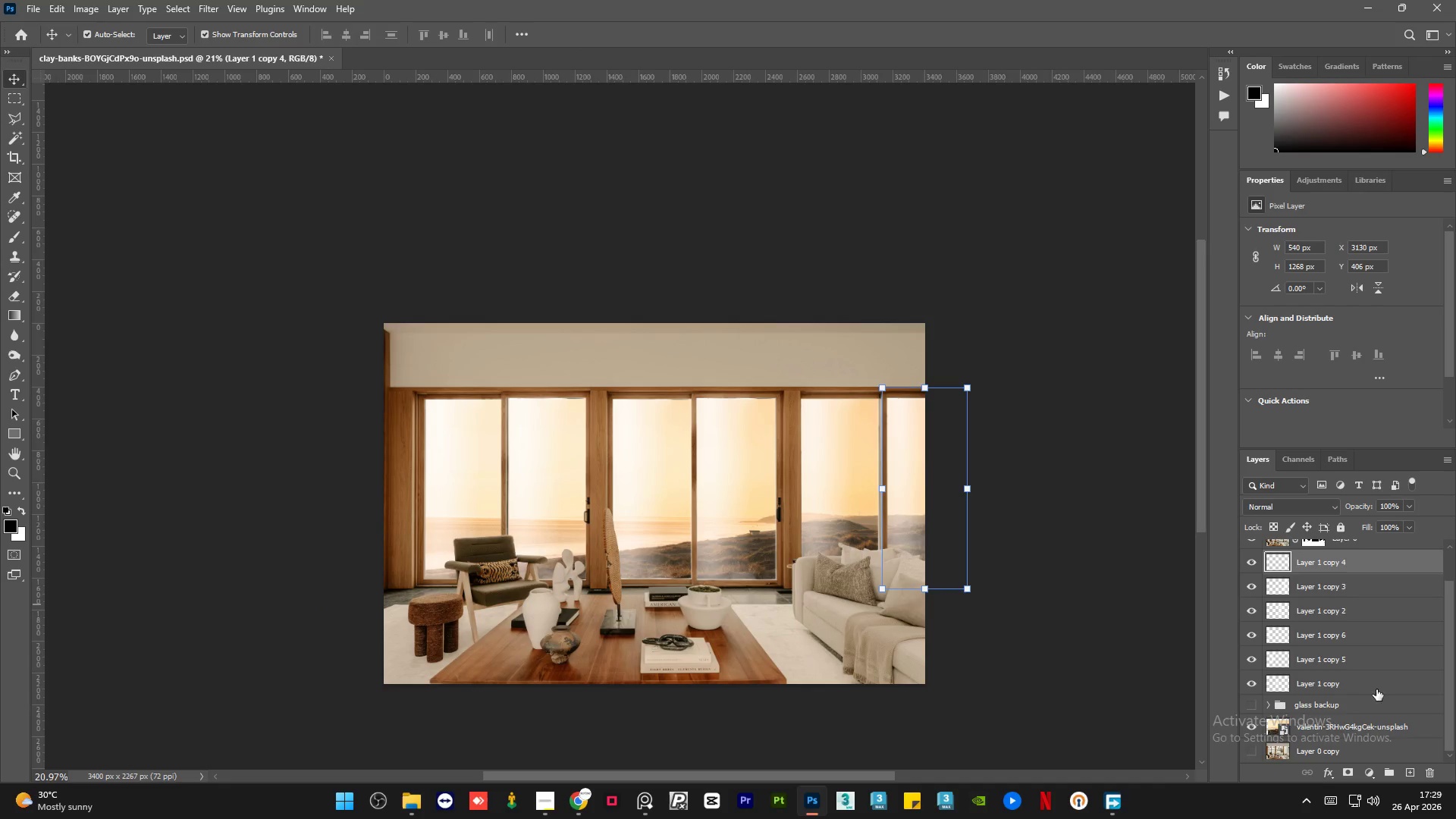 
hold_key(key=ShiftLeft, duration=0.67)
left_click([1378, 686])
 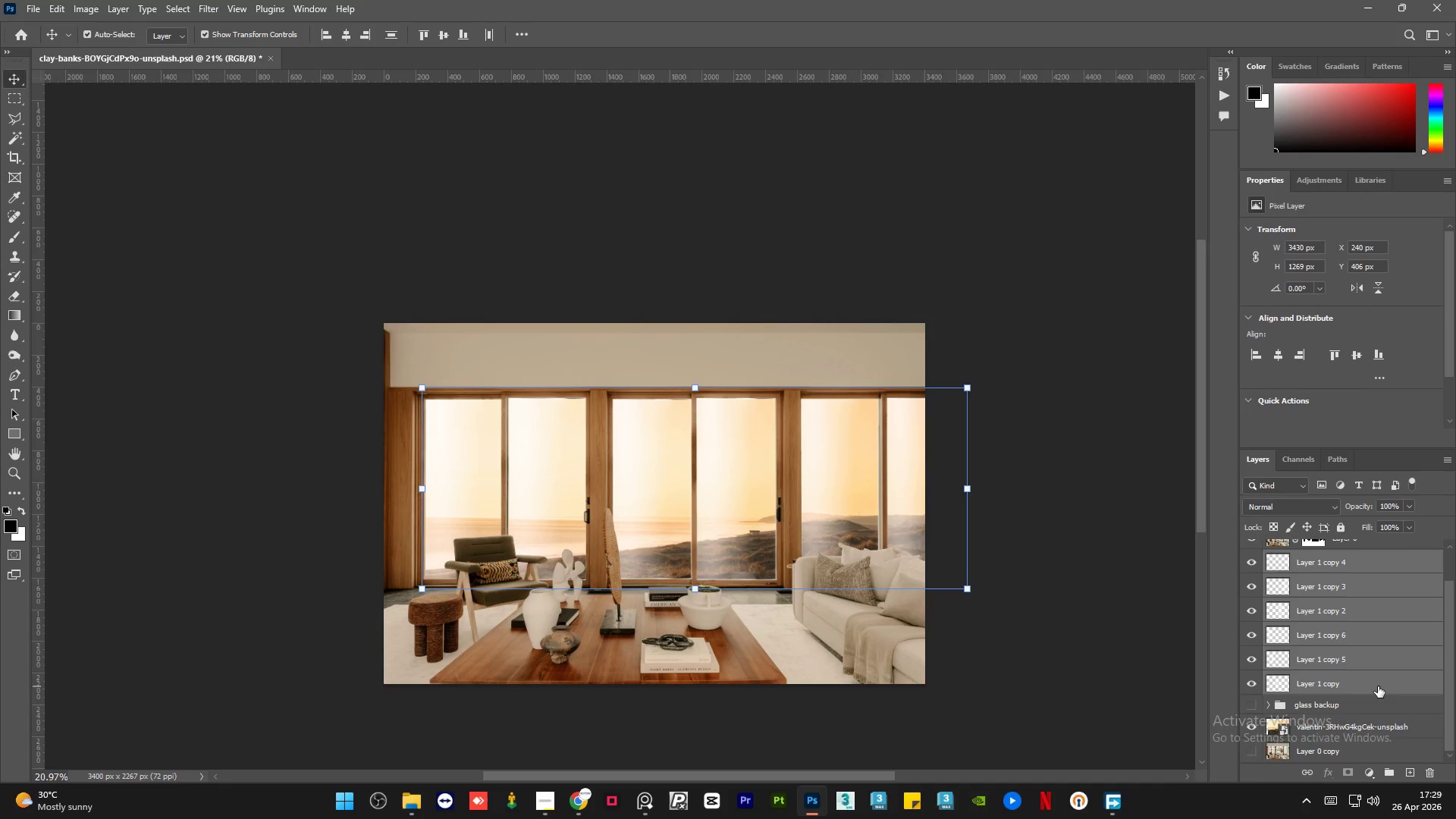 
key(Control+G)
 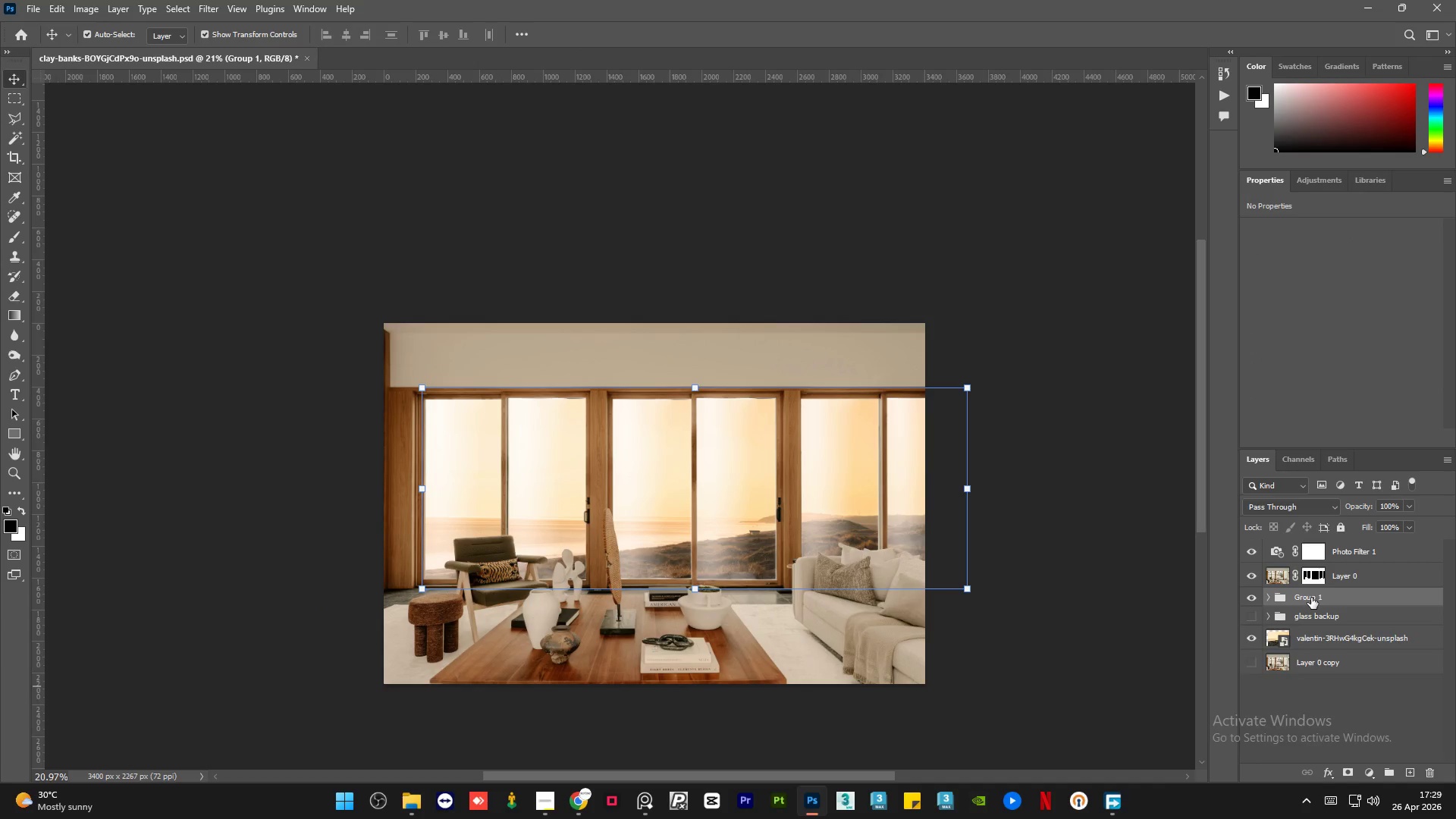 
double_click([1311, 597])
 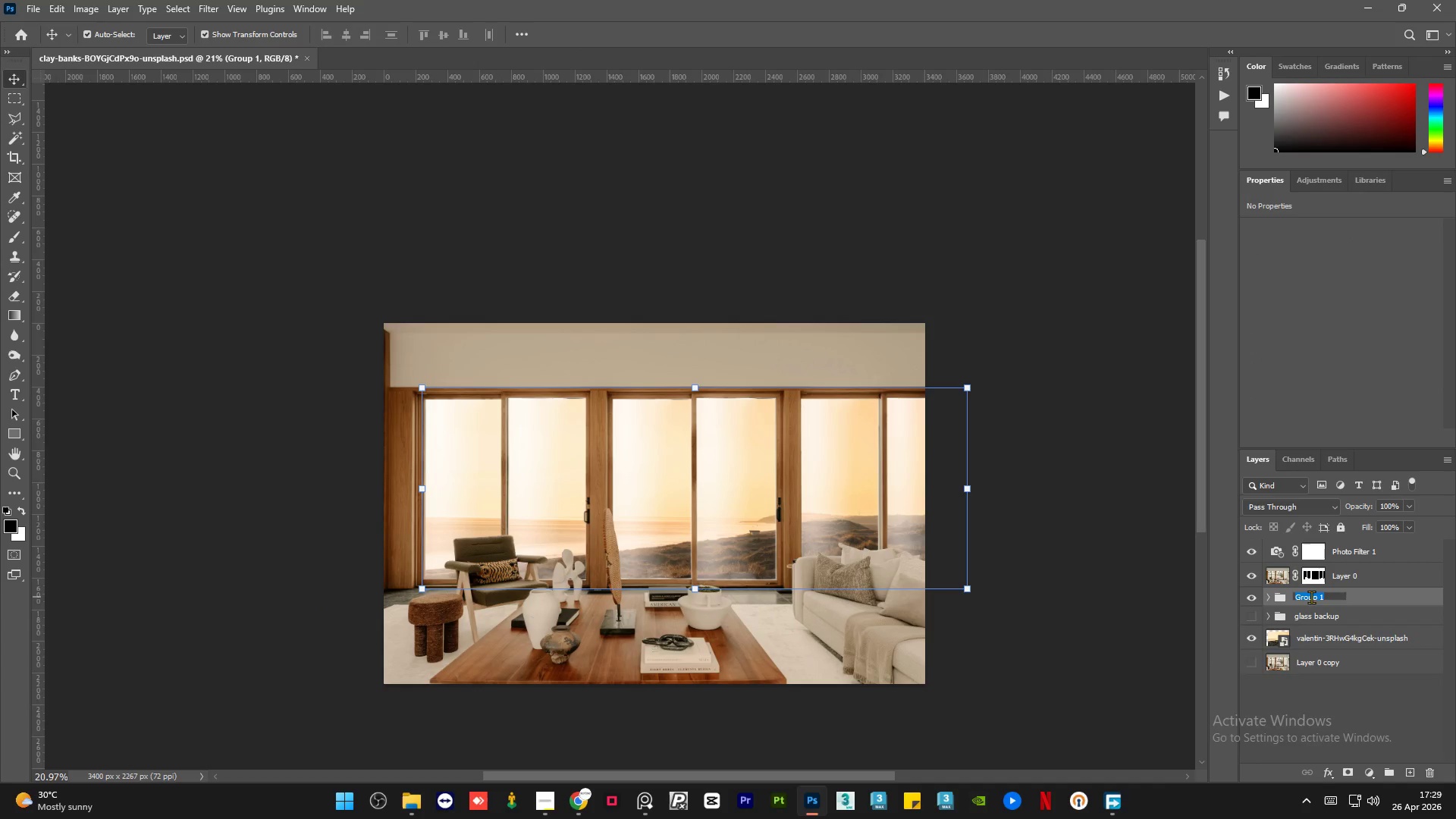 
type(glass)
 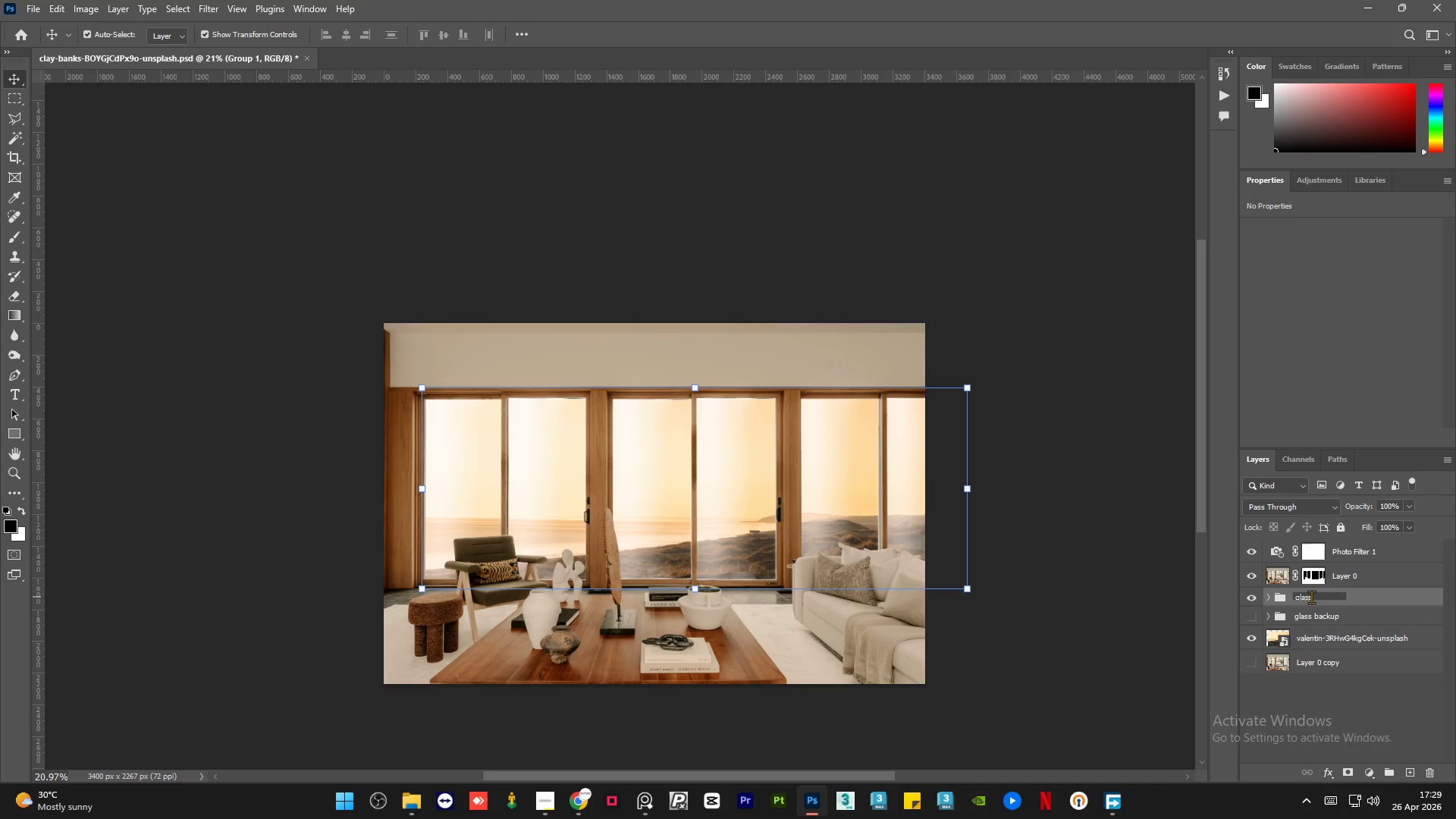 
key(Enter)
 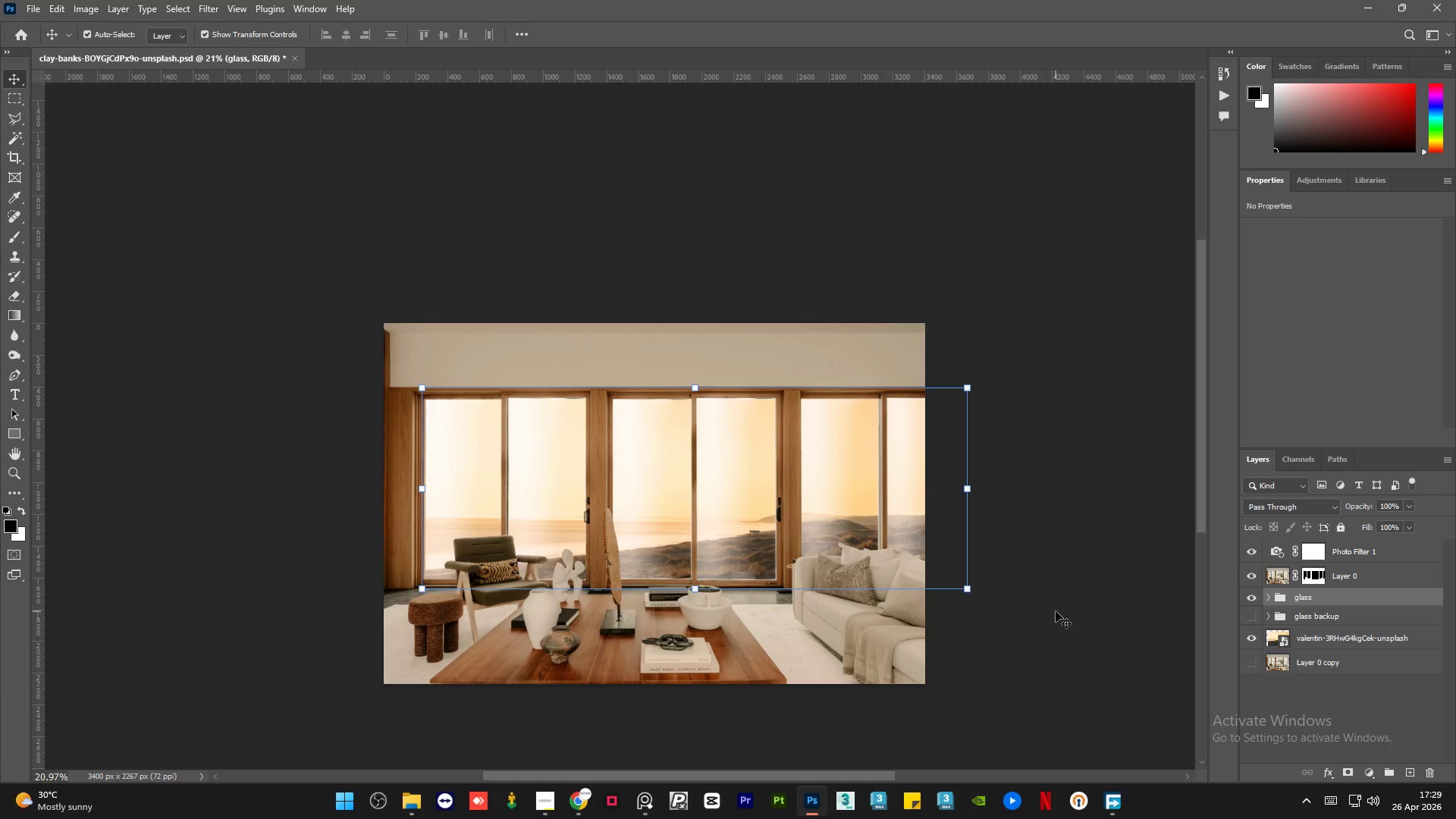 
left_click([1058, 574])
 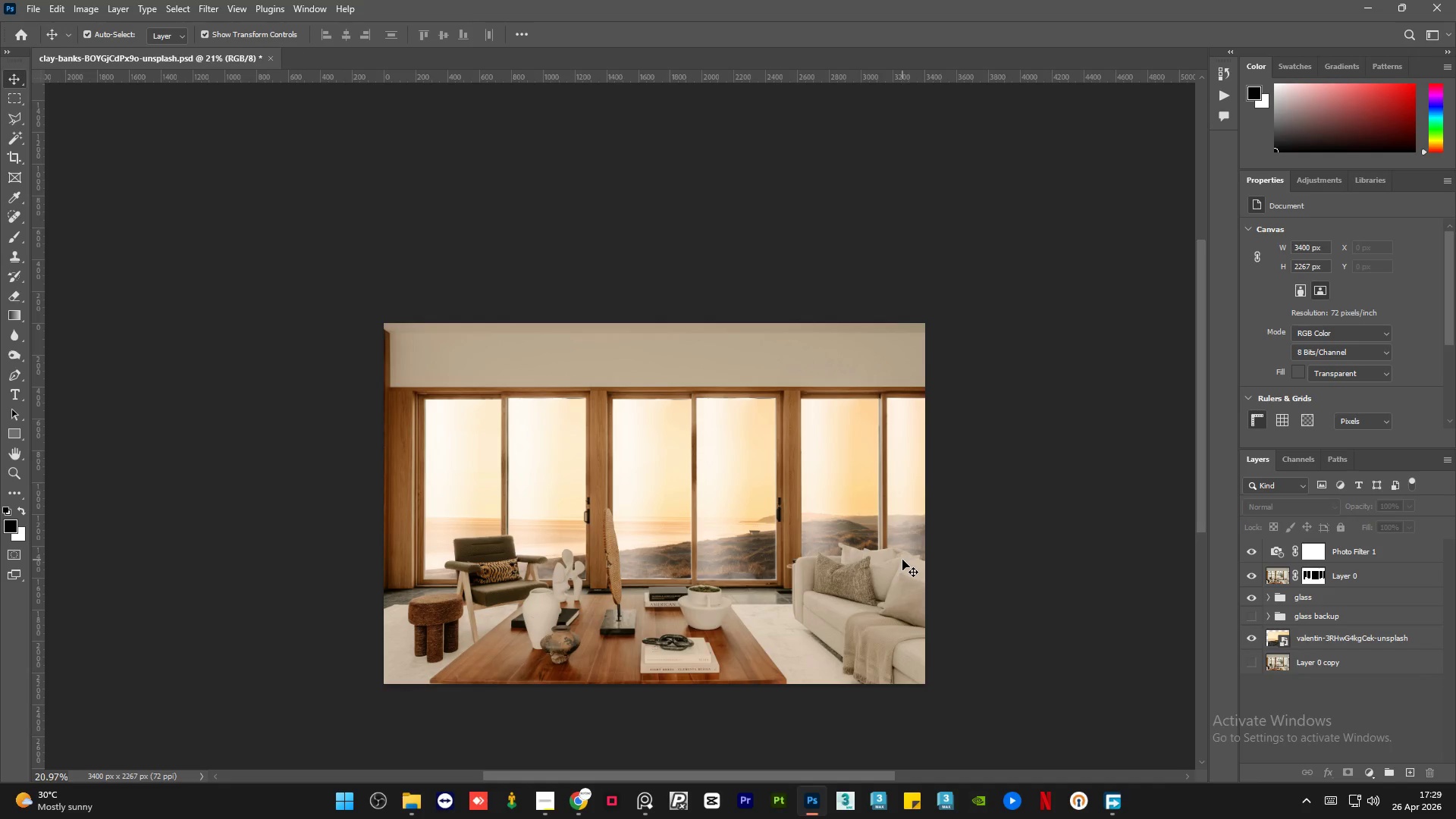 
hold_key(key=AltLeft, duration=0.59)
scroll: coordinate [698, 605], scroll_direction: none, amount: 0.0
 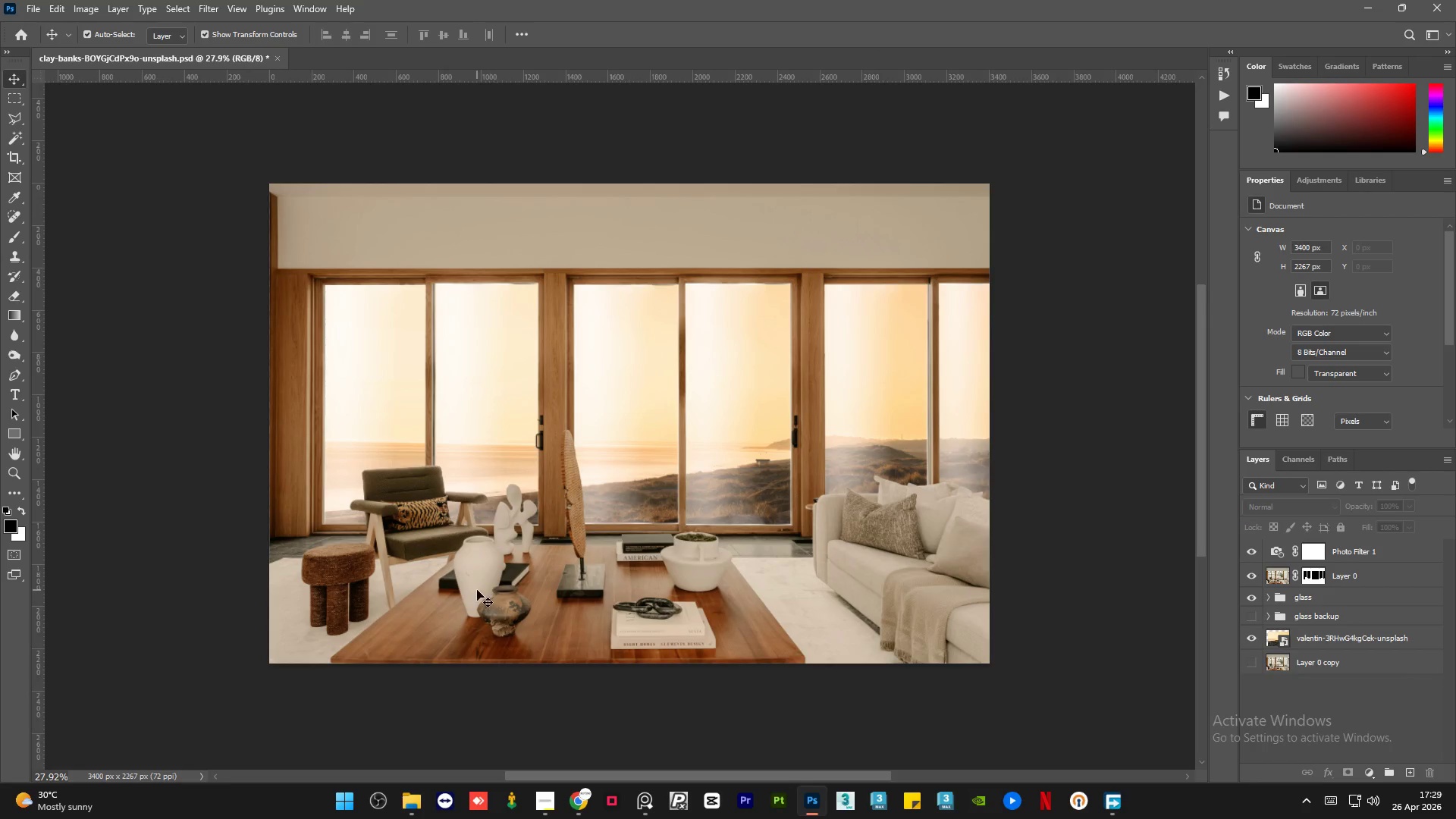 
key(Alt+AltLeft)
 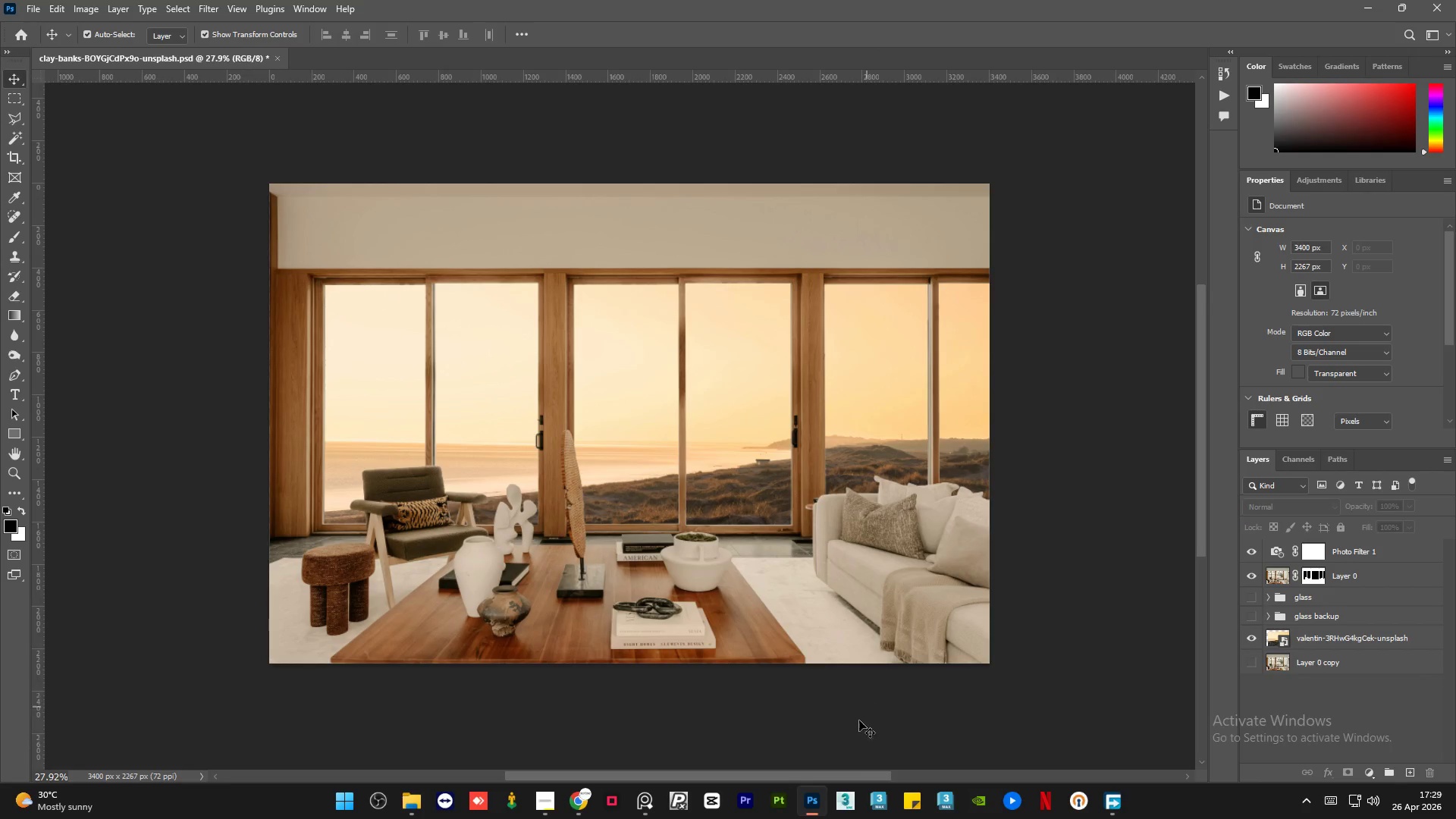 
left_click_drag(start_coordinate=[830, 779], to_coordinate=[822, 780])
 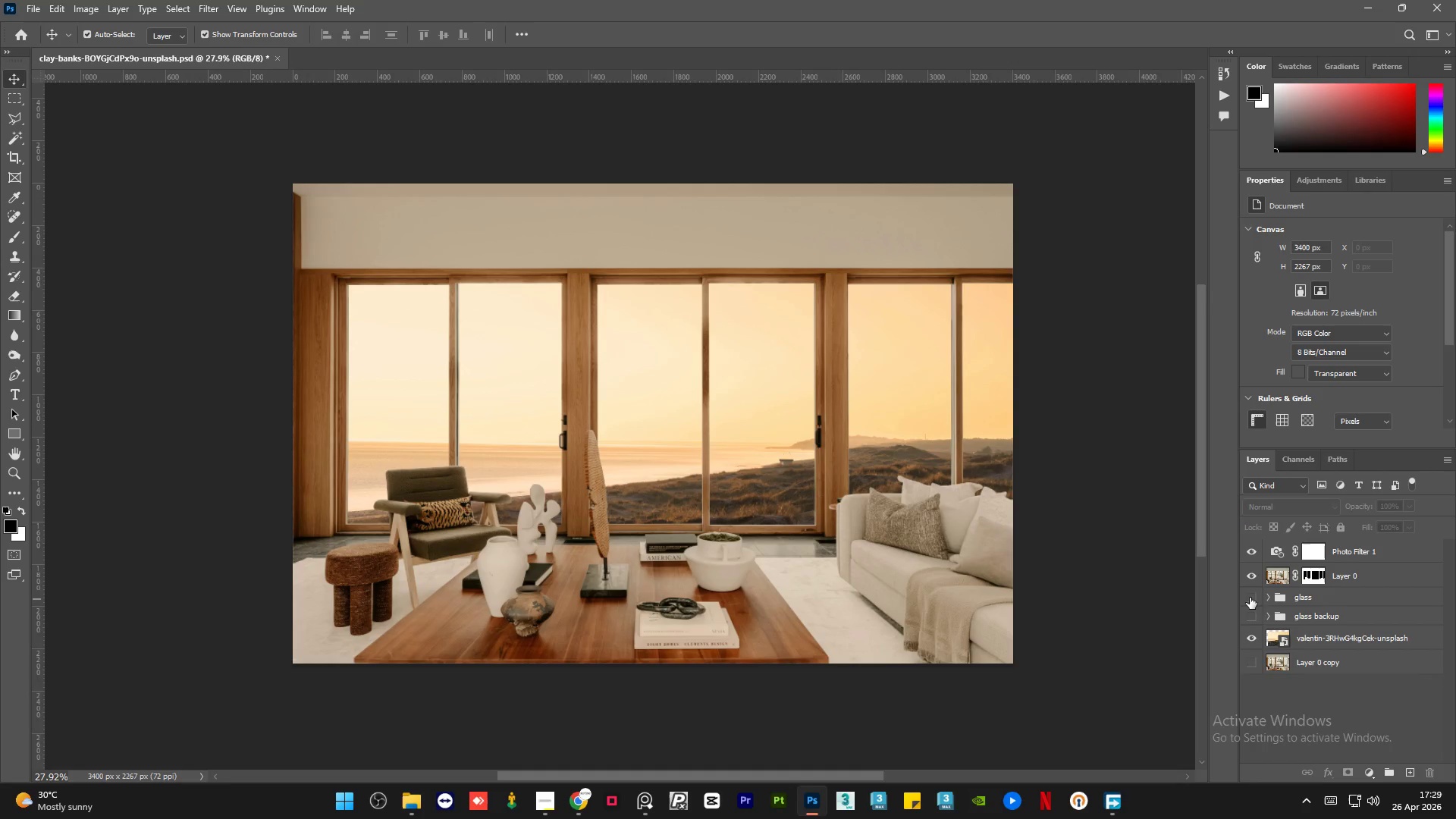 
left_click([1250, 598])
 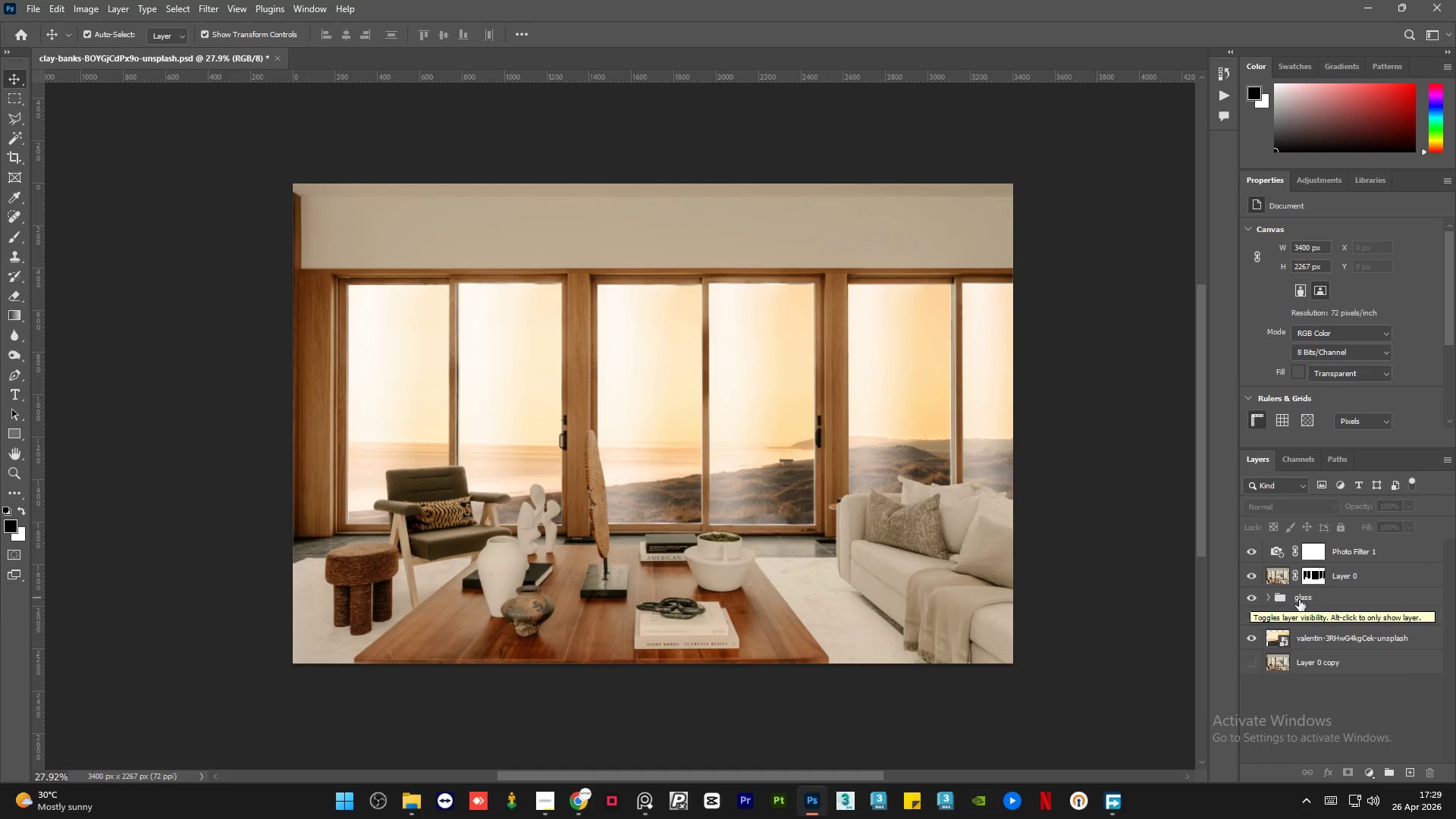 
left_click([1363, 597])
 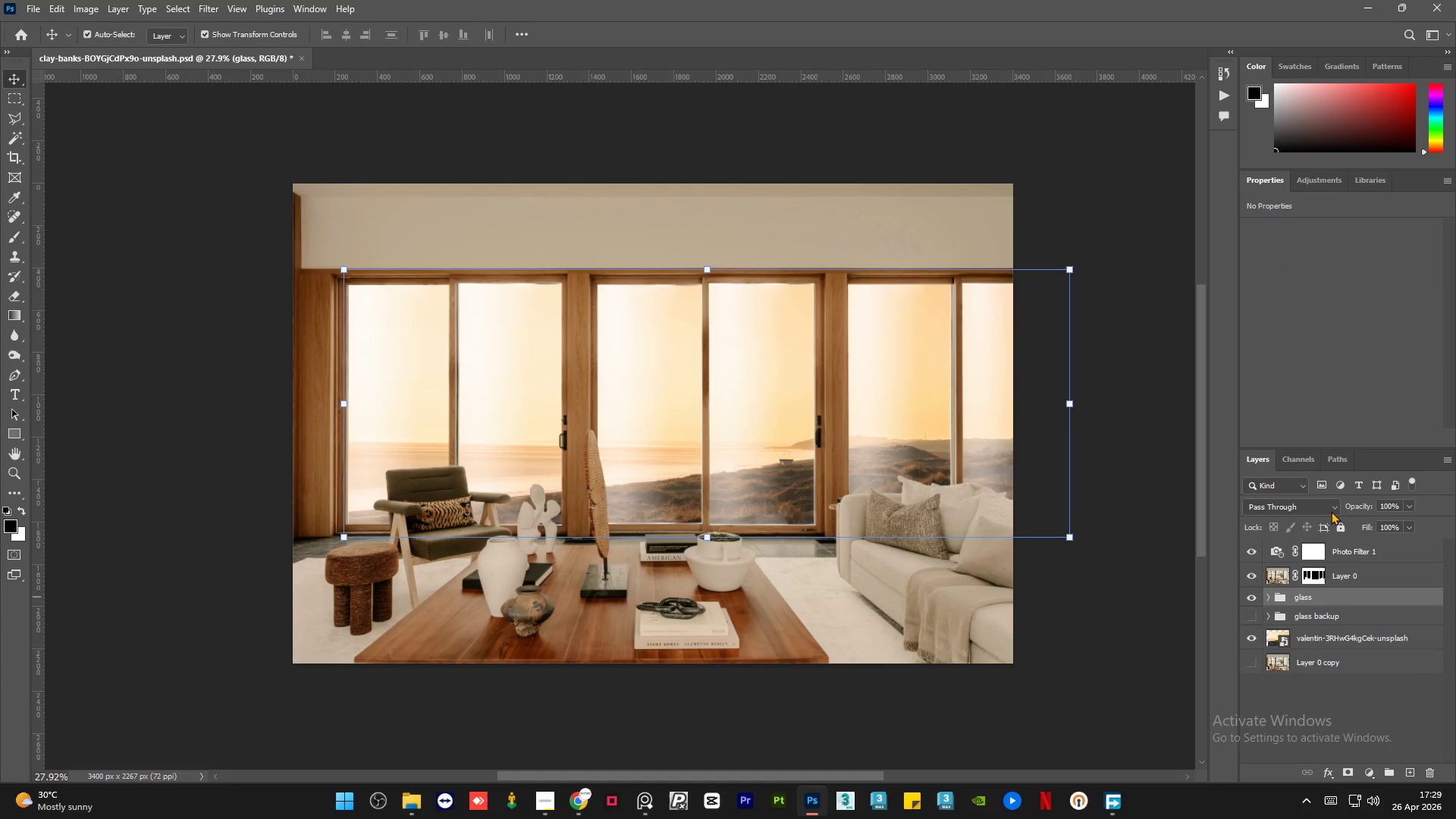 
left_click([1331, 510])
 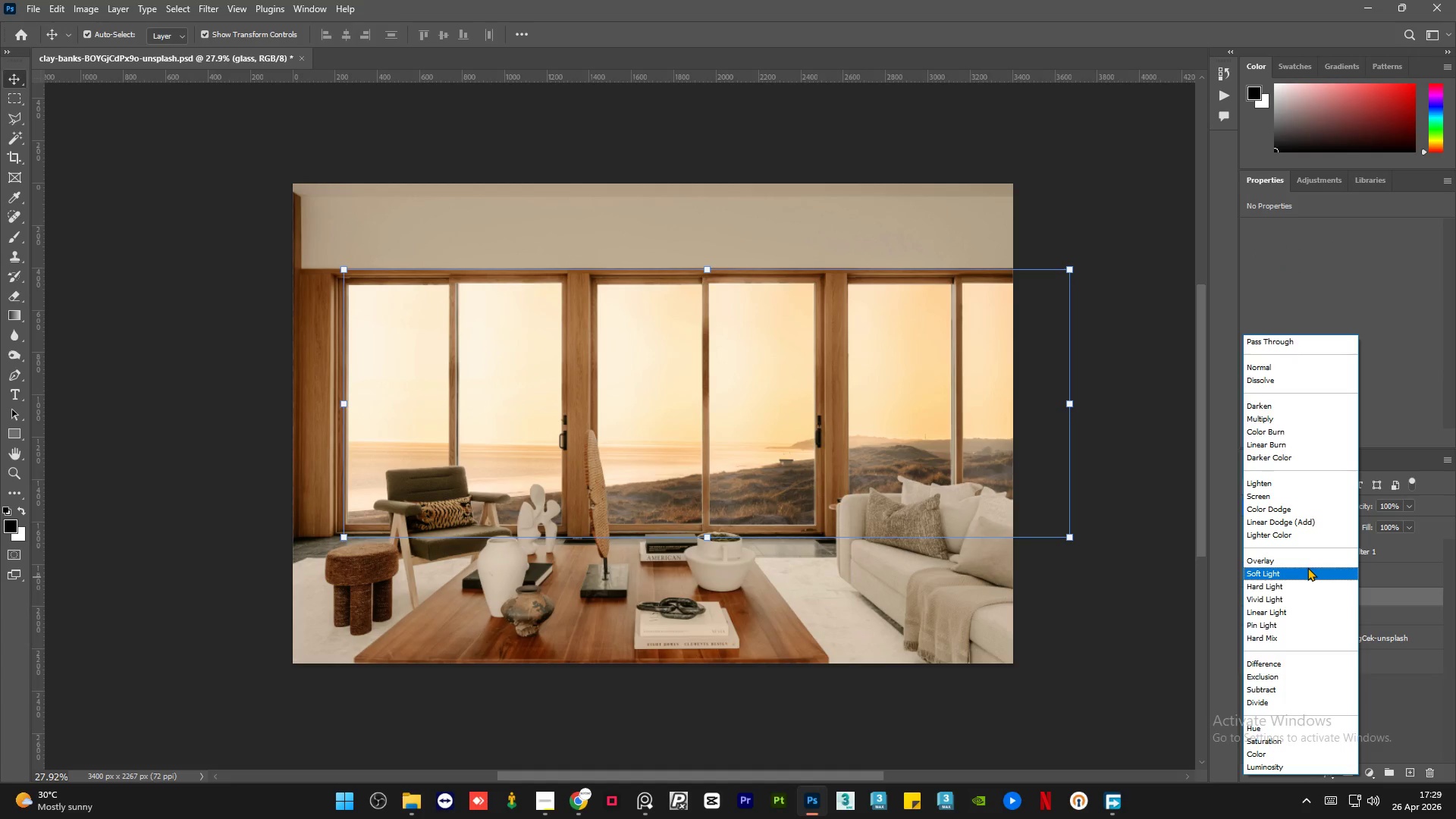 
wait(5.12)
 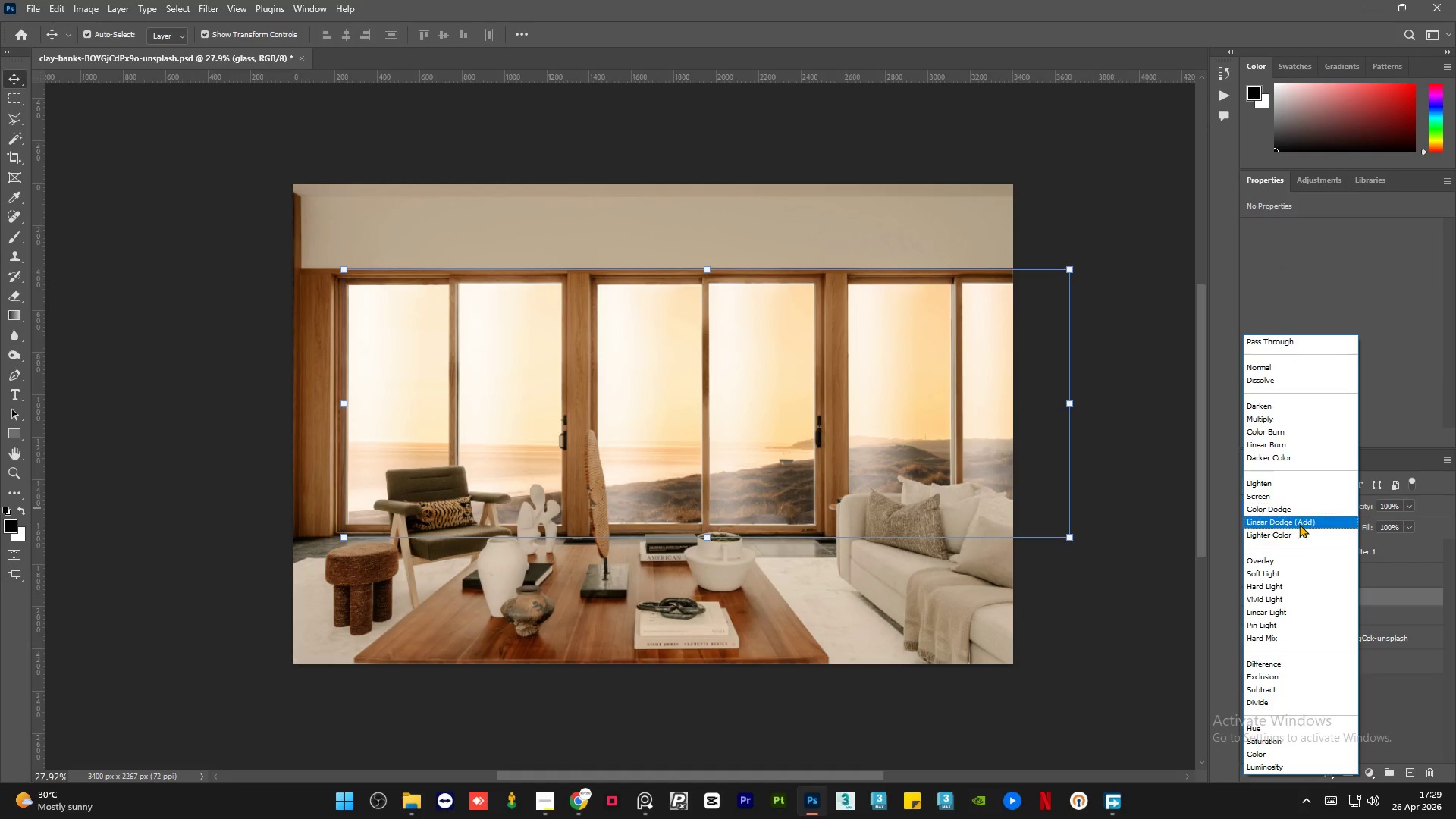 
left_click([1307, 567])
 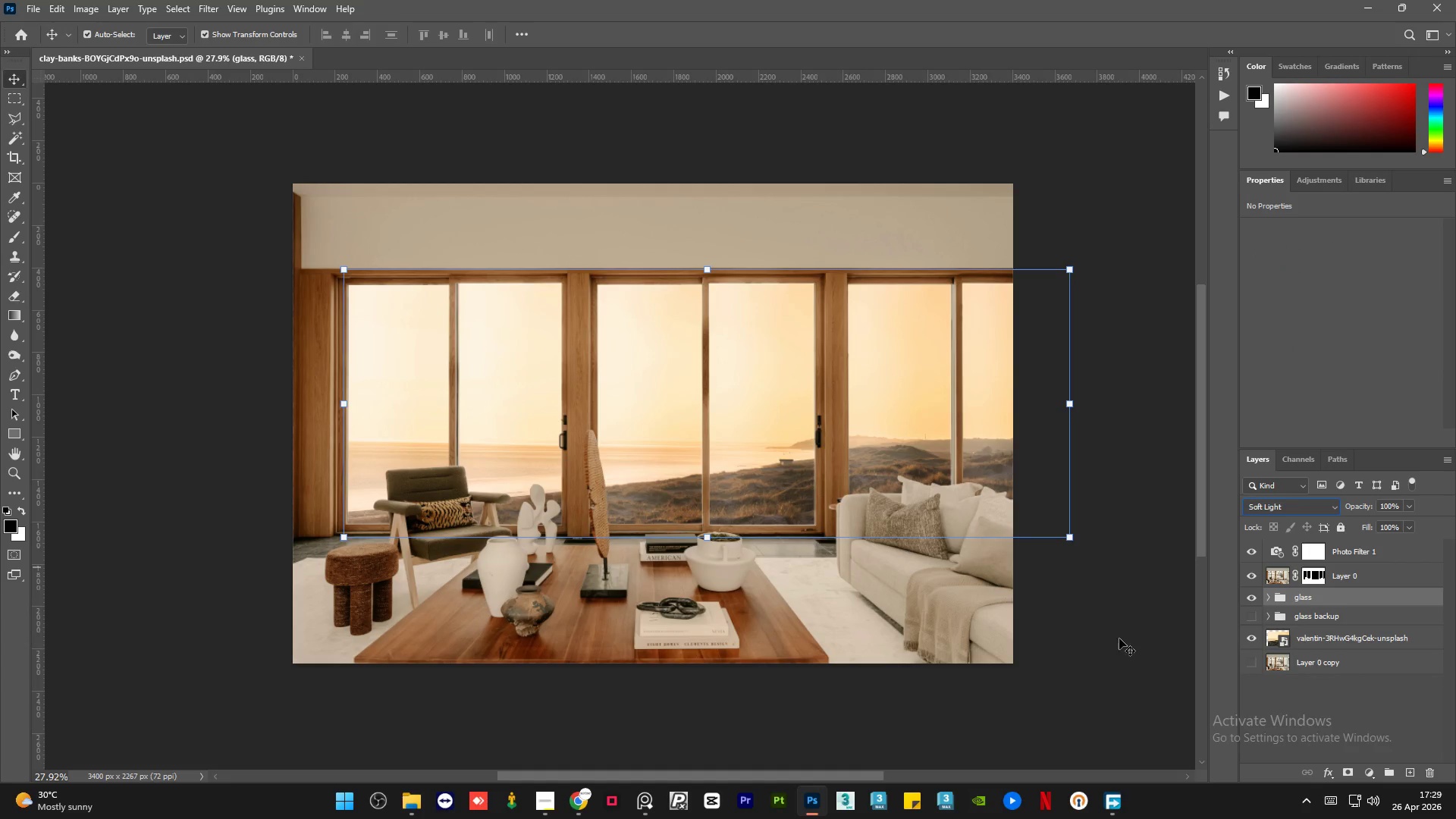 
left_click([1119, 639])
 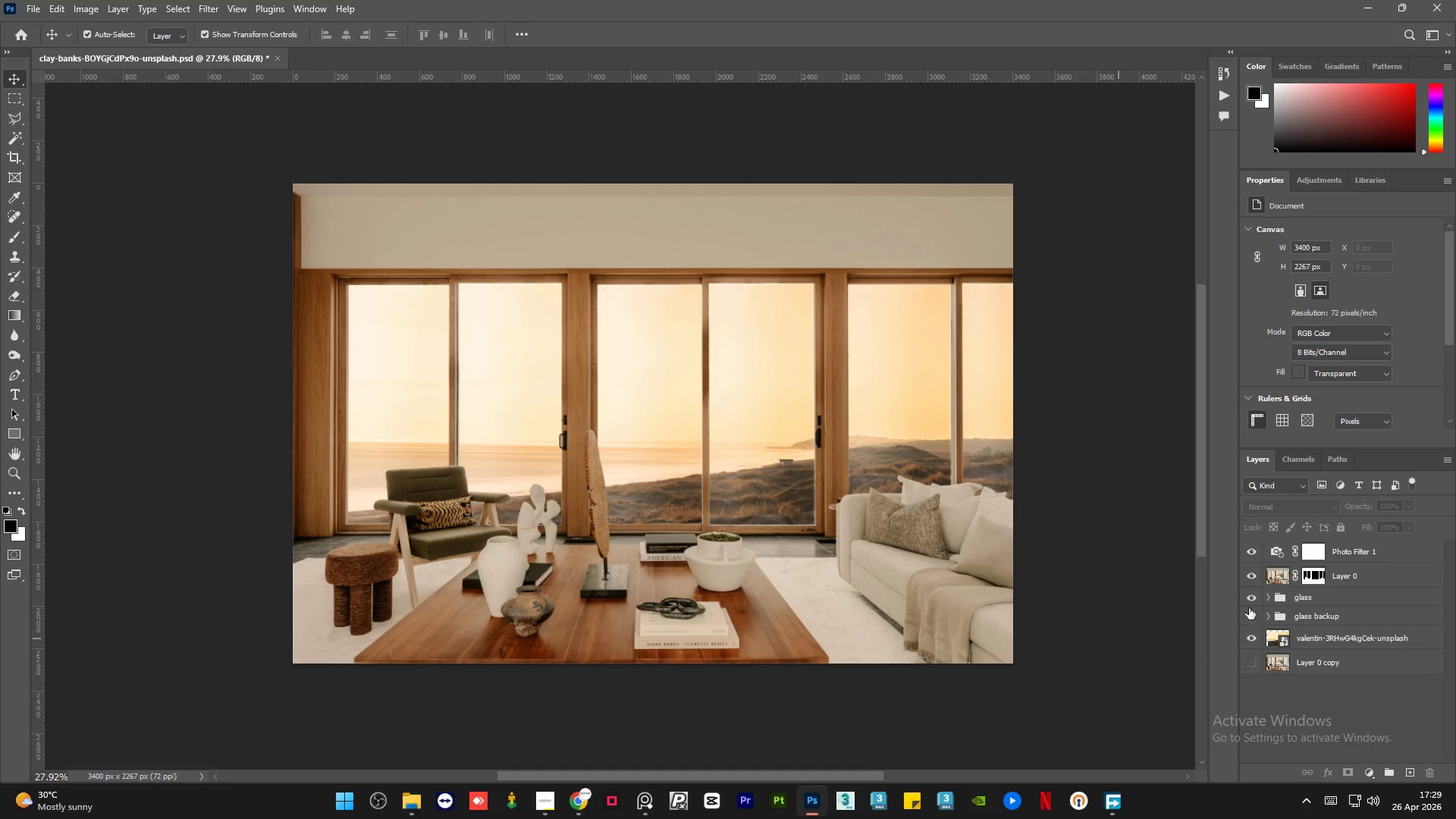 
left_click([1254, 599])
 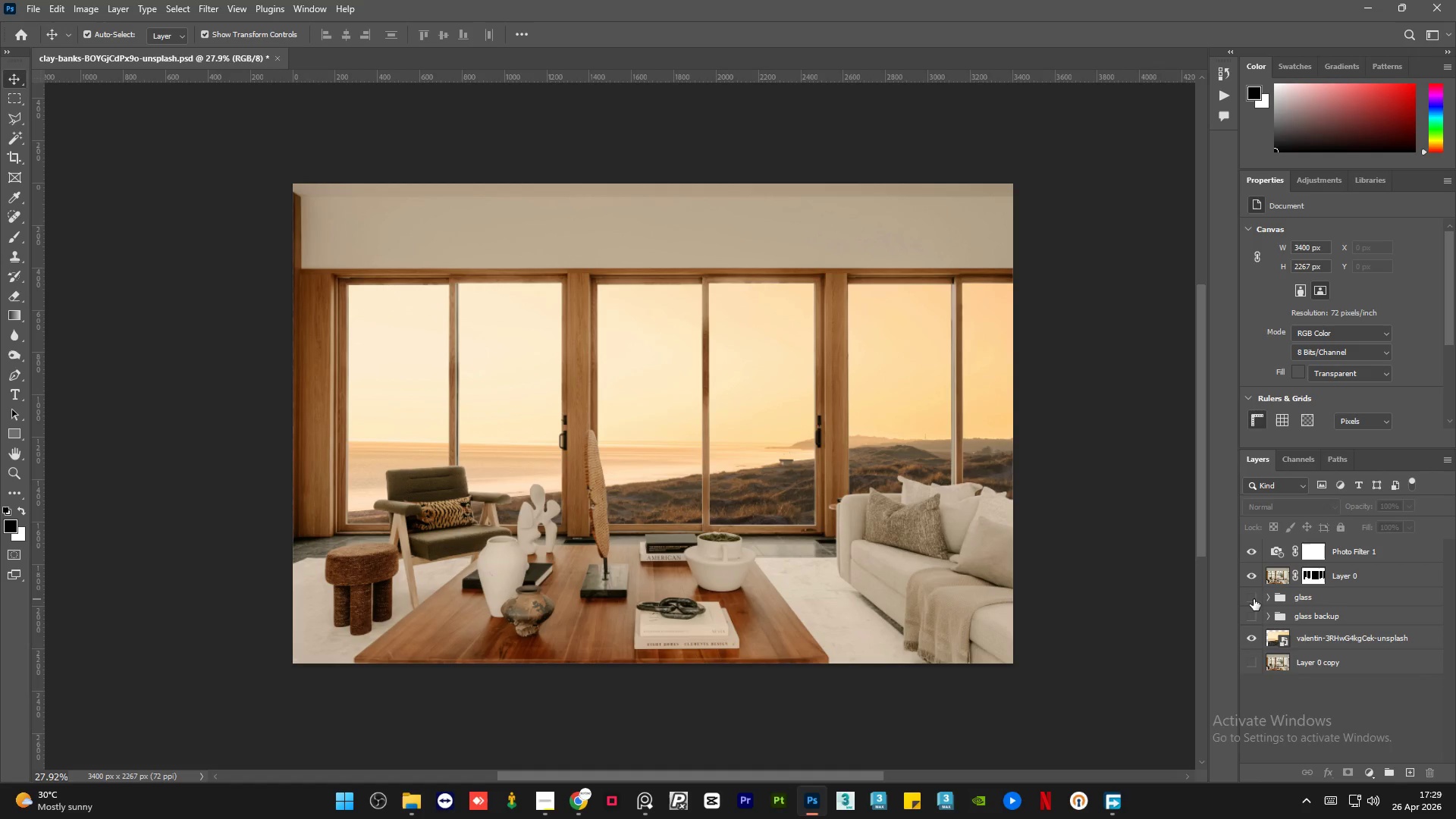 
left_click([1254, 599])
 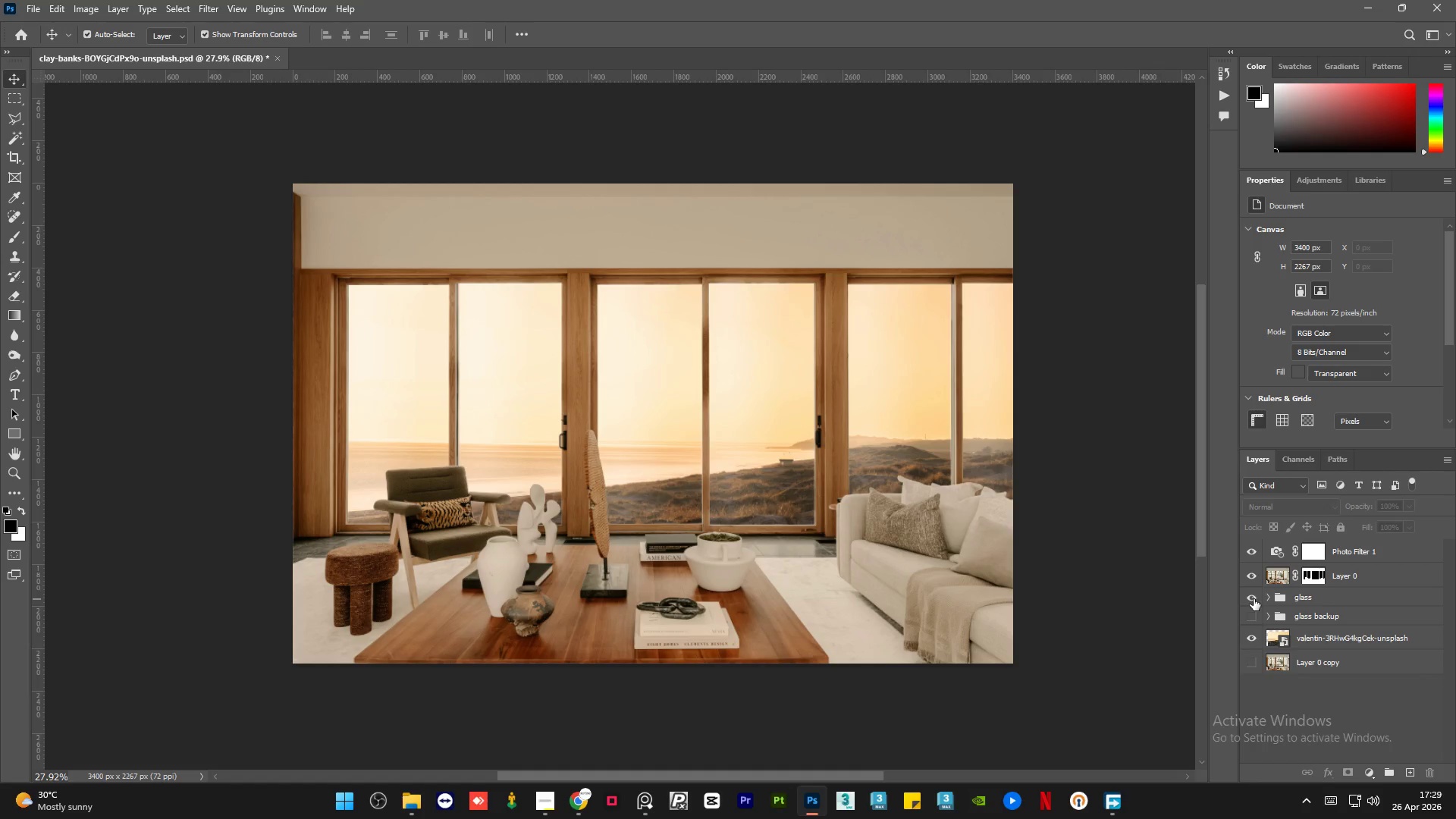 
left_click([1254, 599])
 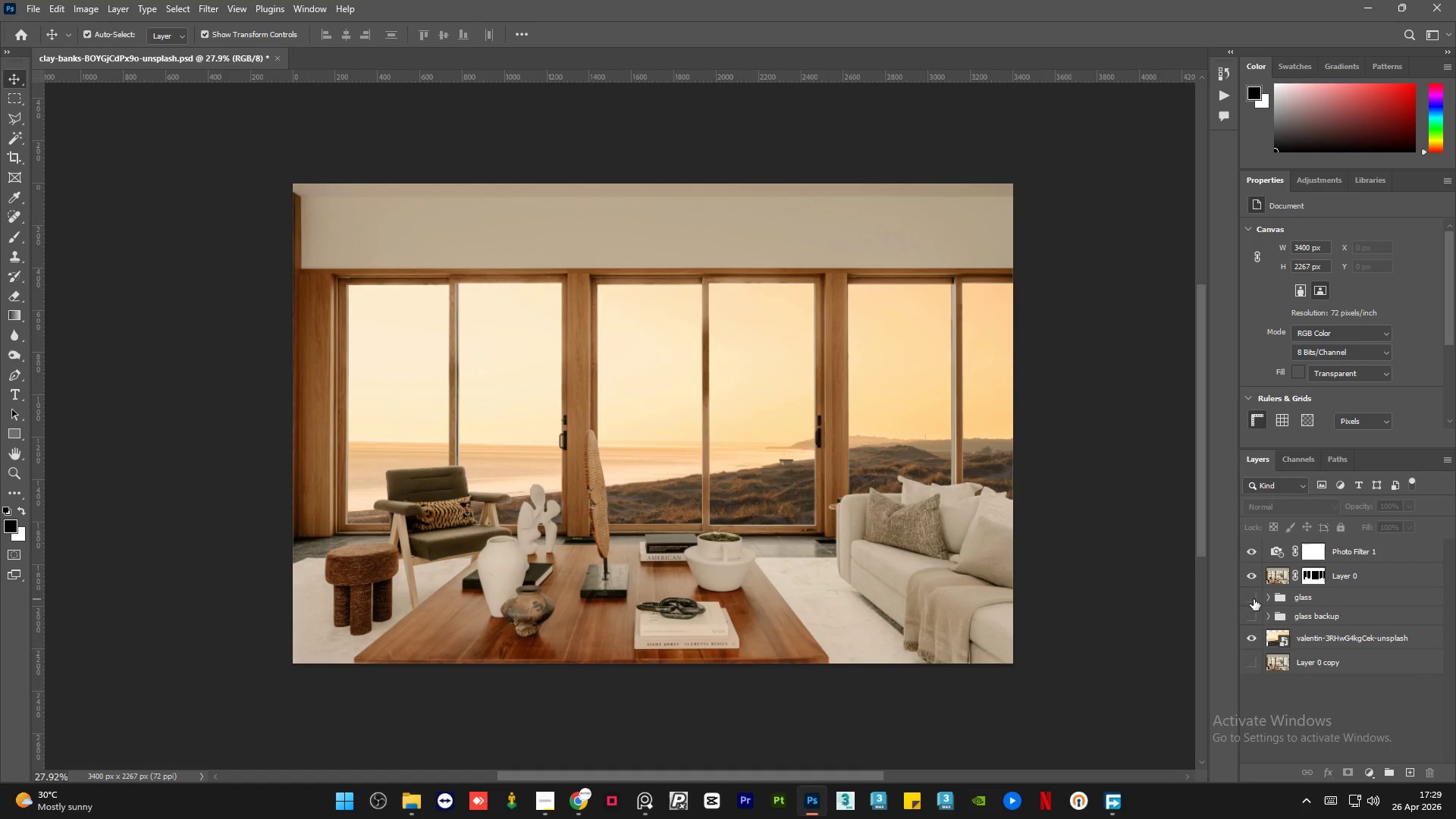 
left_click([1254, 599])
 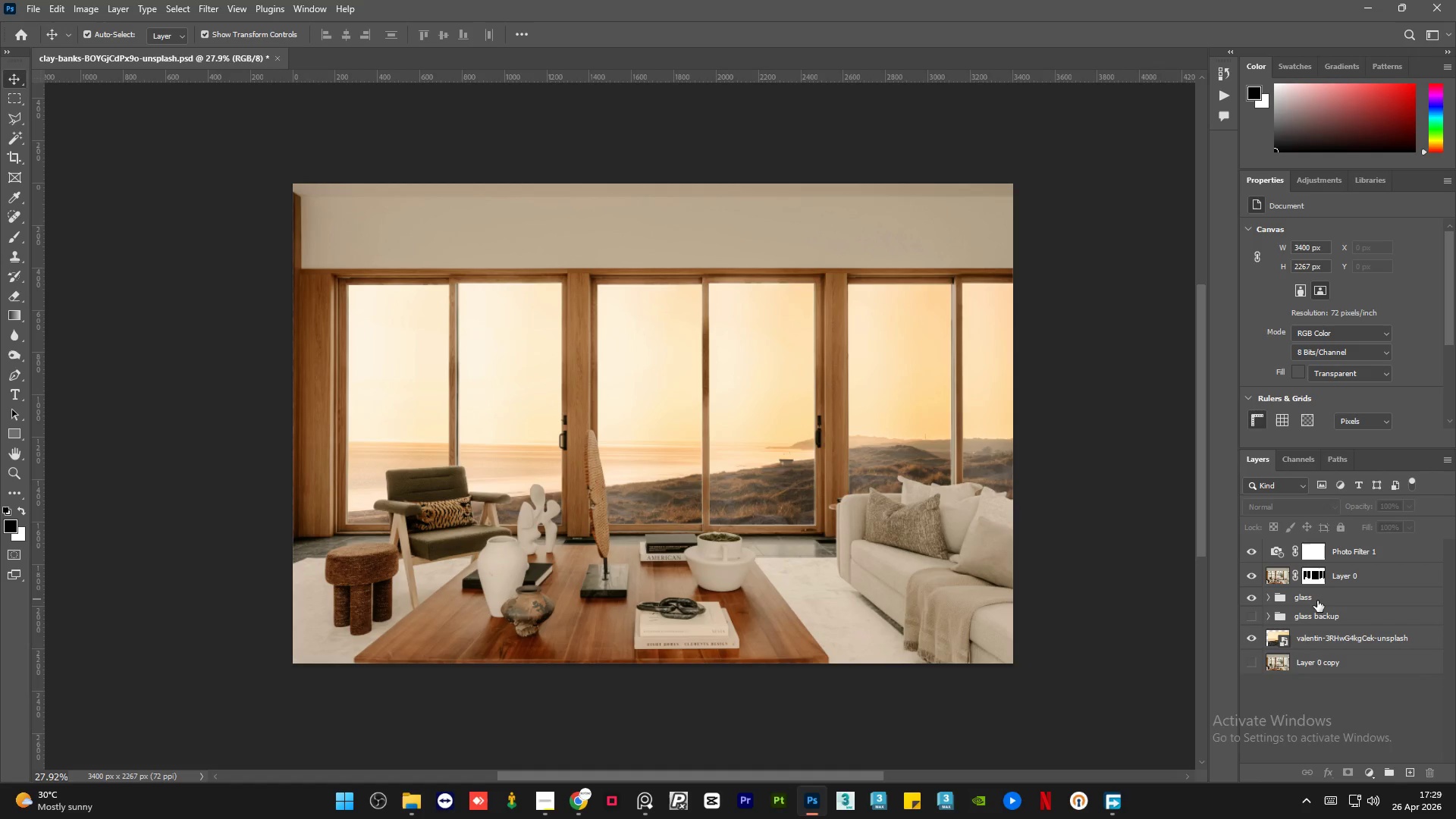 
left_click([1323, 598])
 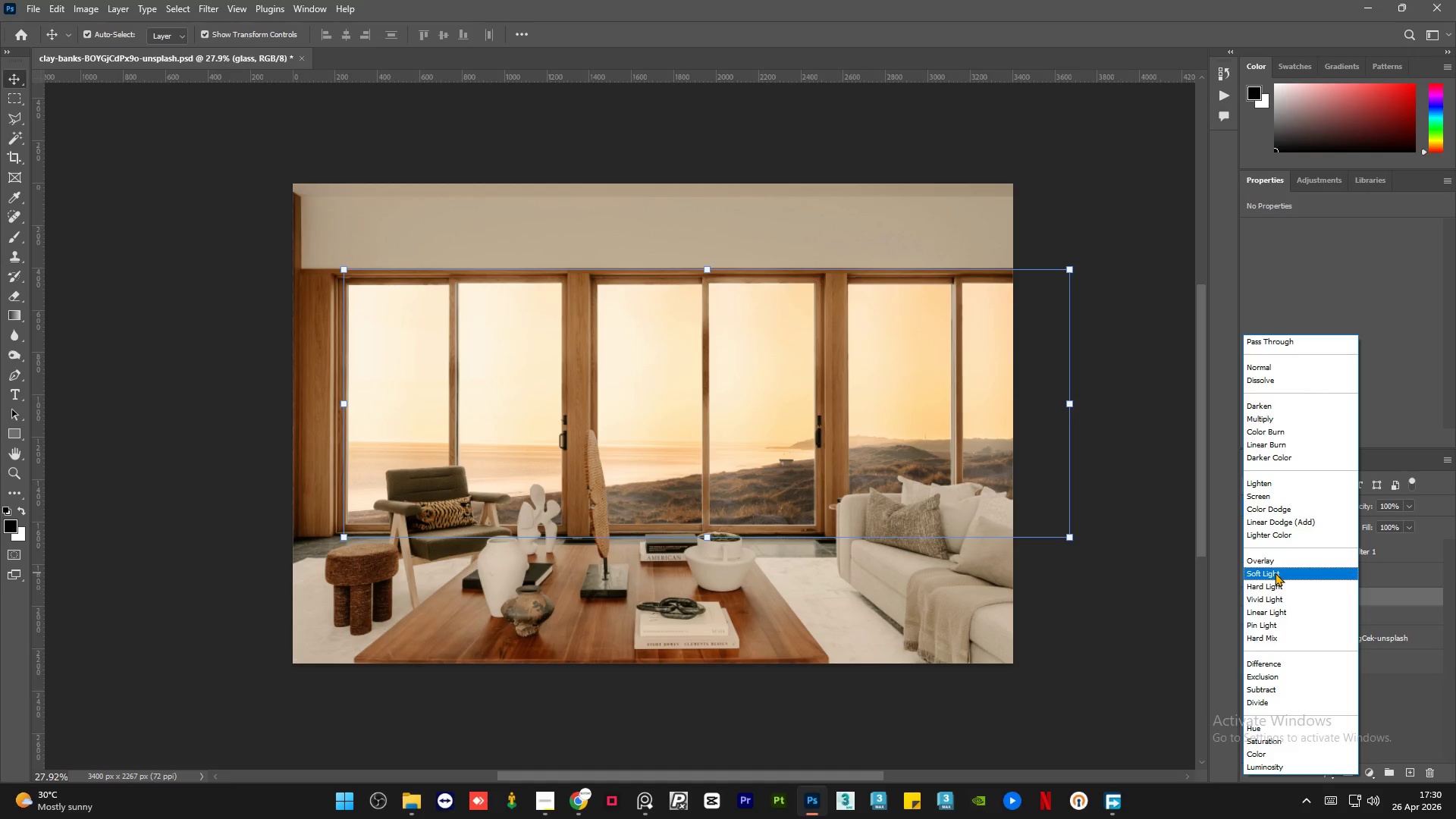 
wait(22.45)
 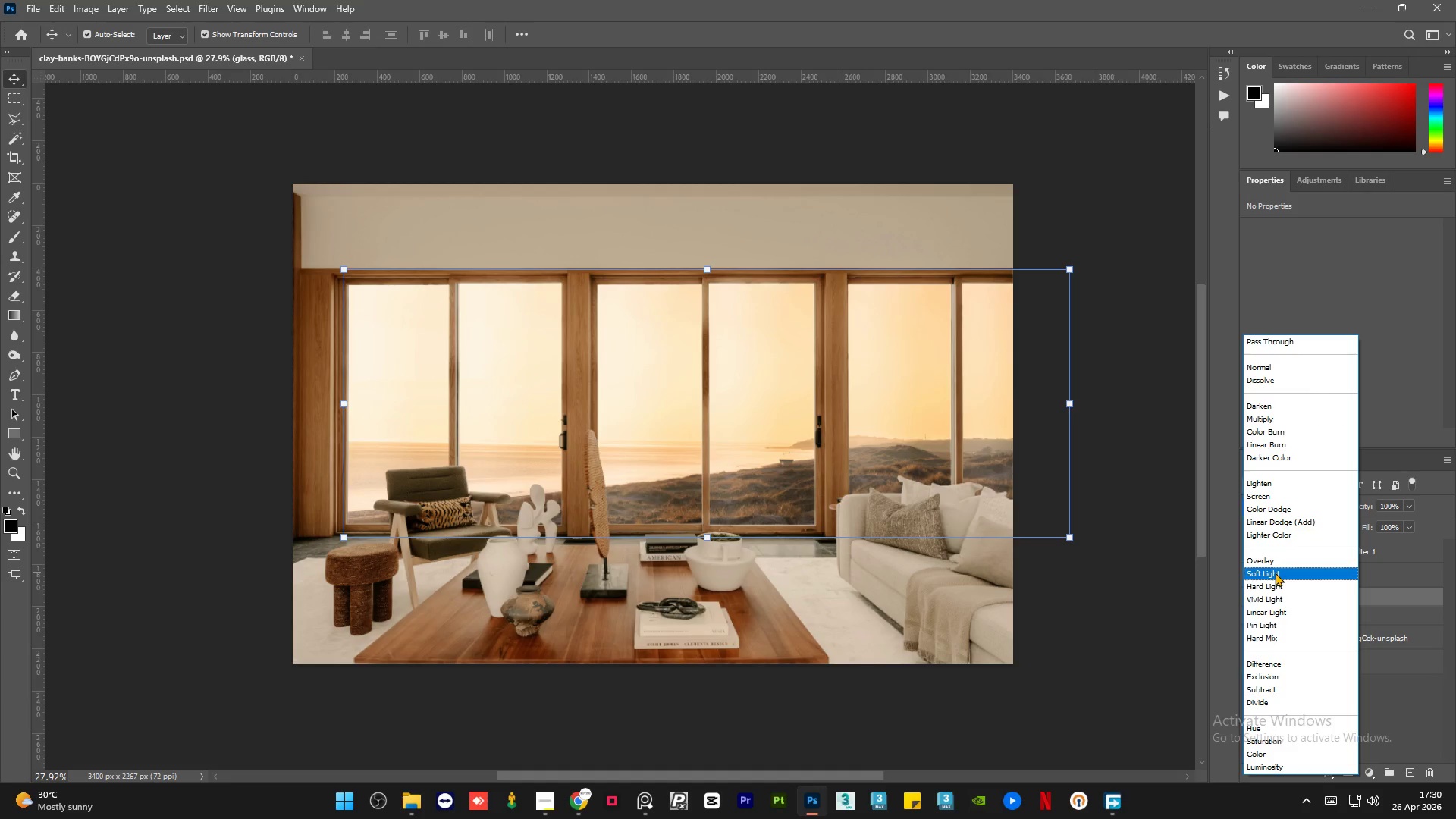 
left_click([1252, 576])
 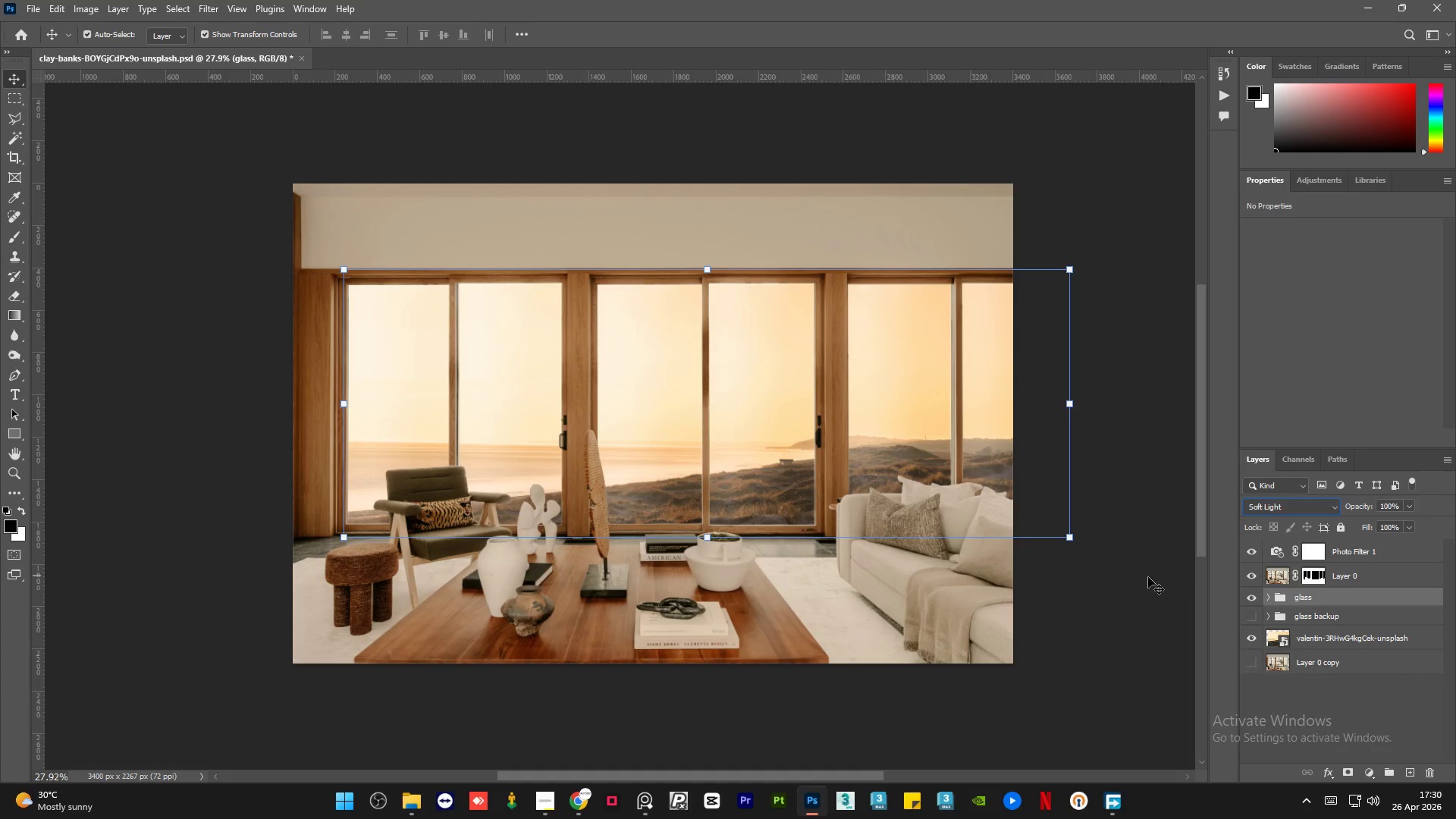 
left_click([1148, 577])
 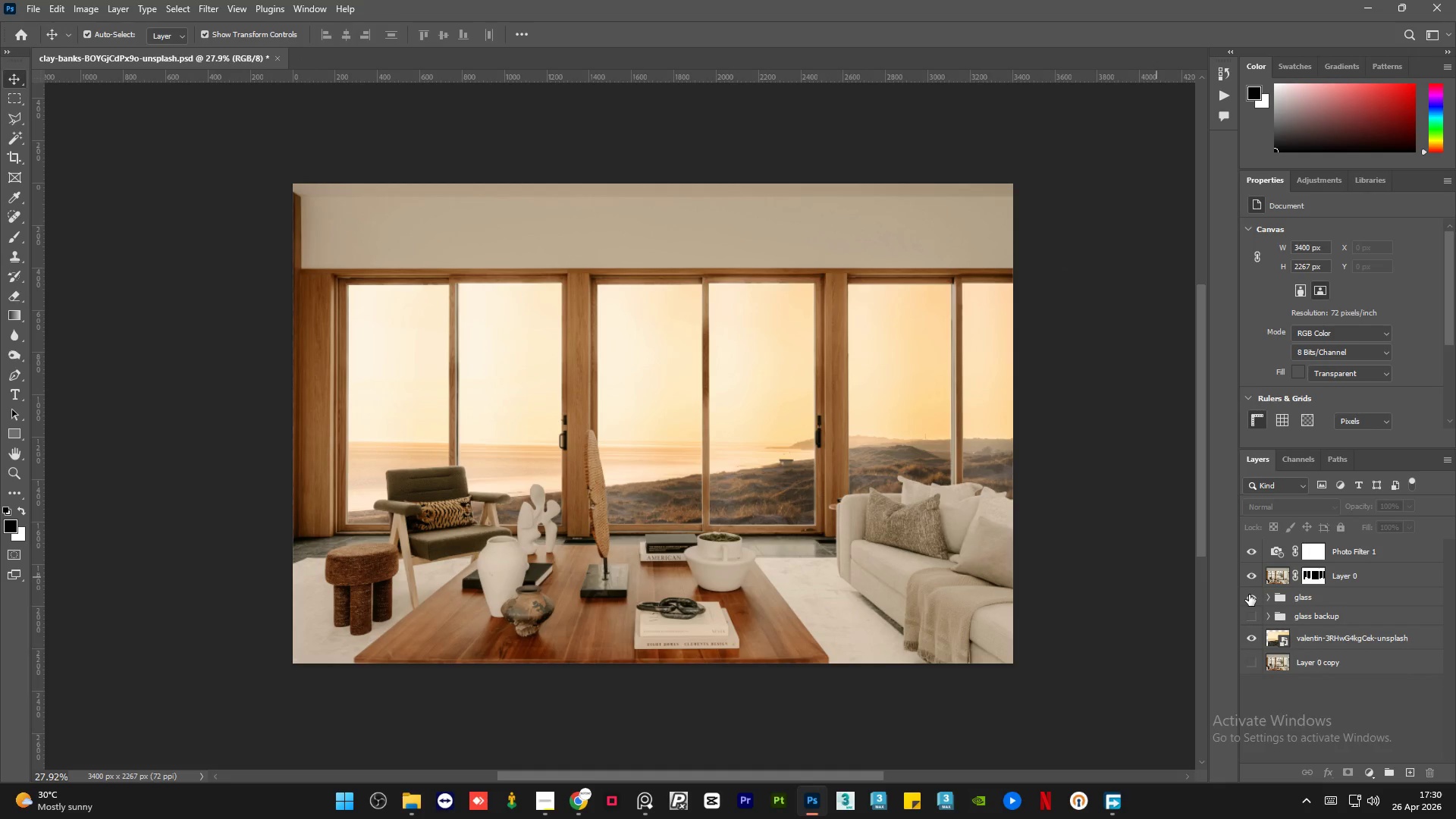 
left_click([1249, 595])
 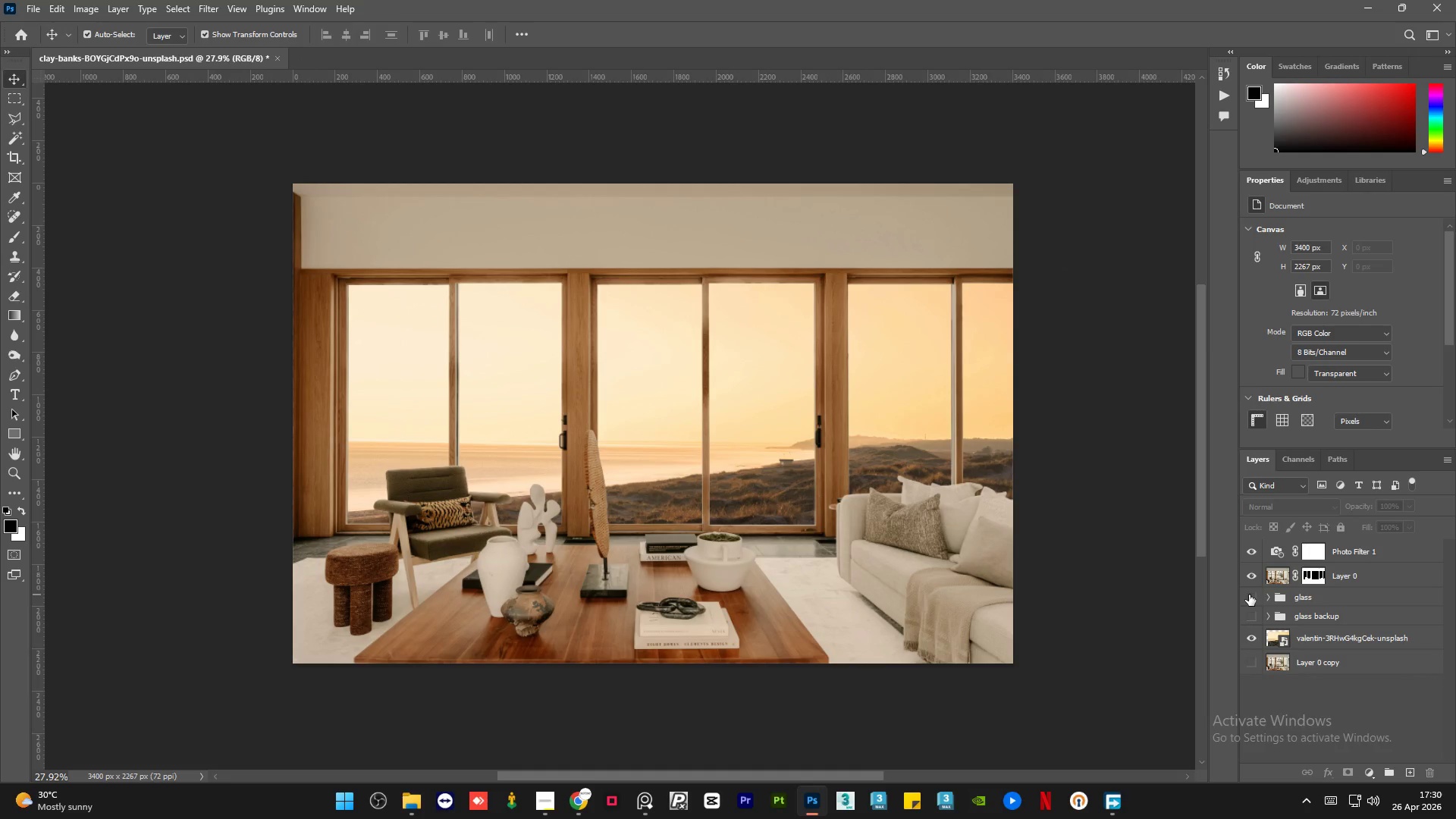 
left_click([1249, 595])
 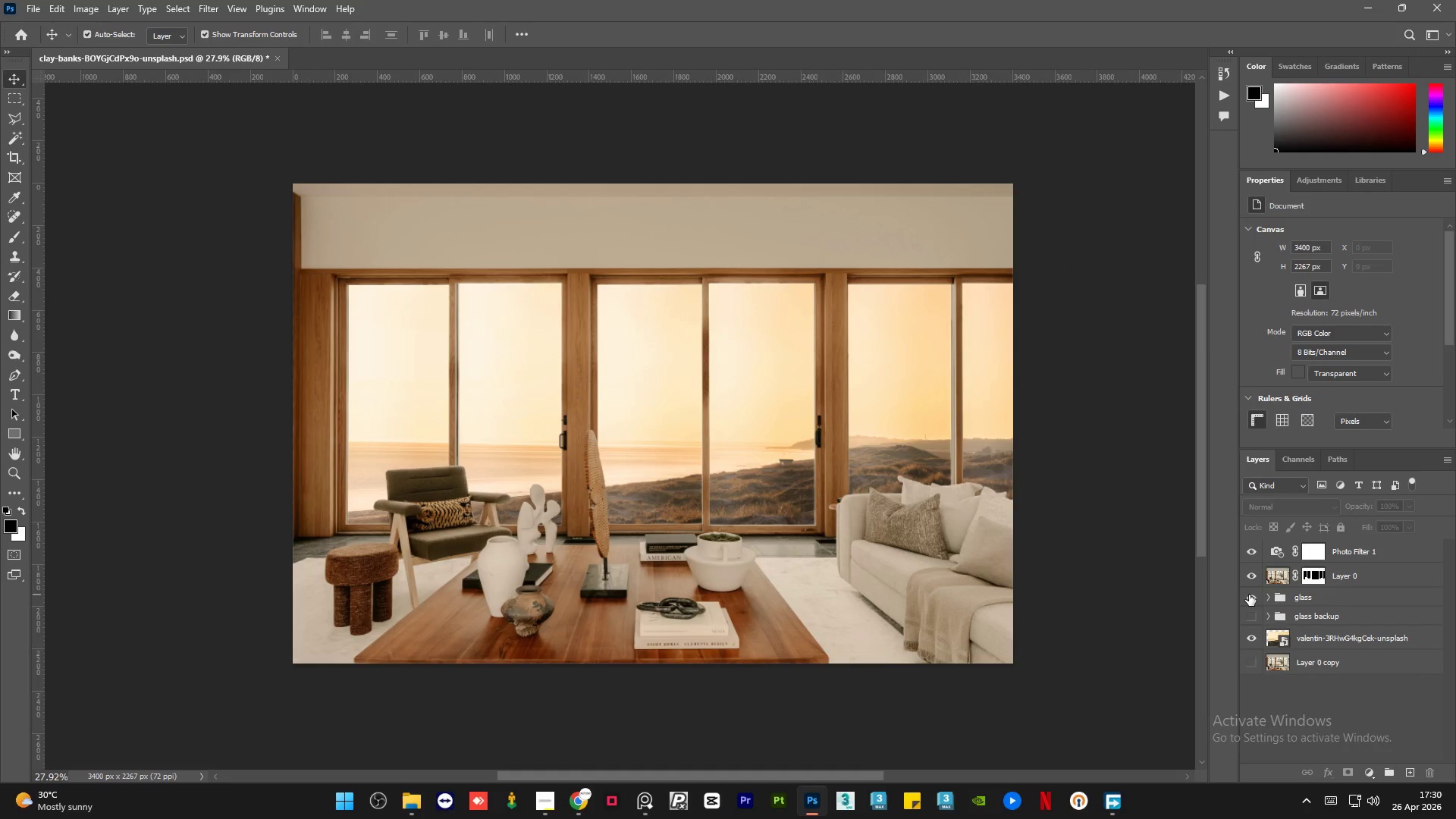 
left_click([1249, 595])
 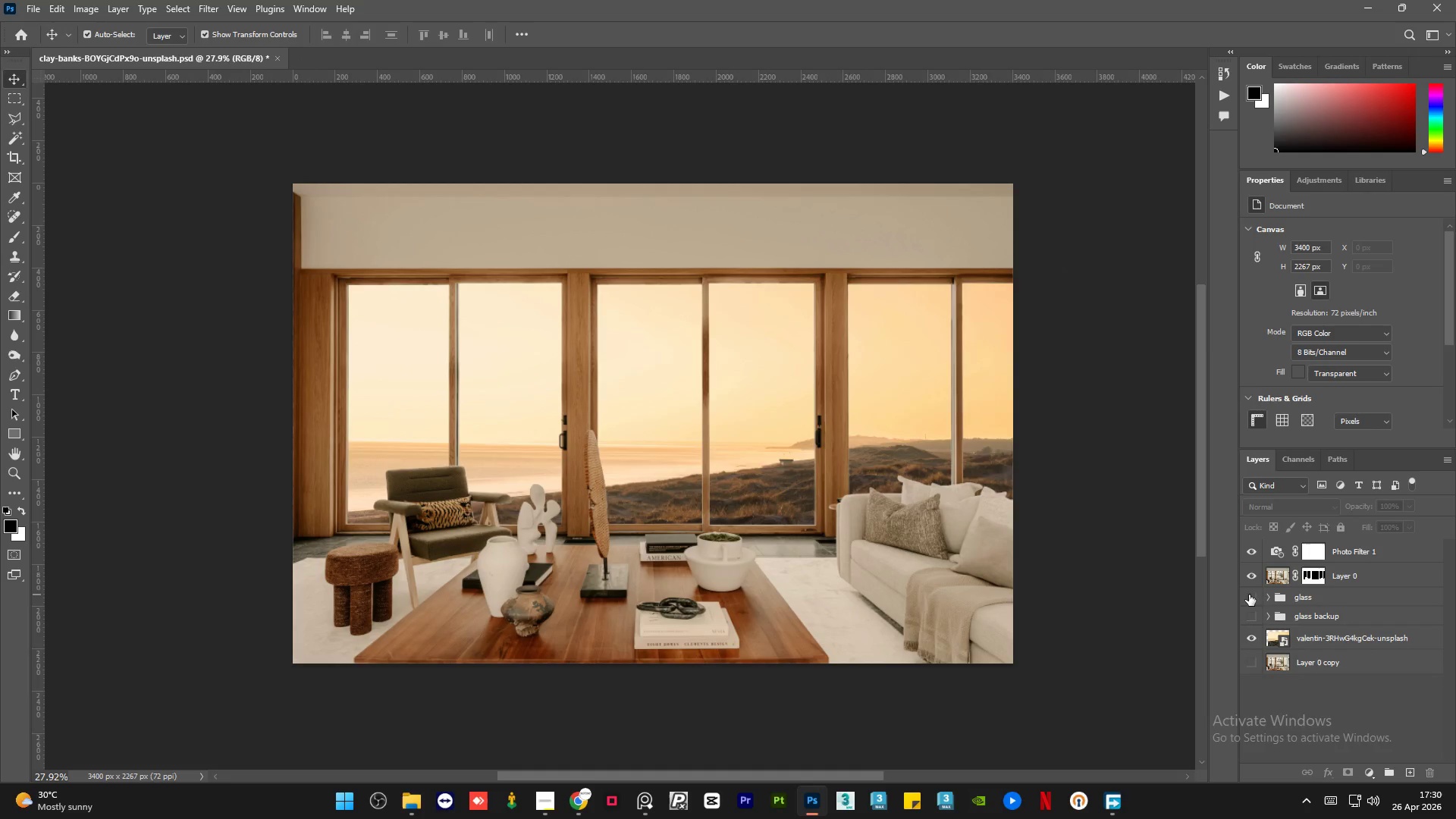 
left_click([1249, 595])
 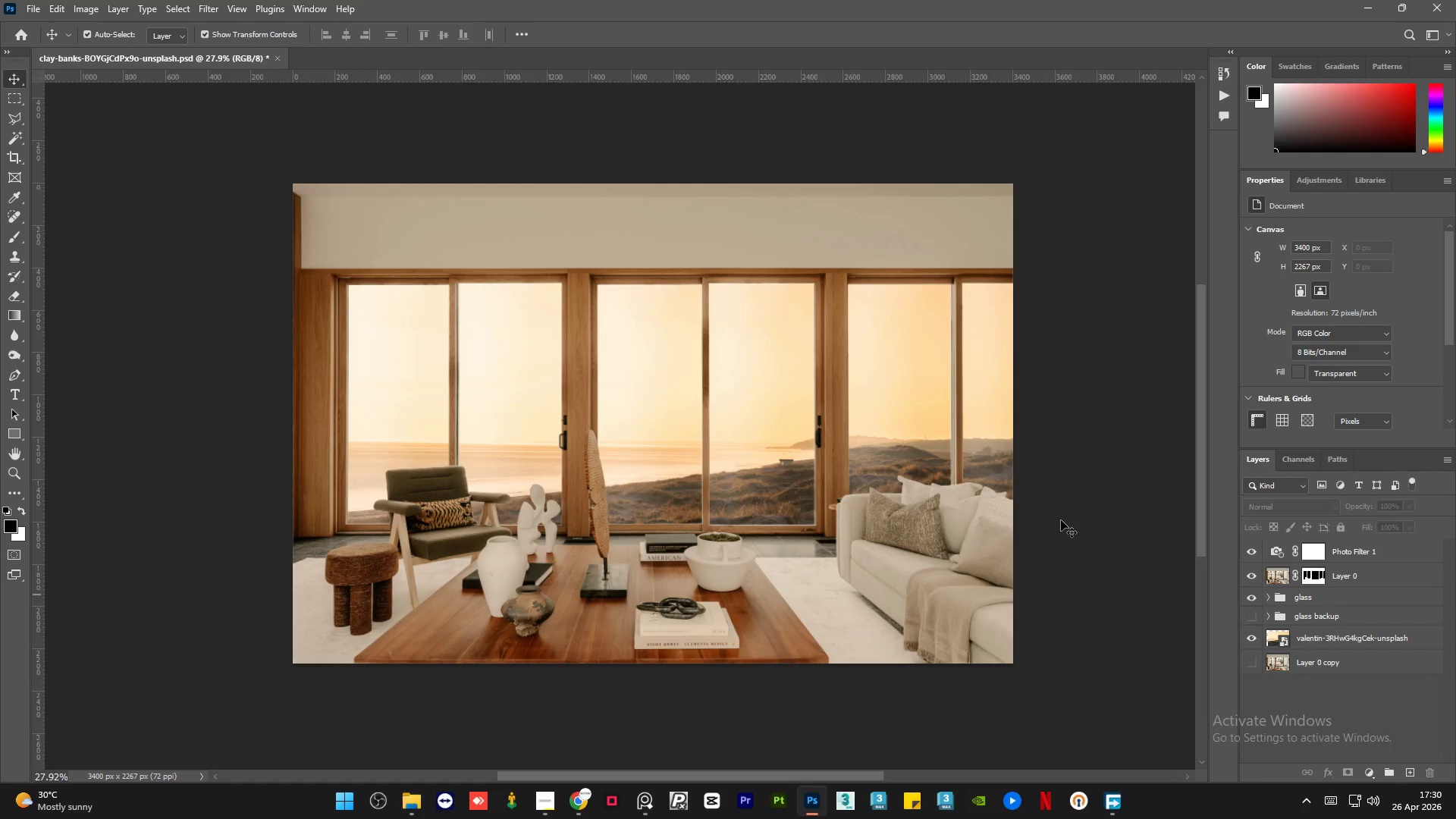 
wait(48.56)
 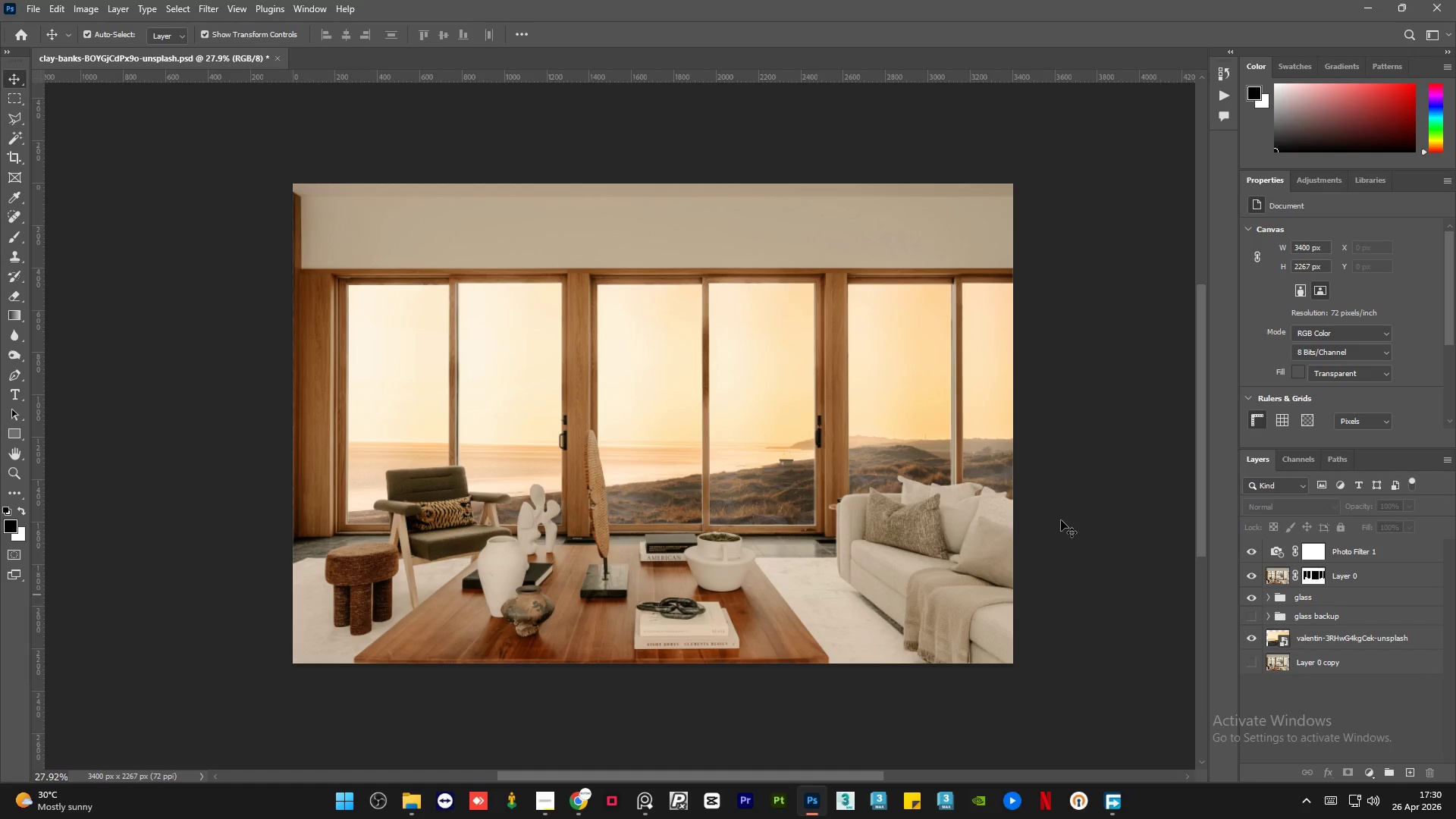 
left_click([1121, 482])
 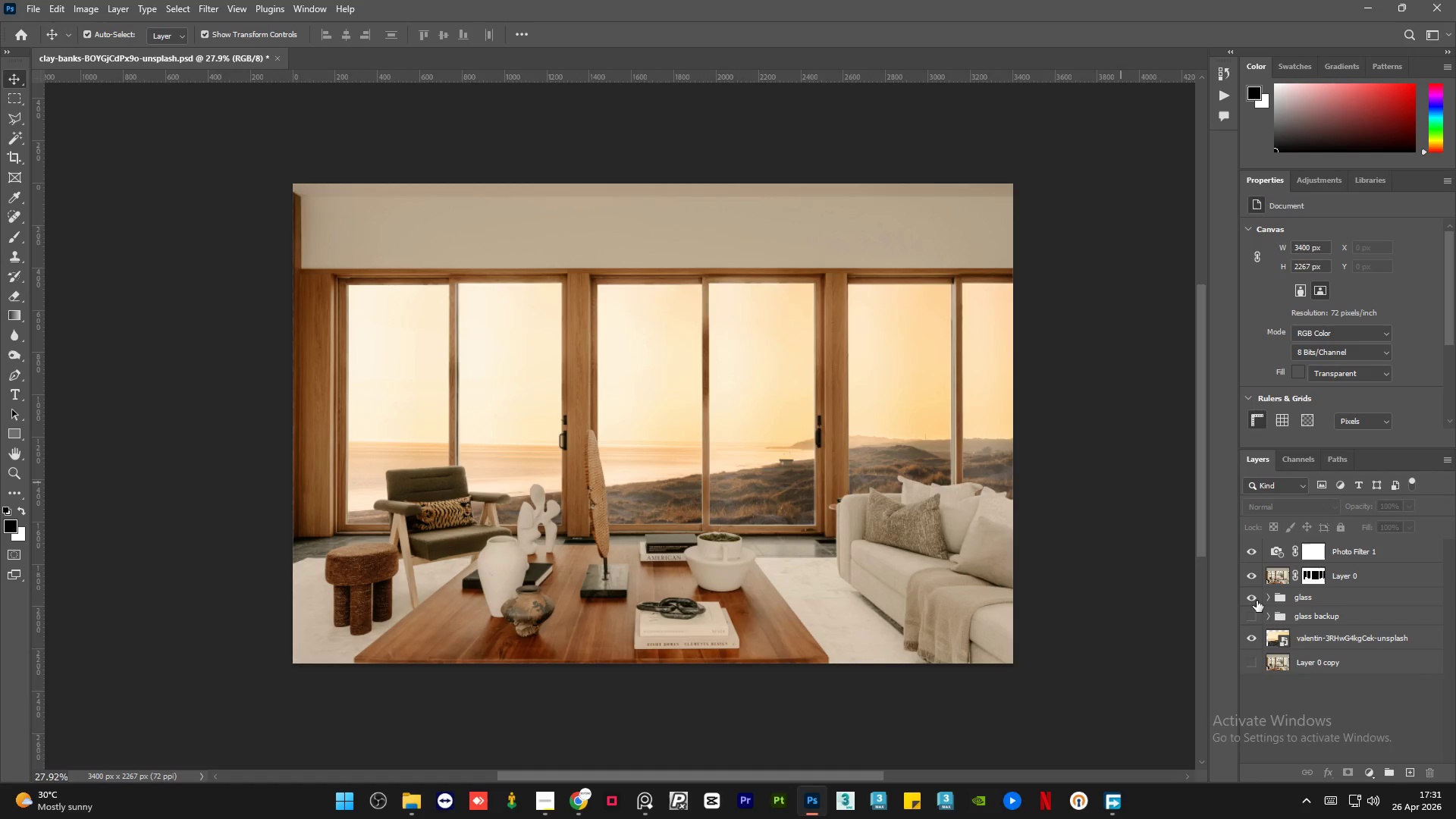 
left_click([1251, 598])
 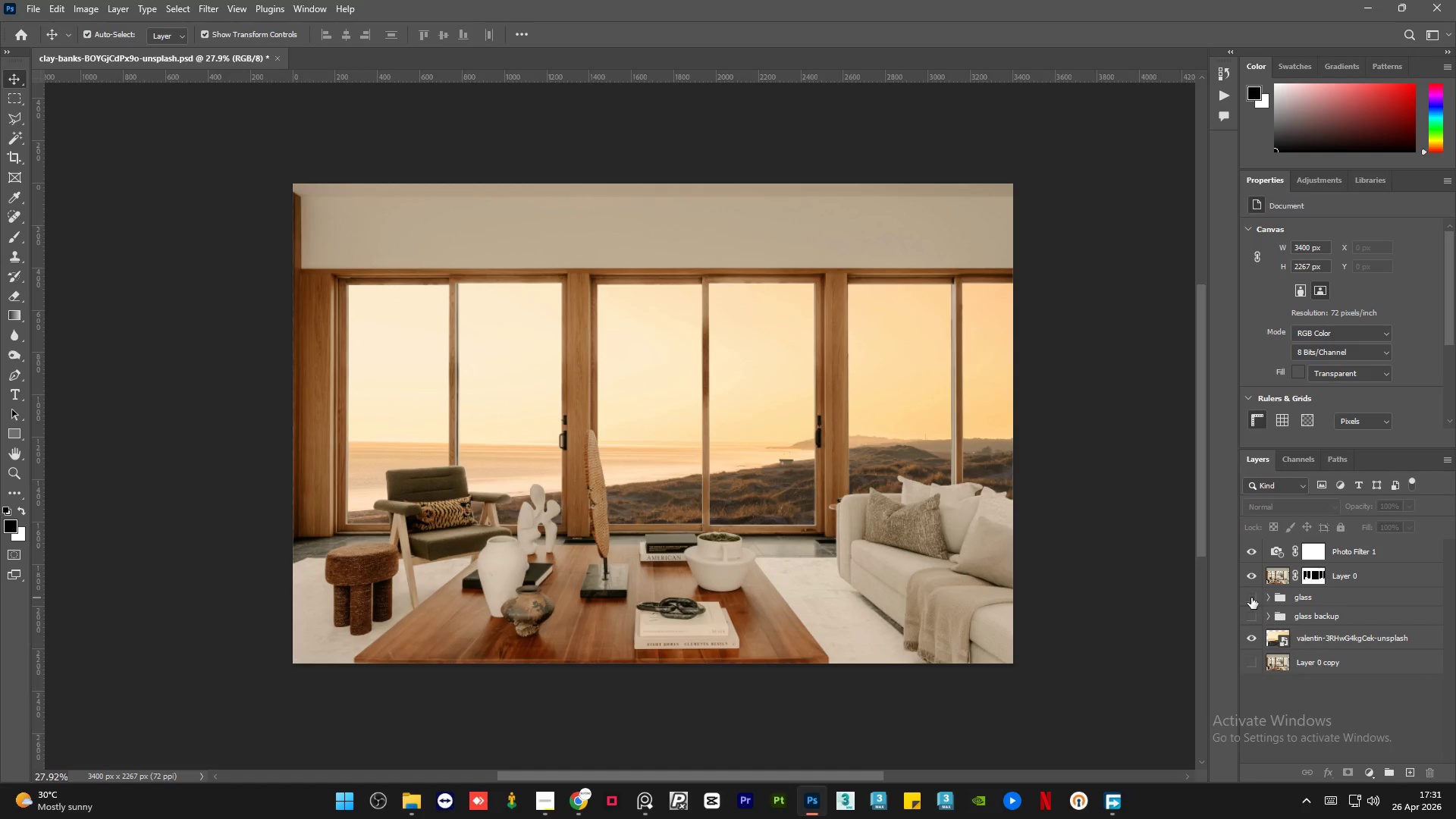 
left_click([1251, 598])
 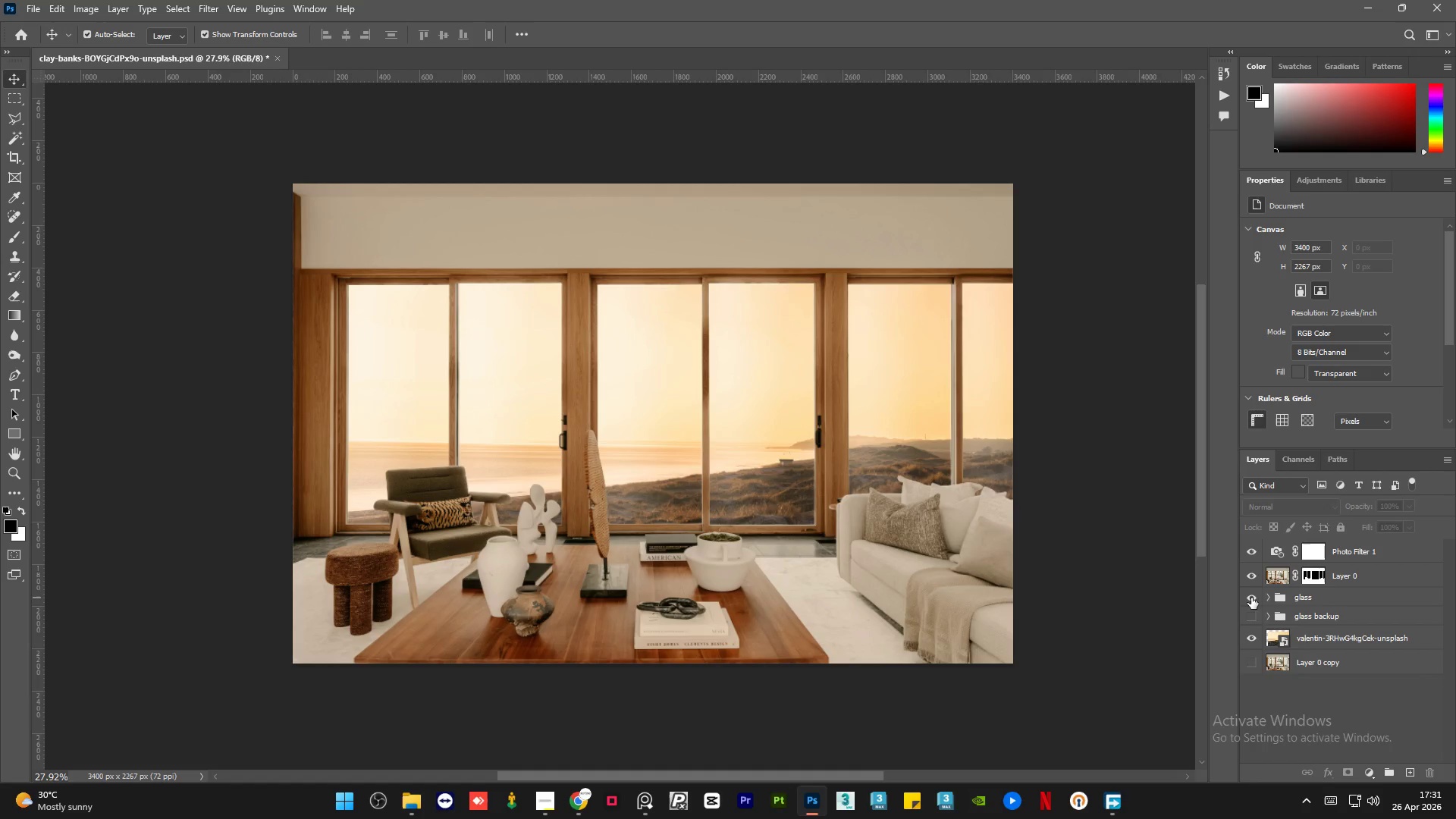 
left_click([1251, 598])
 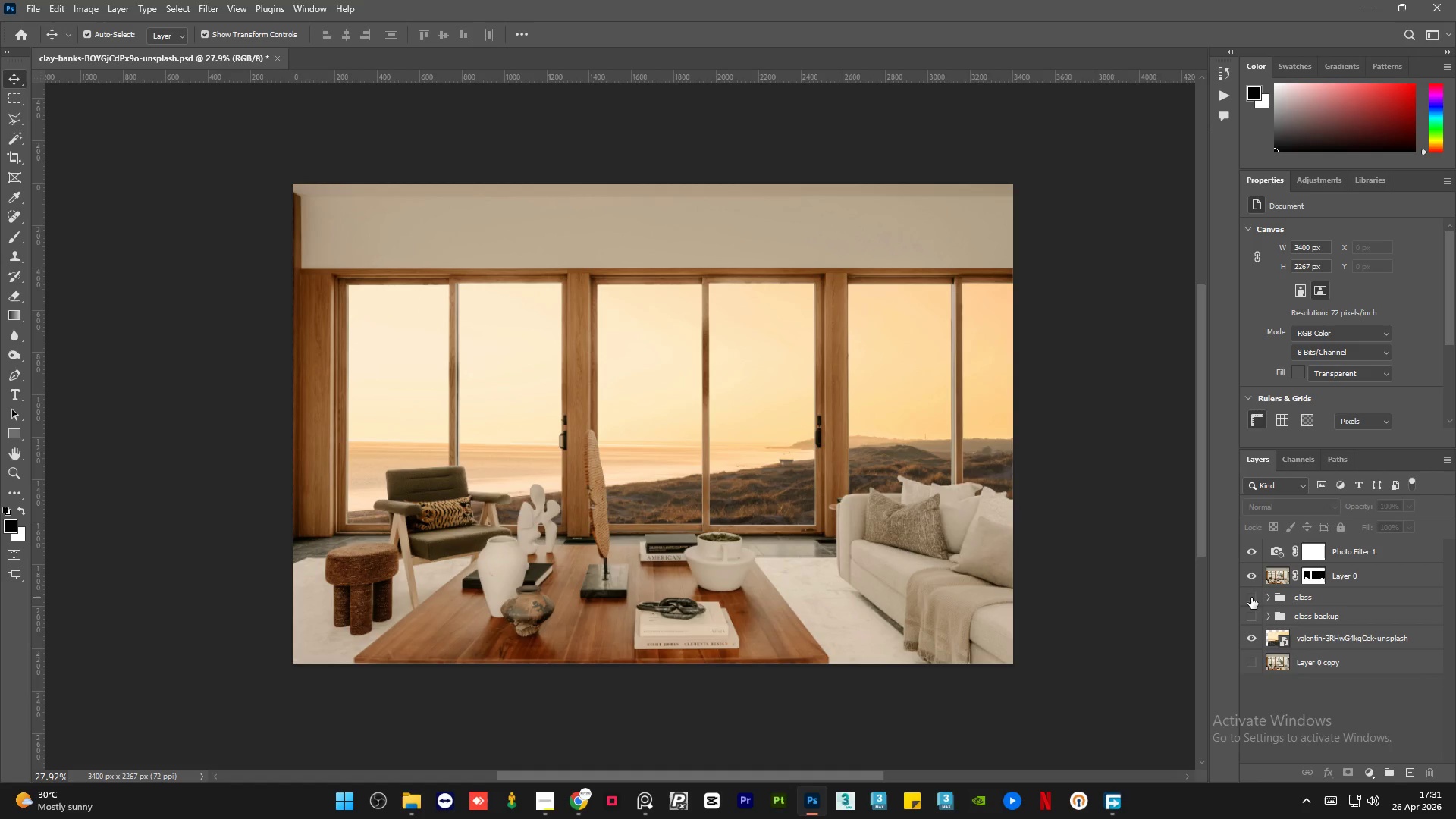 
left_click([1251, 598])
 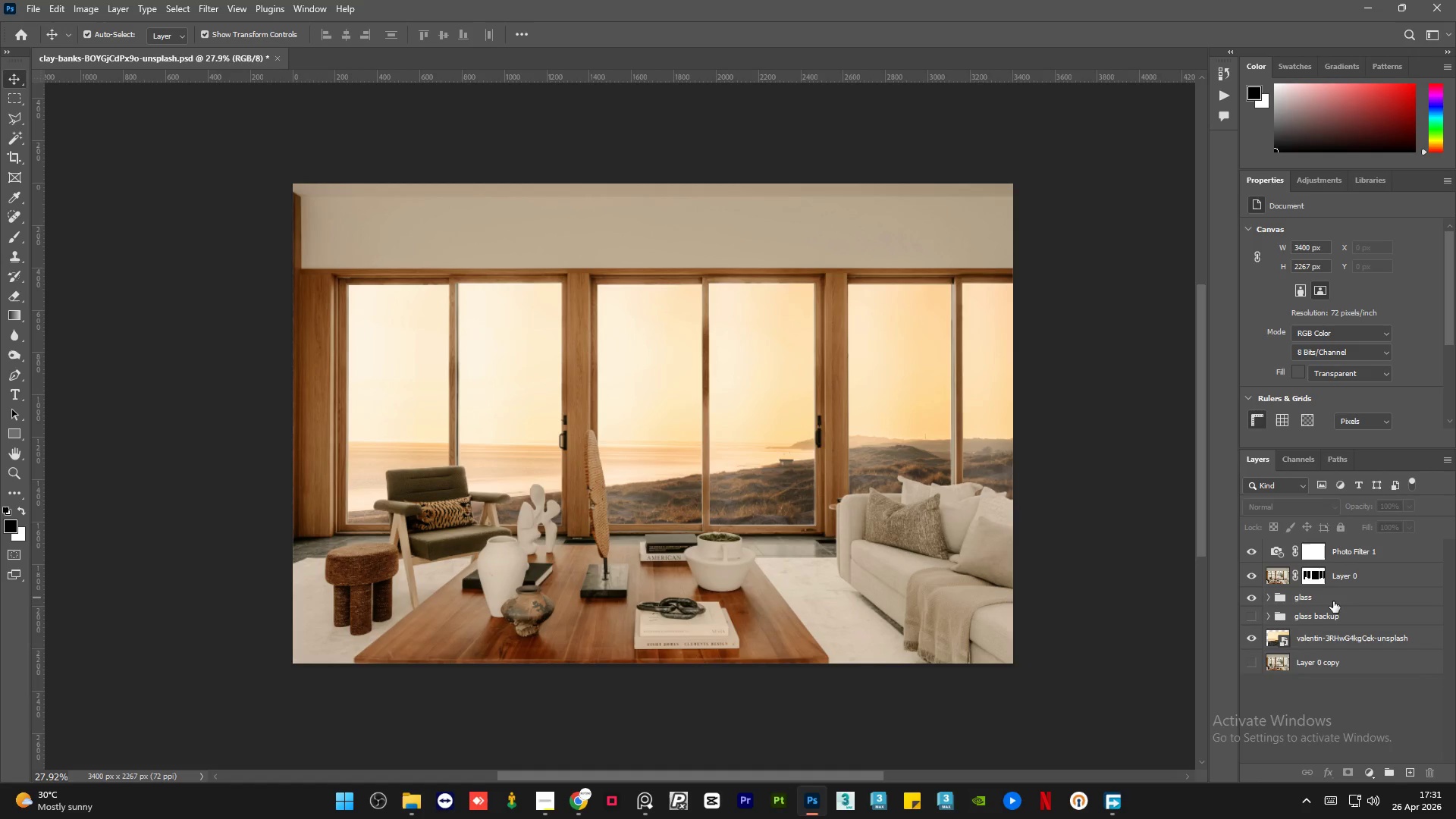 
left_click([1333, 601])
 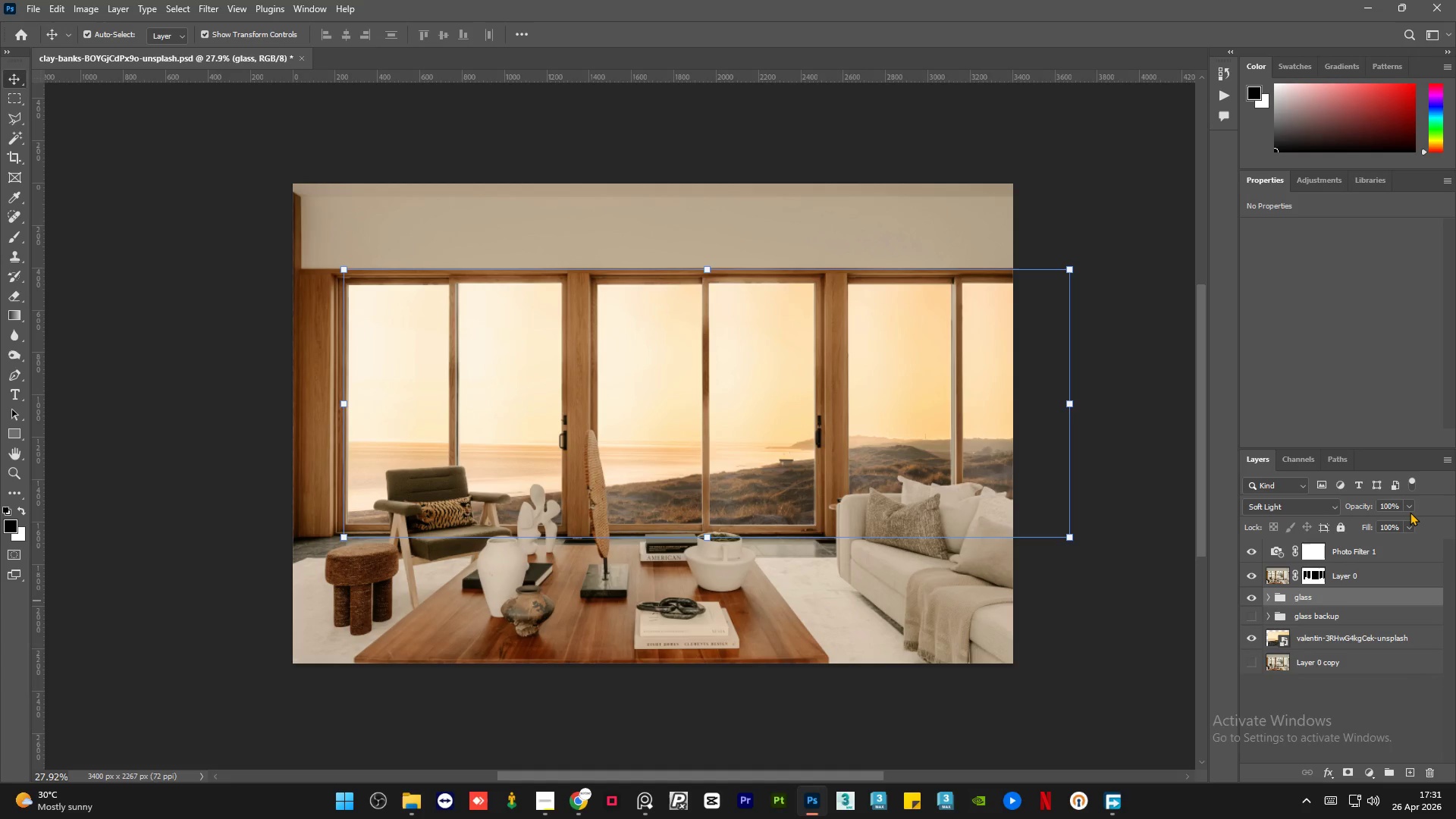 
left_click([1410, 511])
 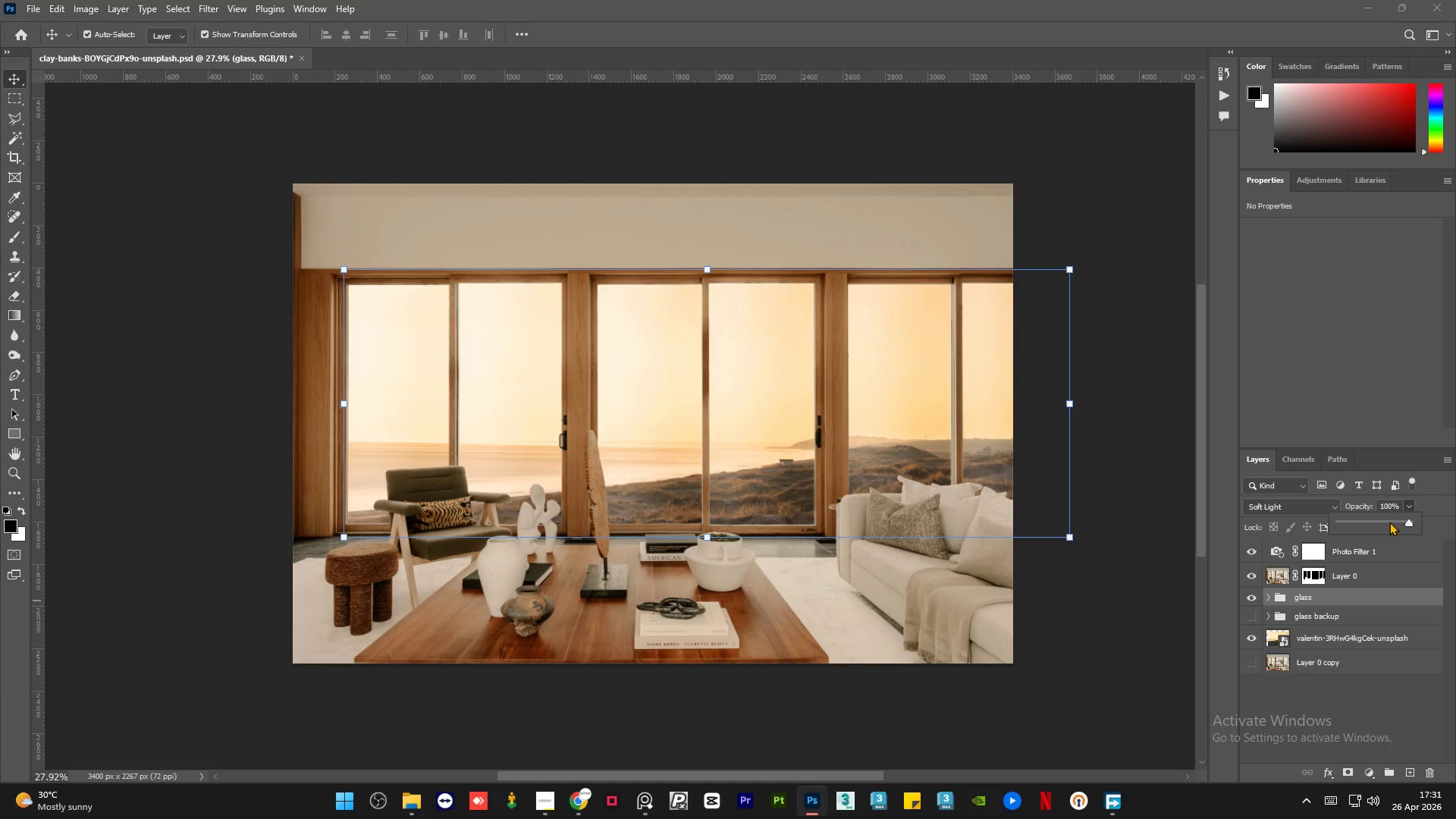 
left_click([1389, 522])
 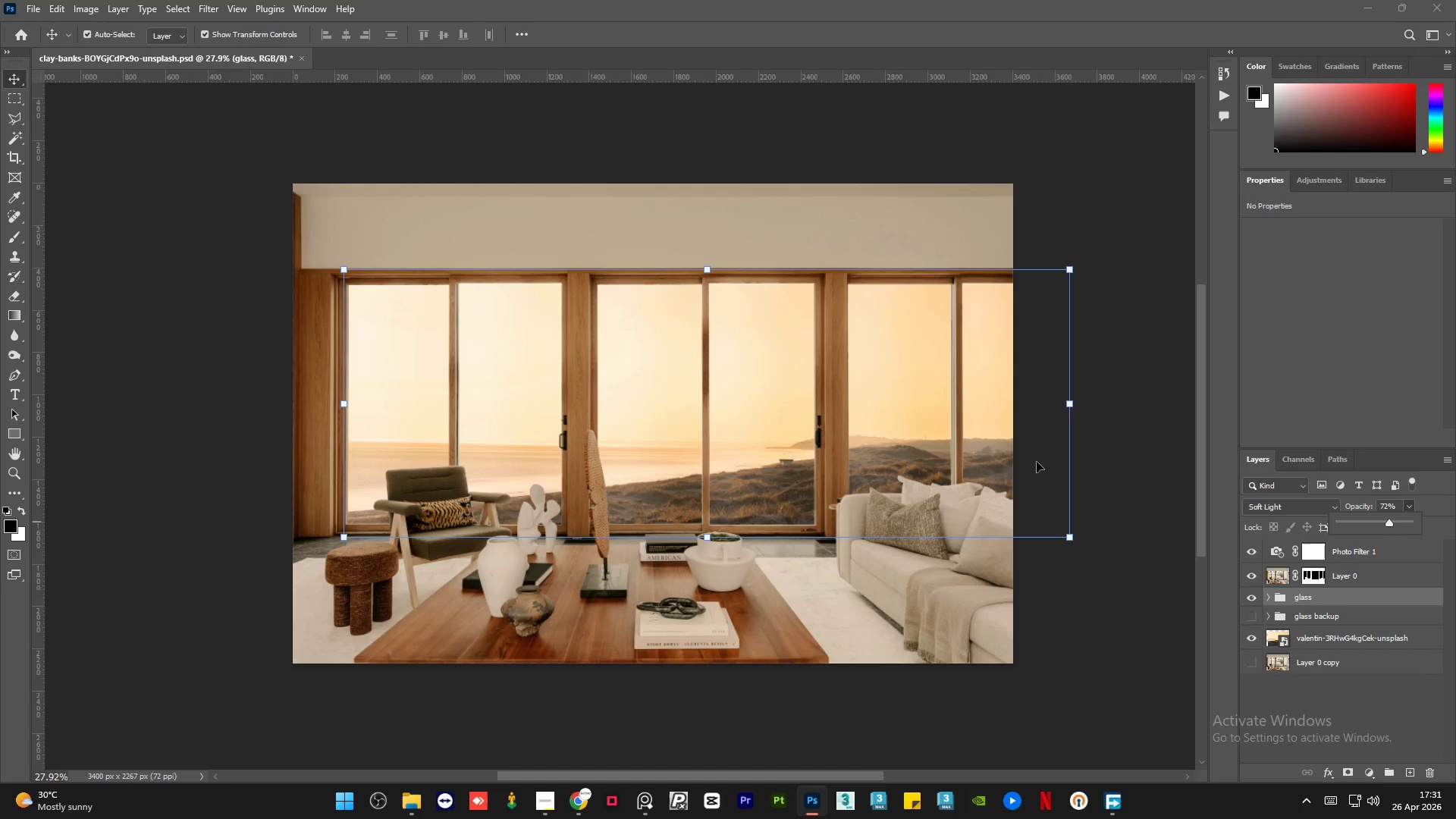 
left_click([1135, 551])
 